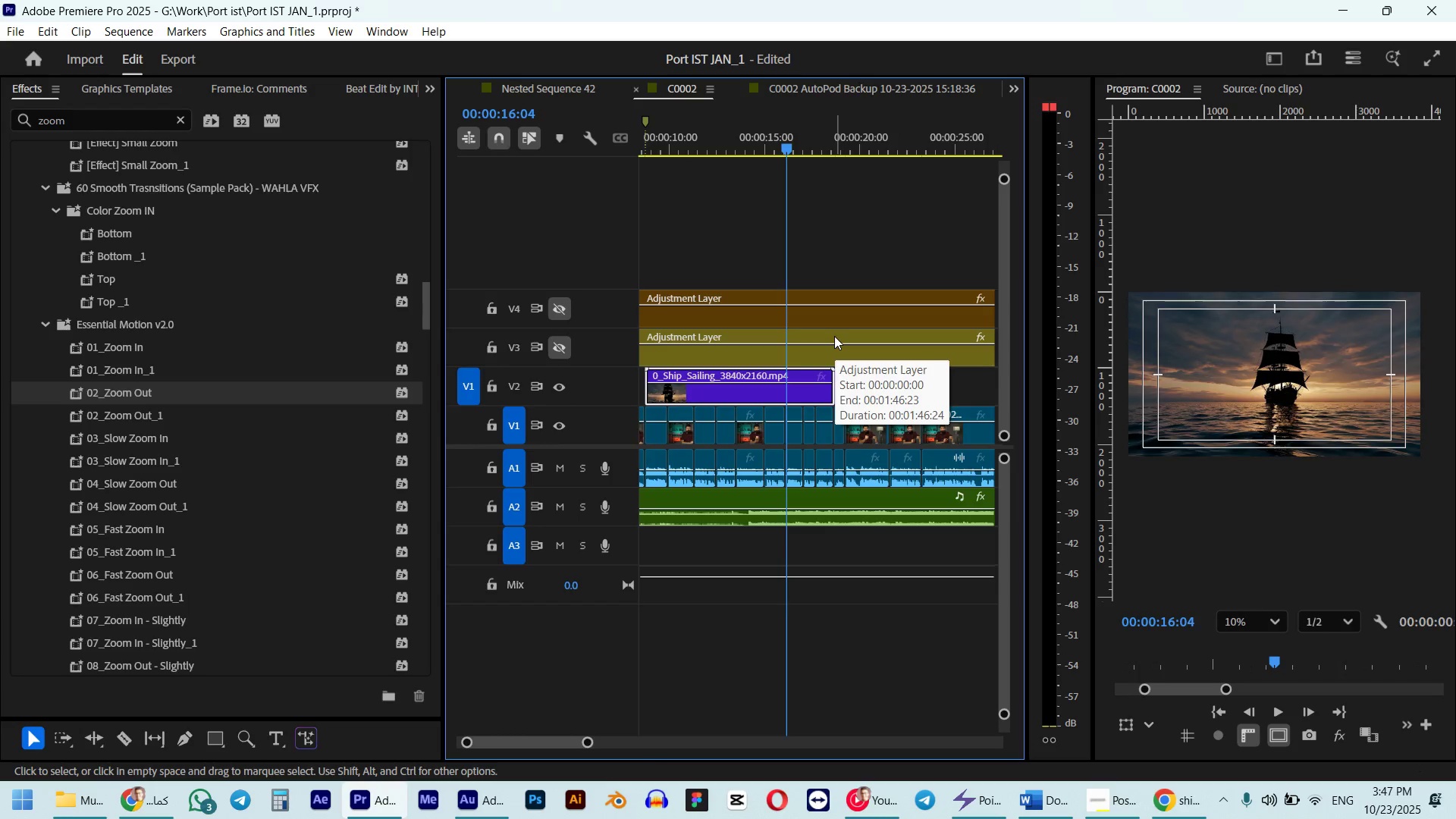 
key(Alt+Tab)
 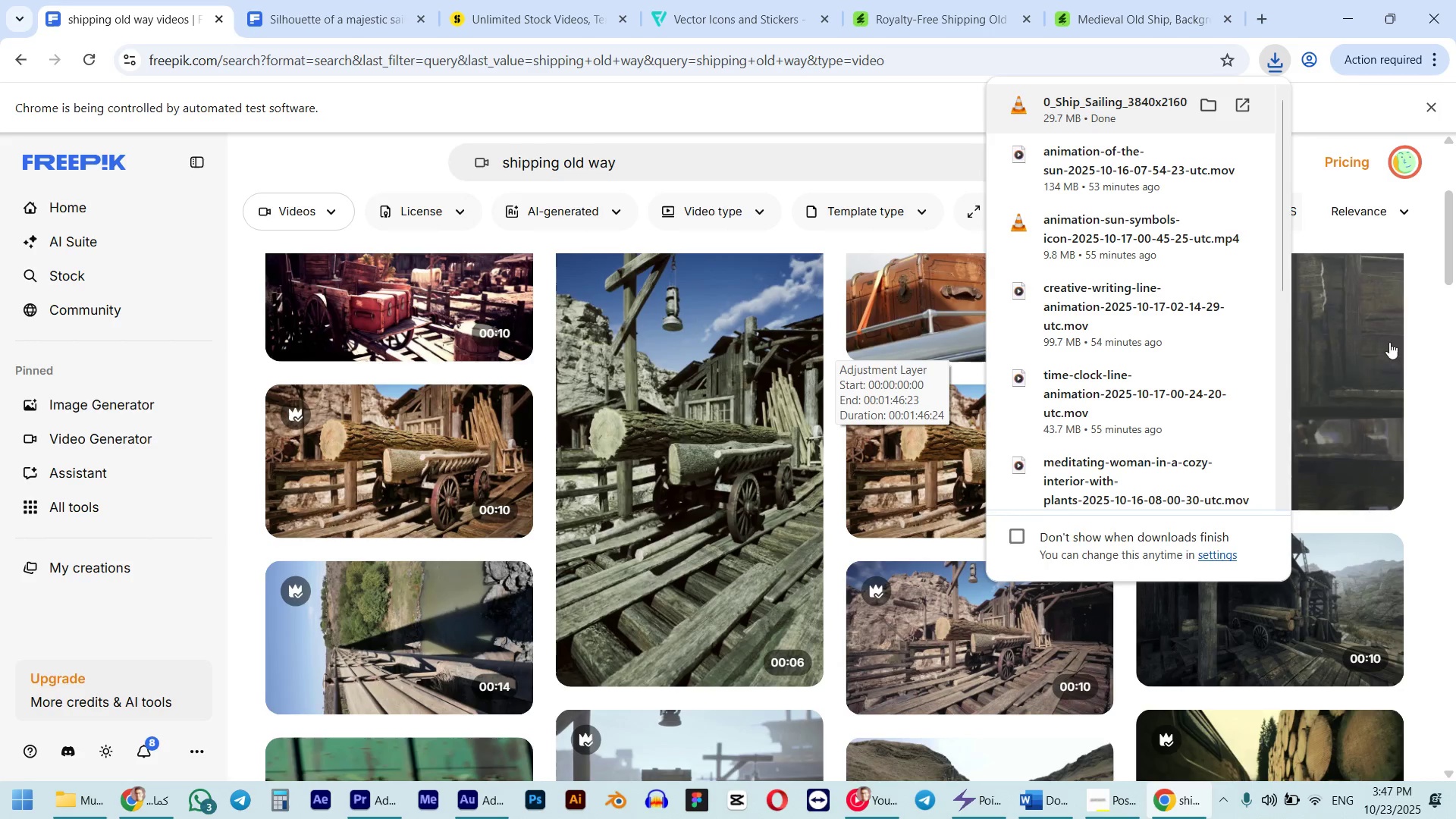 
left_click([1433, 333])
 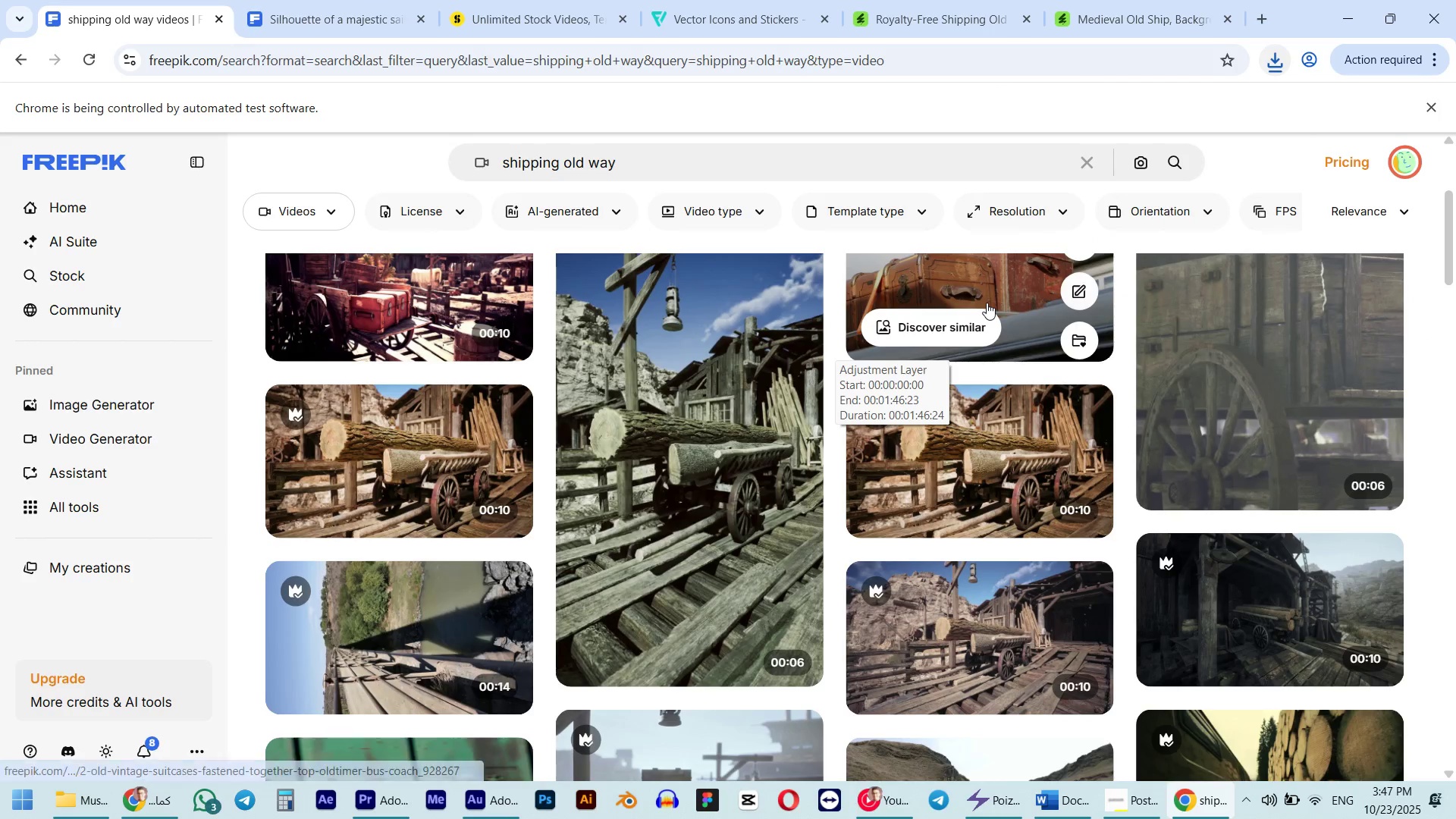 
scroll: coordinate [993, 310], scroll_direction: up, amount: 1.0
 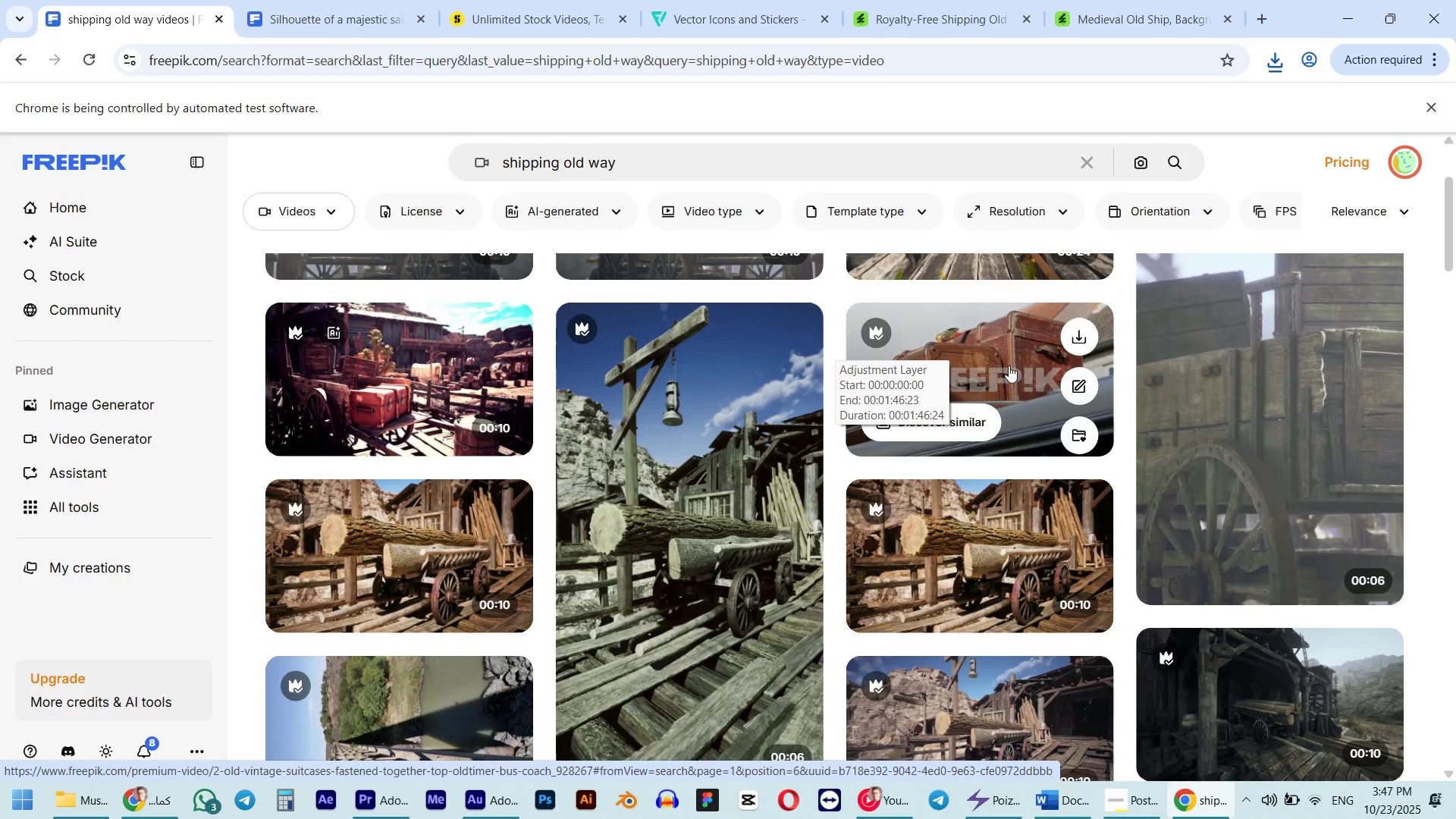 
middle_click([1009, 366])
 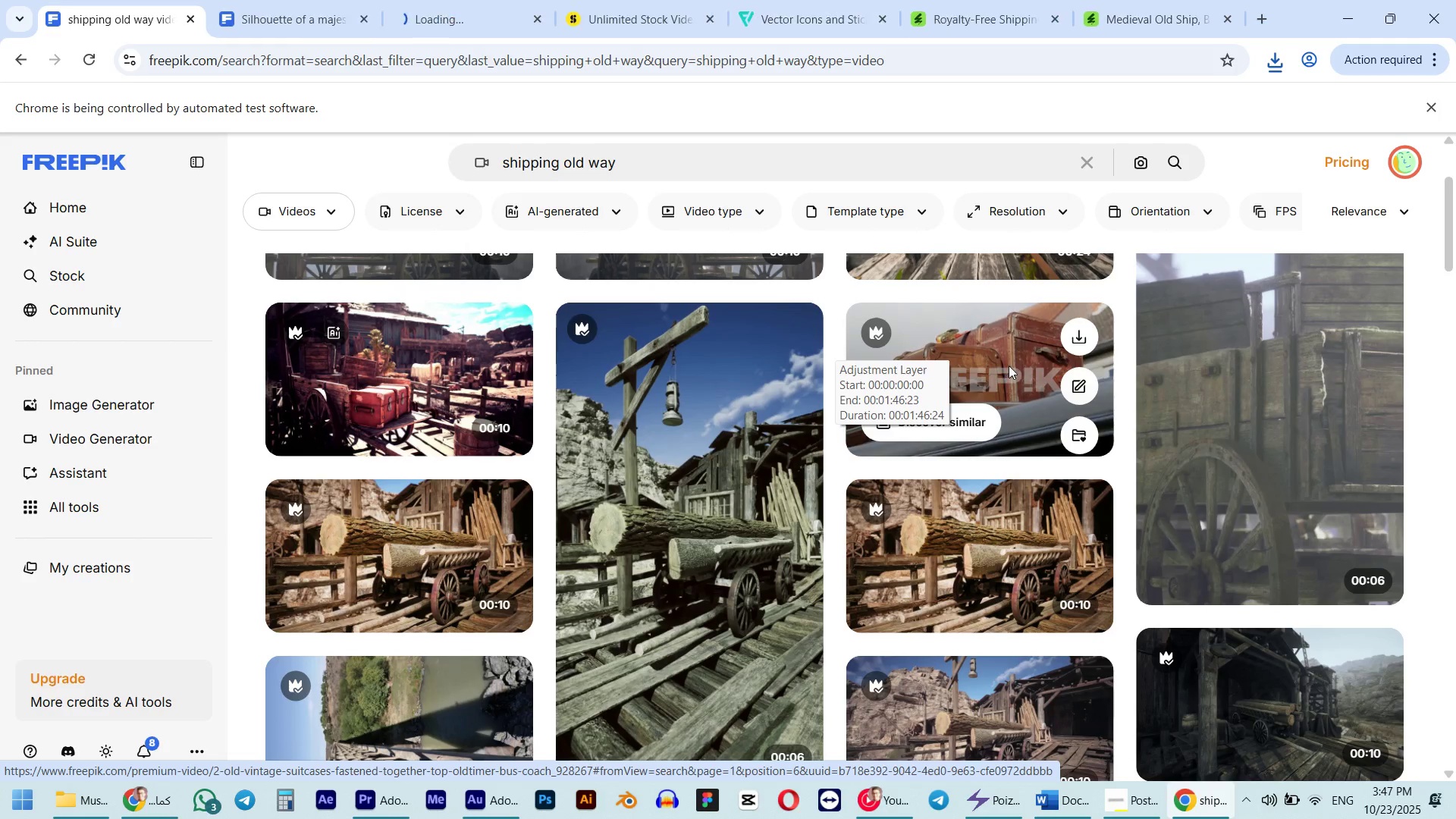 
scroll: coordinate [1009, 366], scroll_direction: up, amount: 2.0
 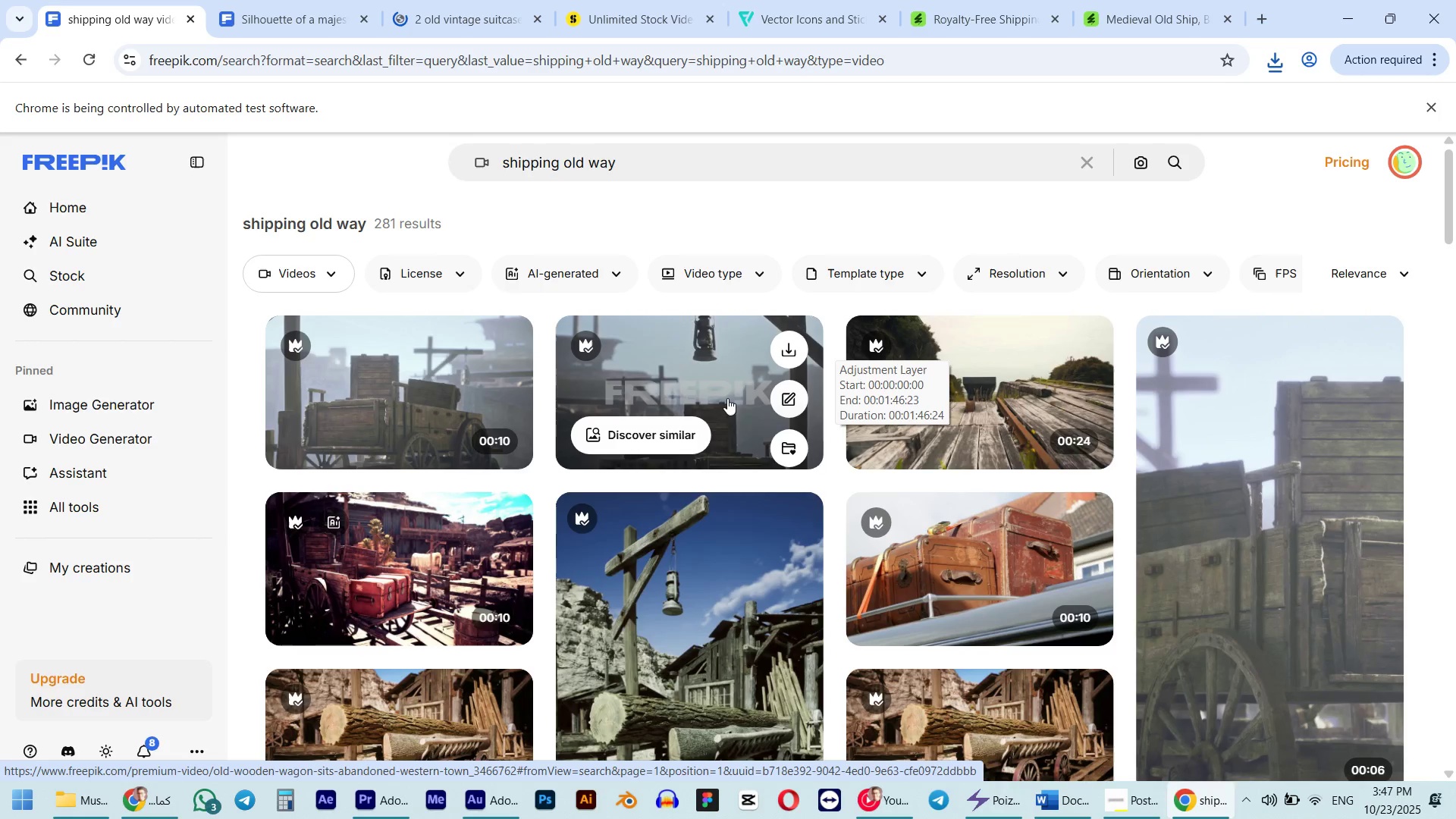 
wait(5.83)
 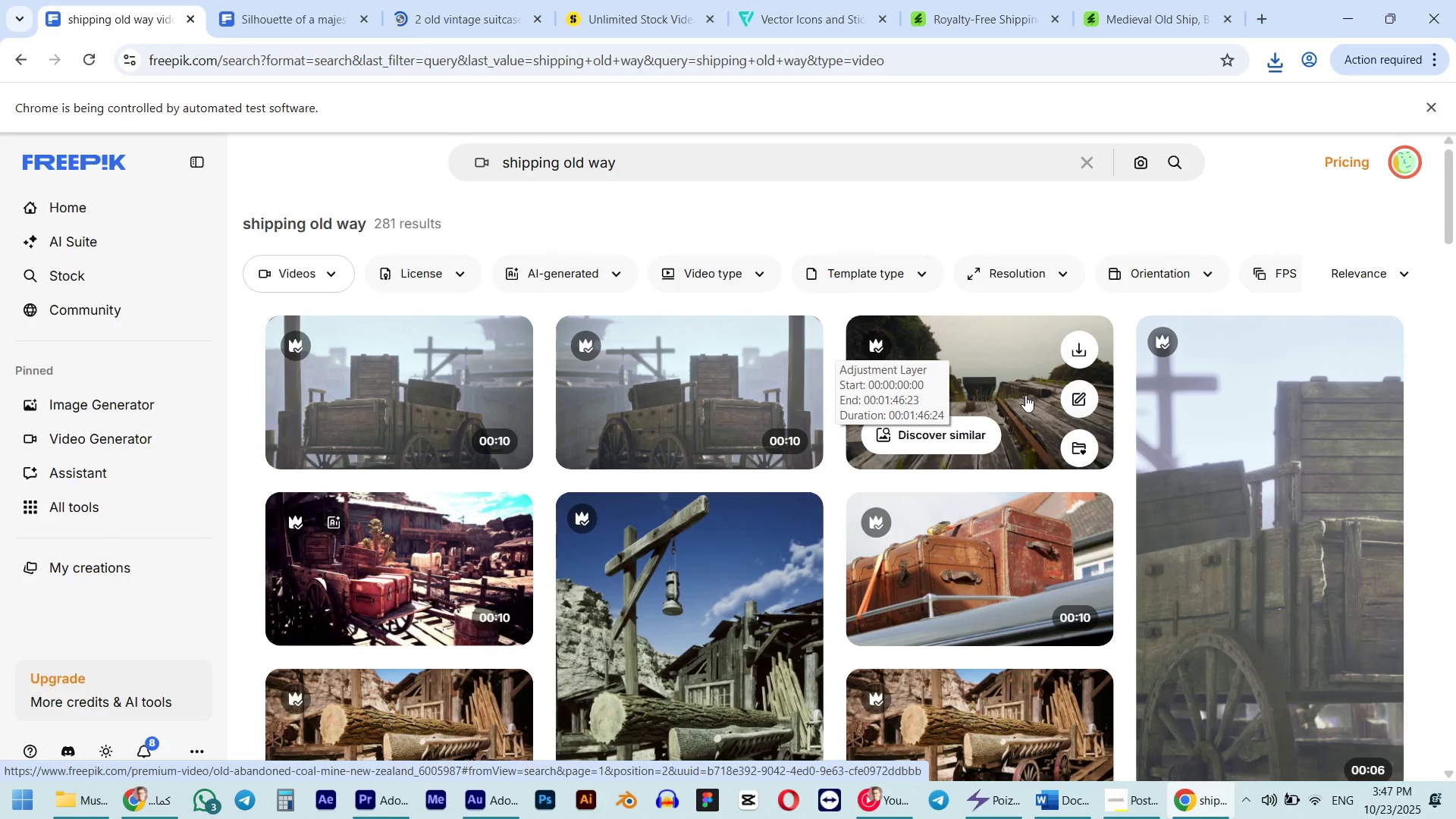 
middle_click([727, 398])
 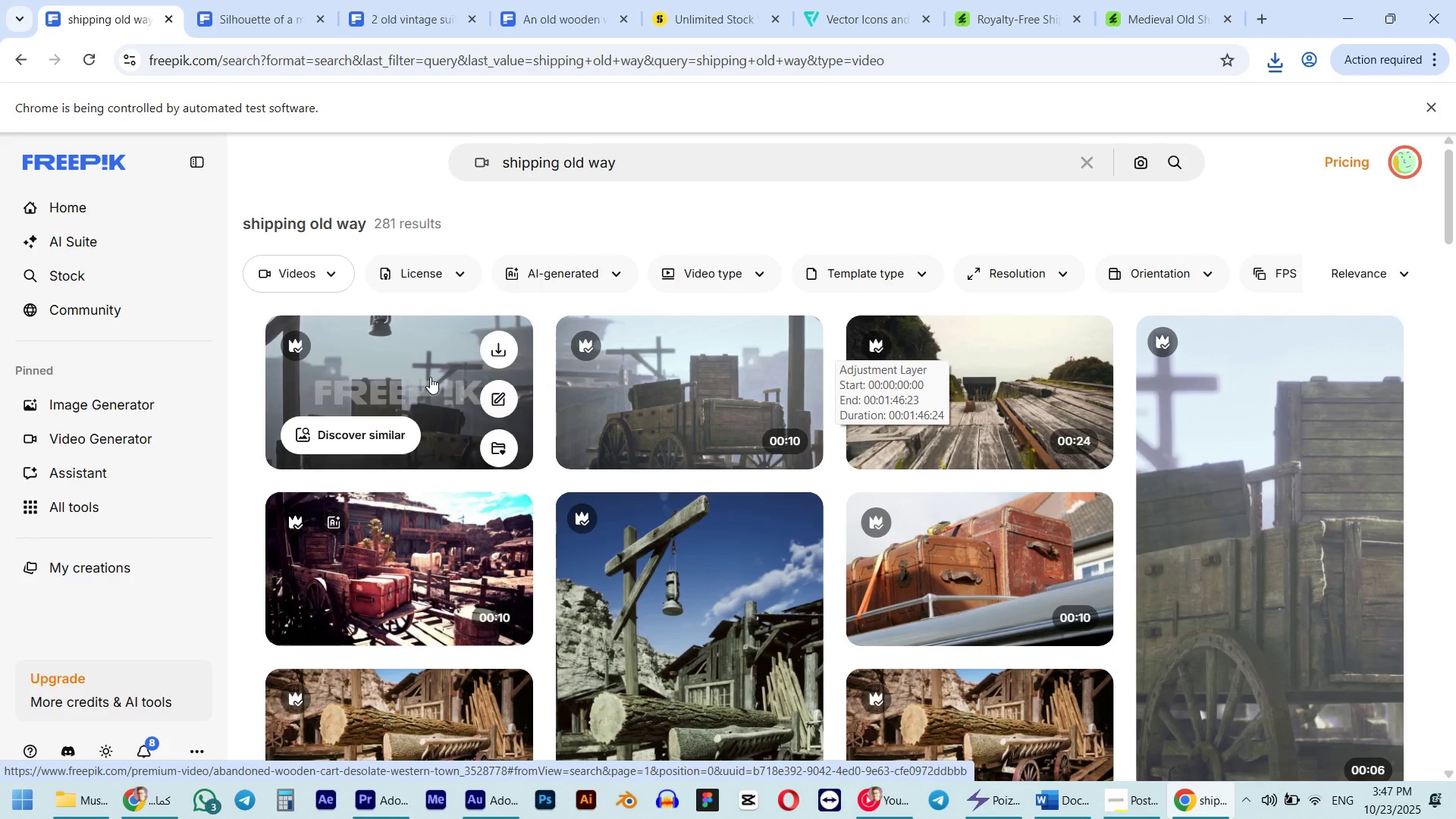 
wait(10.42)
 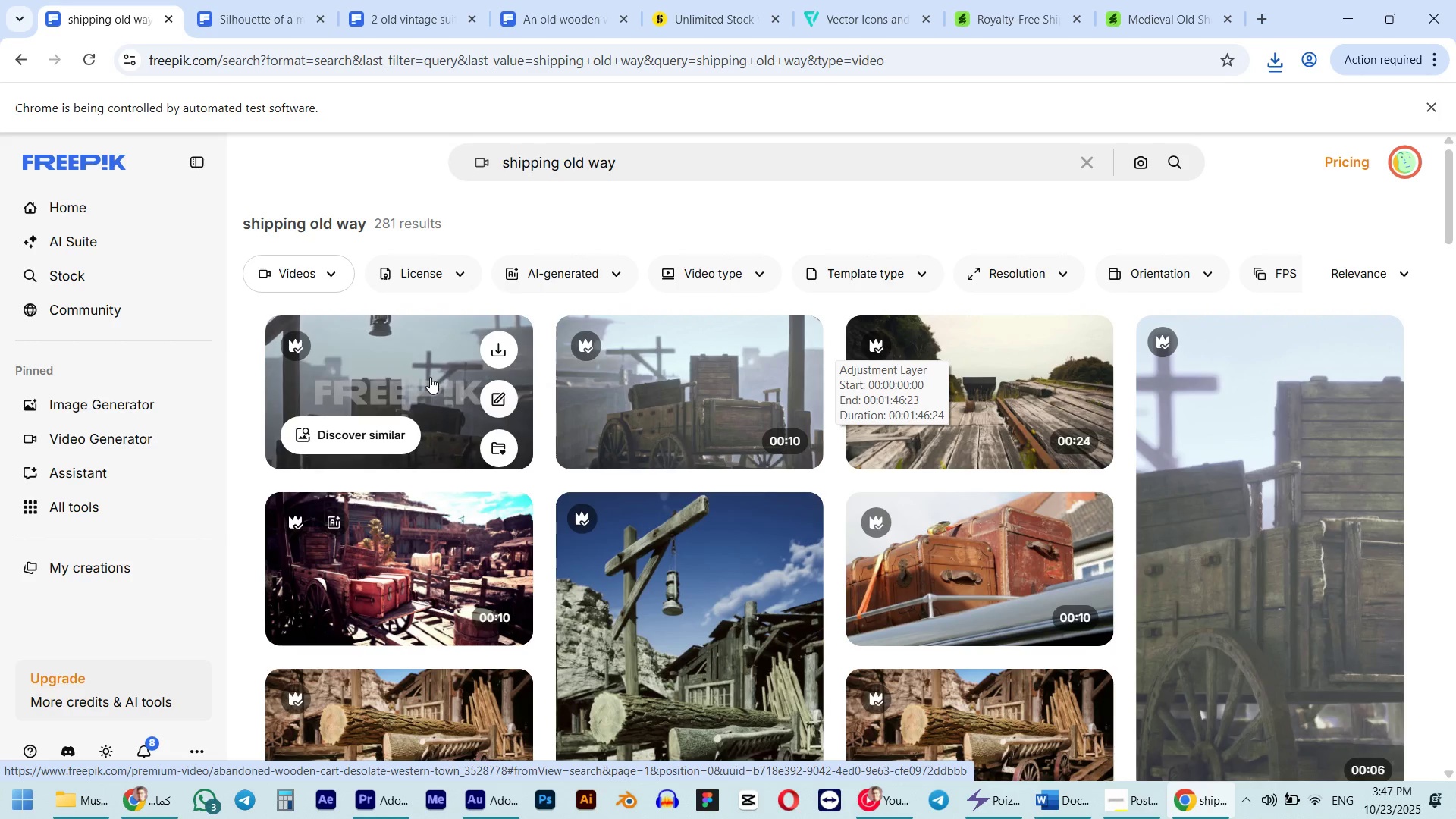 
middle_click([430, 377])
 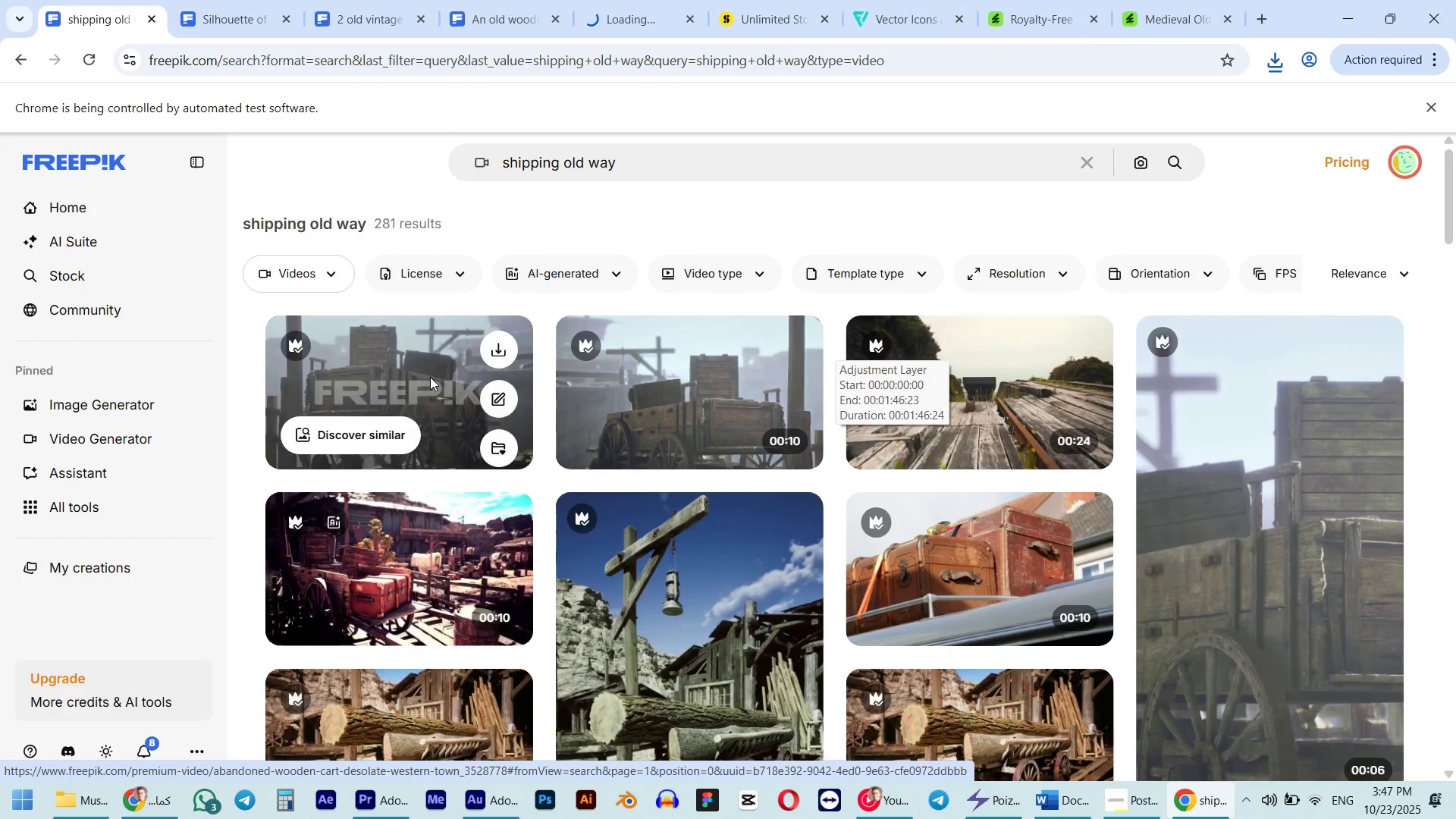 
scroll: coordinate [364, 448], scroll_direction: down, amount: 11.0
 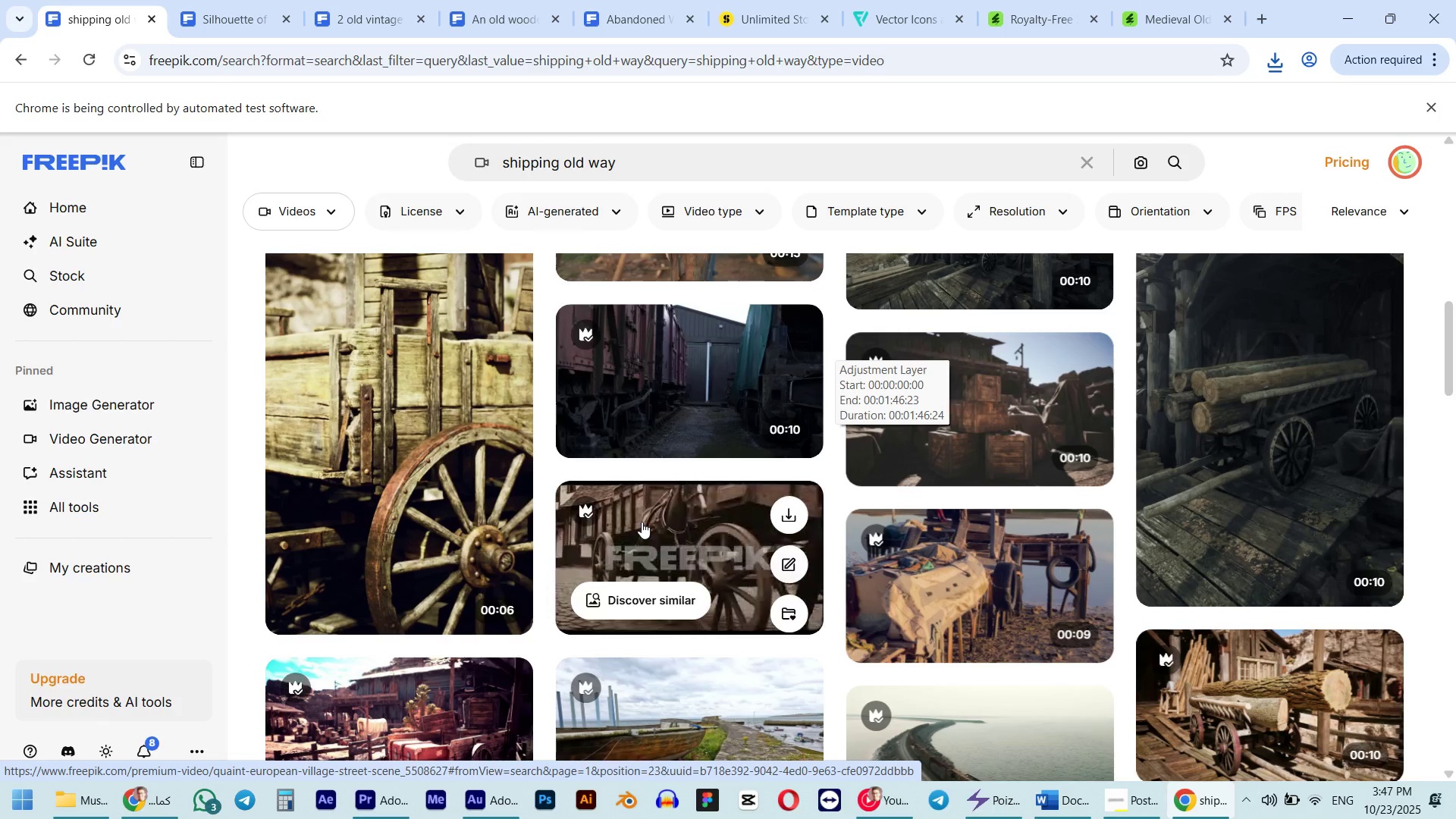 
wait(6.72)
 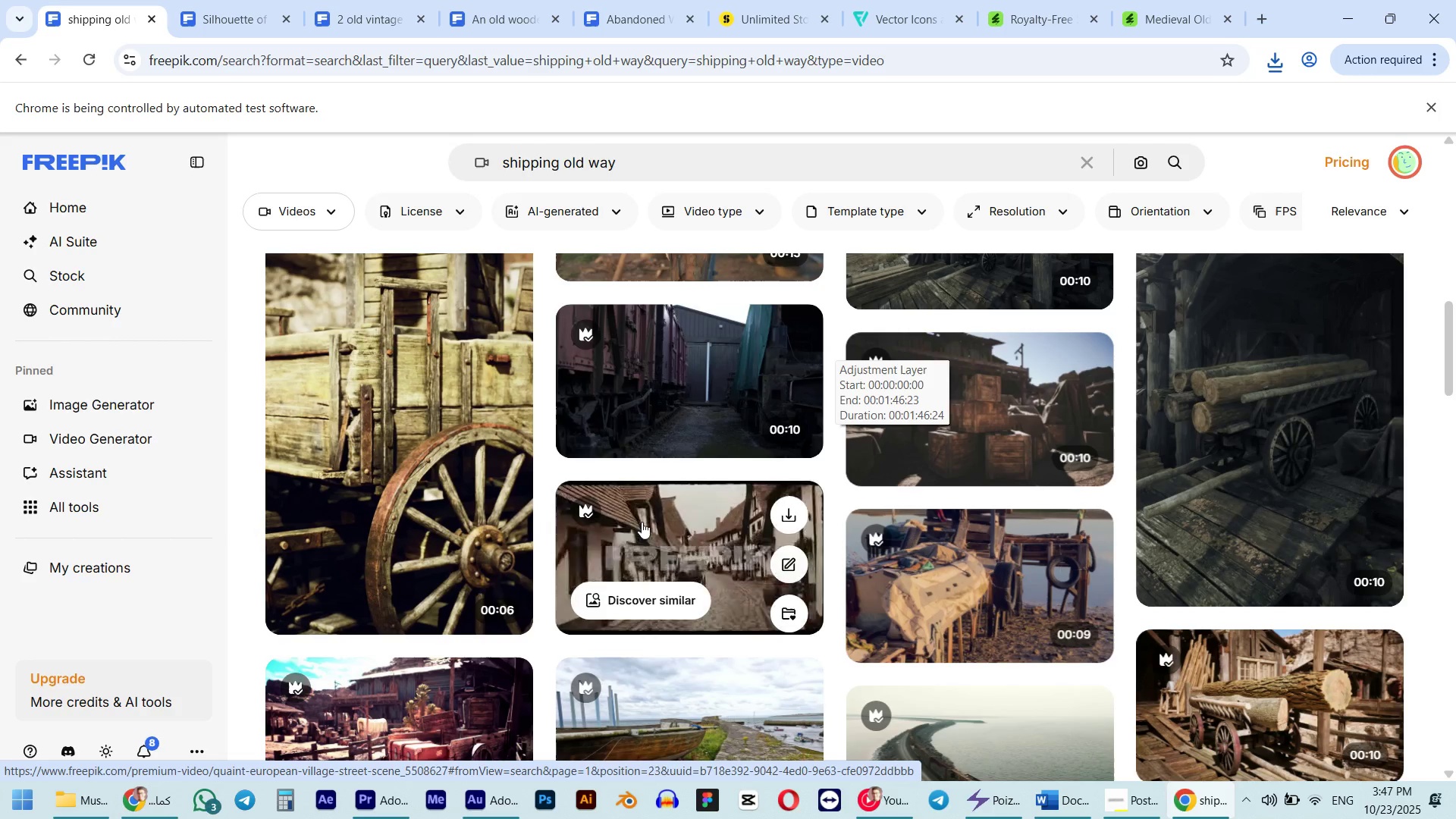 
scroll: coordinate [973, 491], scroll_direction: down, amount: 15.0
 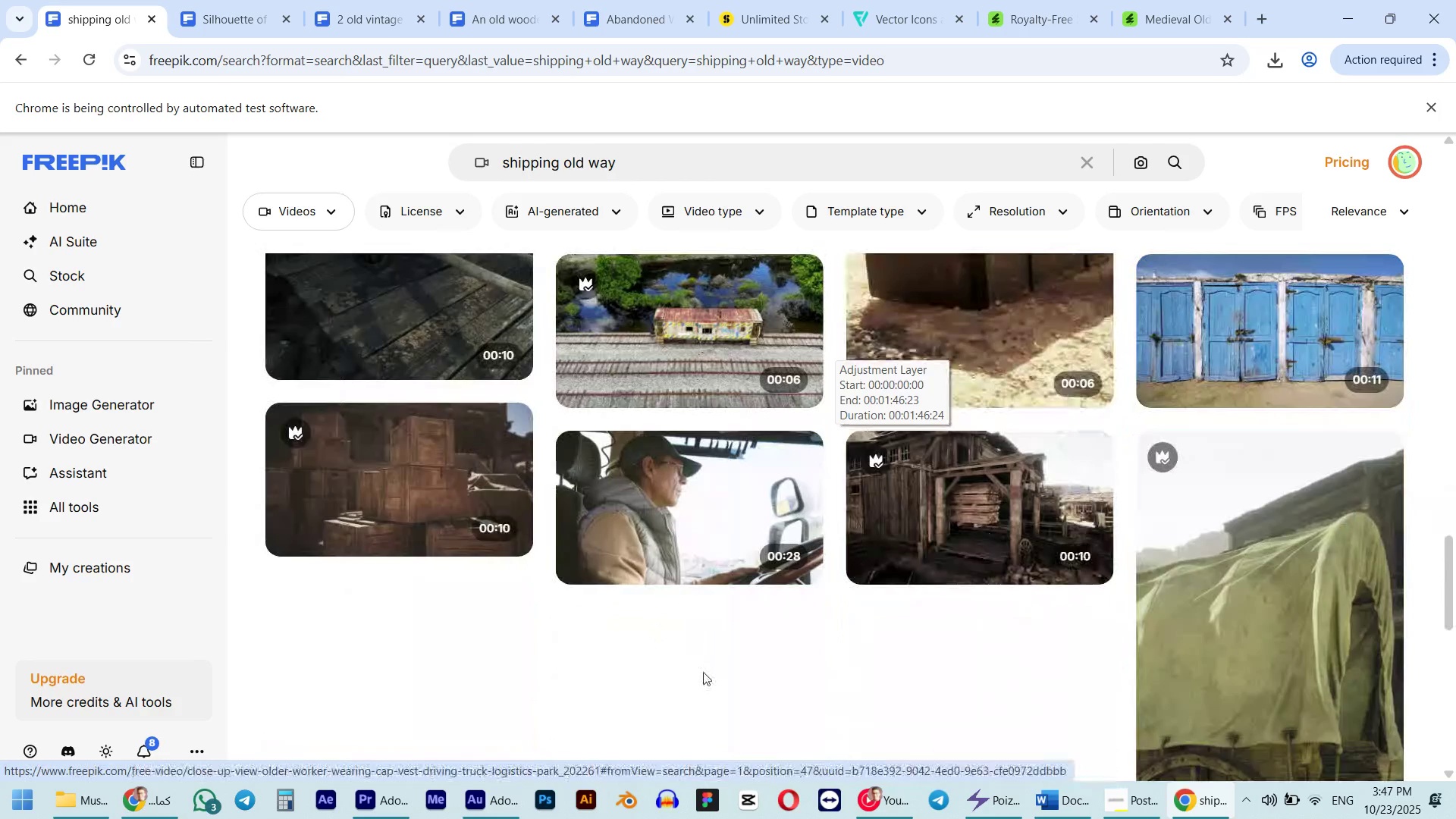 
scroll: coordinate [746, 648], scroll_direction: down, amount: 2.0
 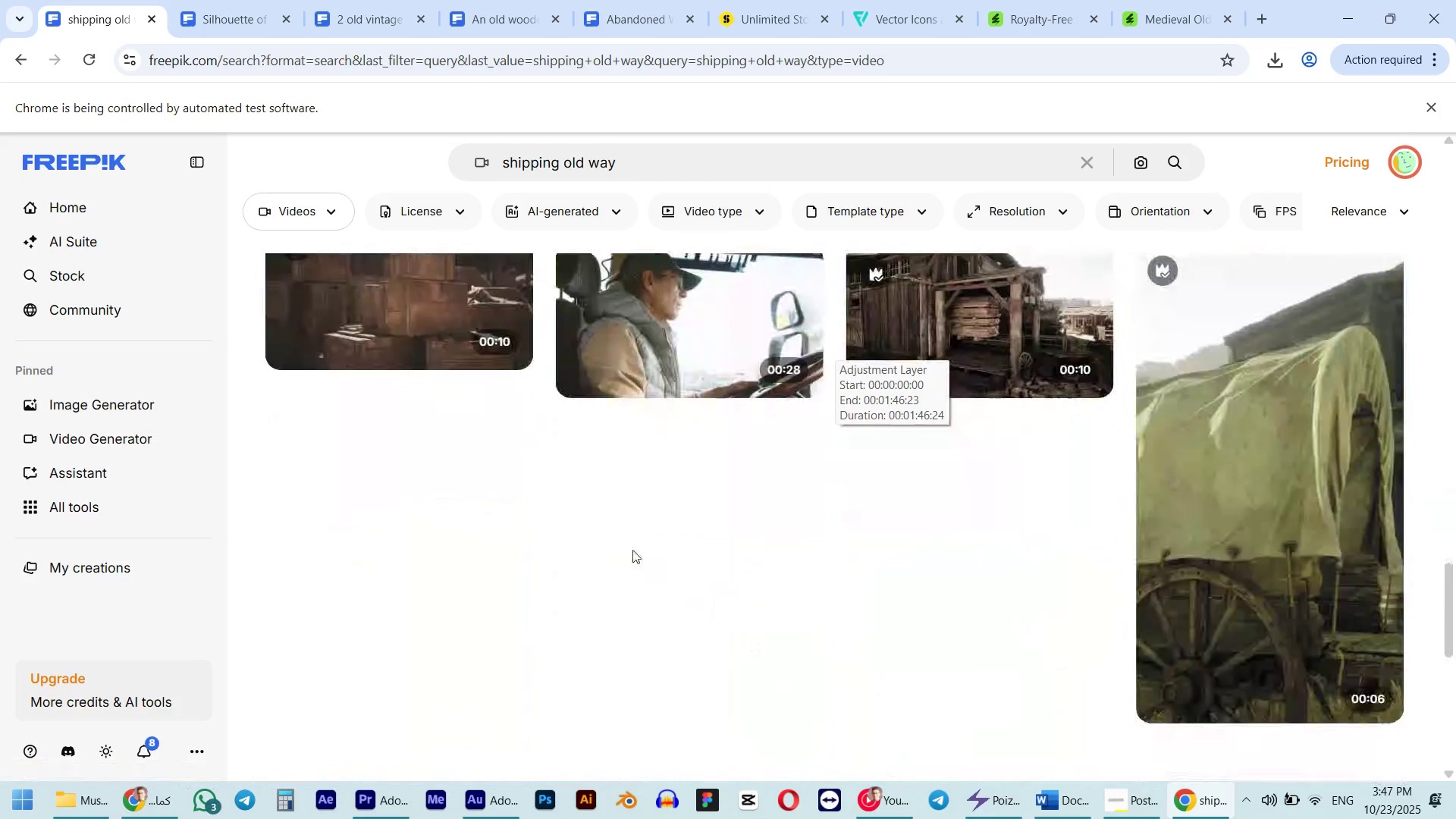 
scroll: coordinate [634, 554], scroll_direction: up, amount: 2.0
 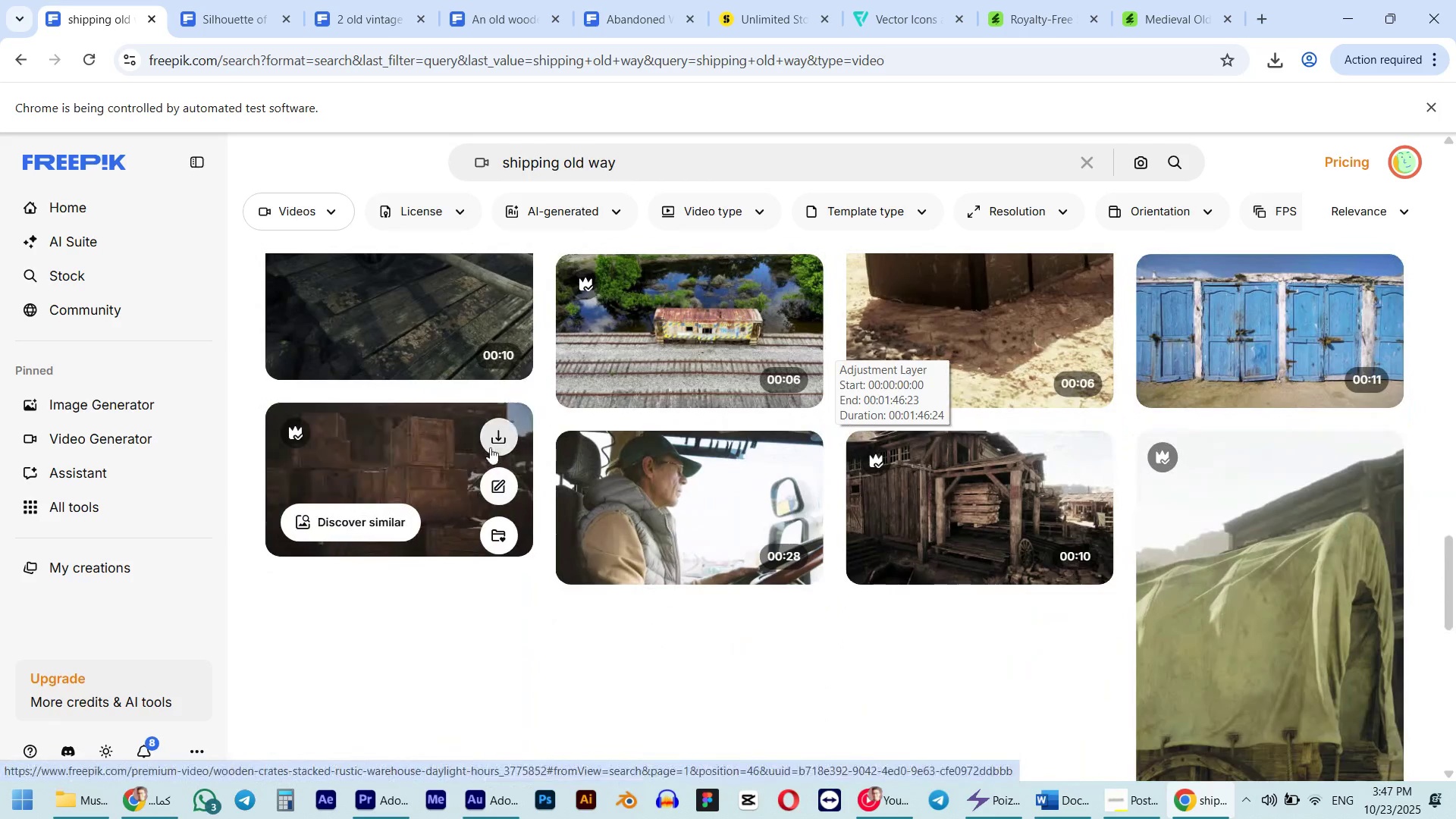 
middle_click([428, 450])
 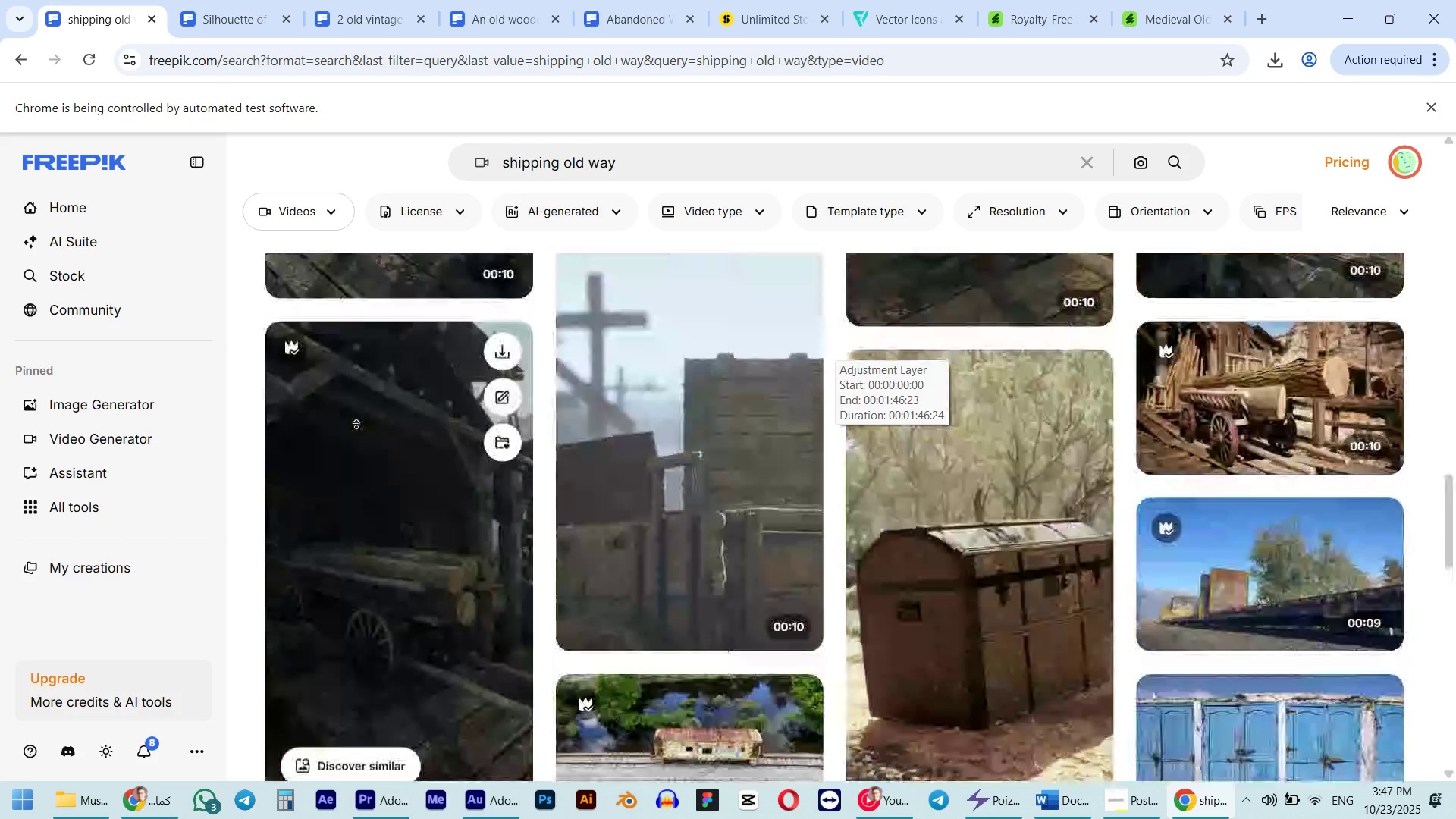 
middle_click([356, 427])
 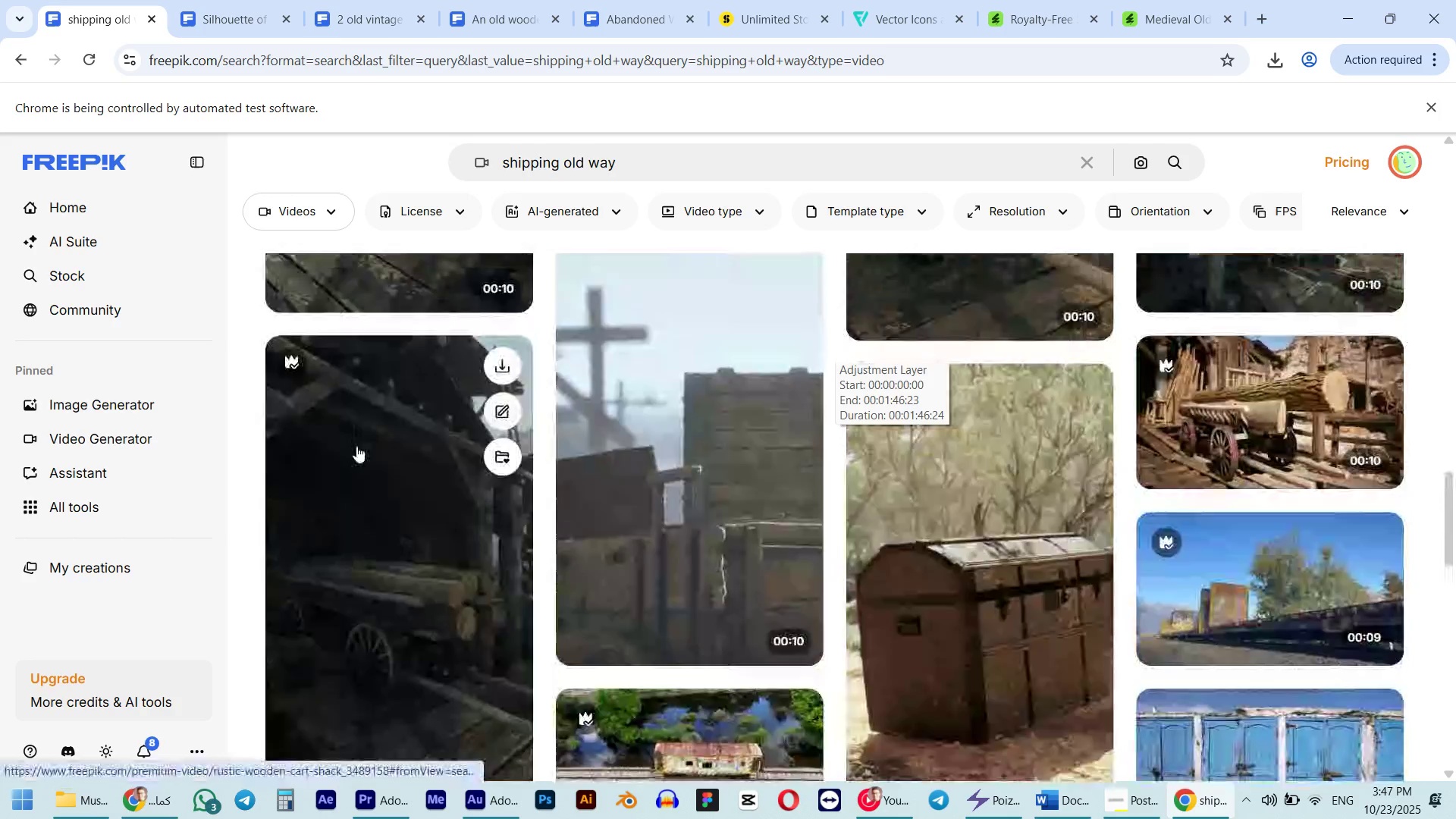 
scroll: coordinate [356, 448], scroll_direction: down, amount: 5.0
 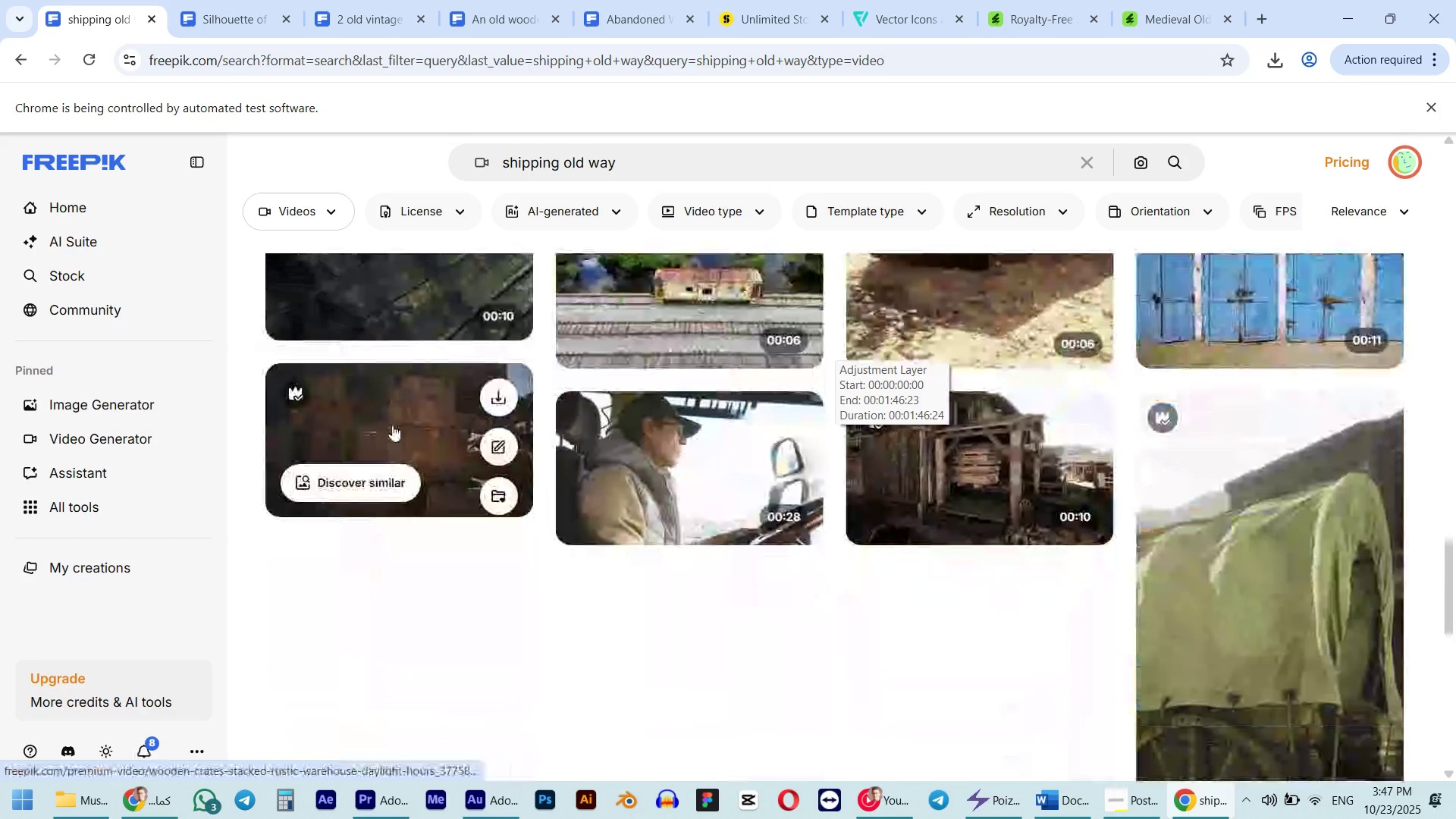 
middle_click([392, 425])
 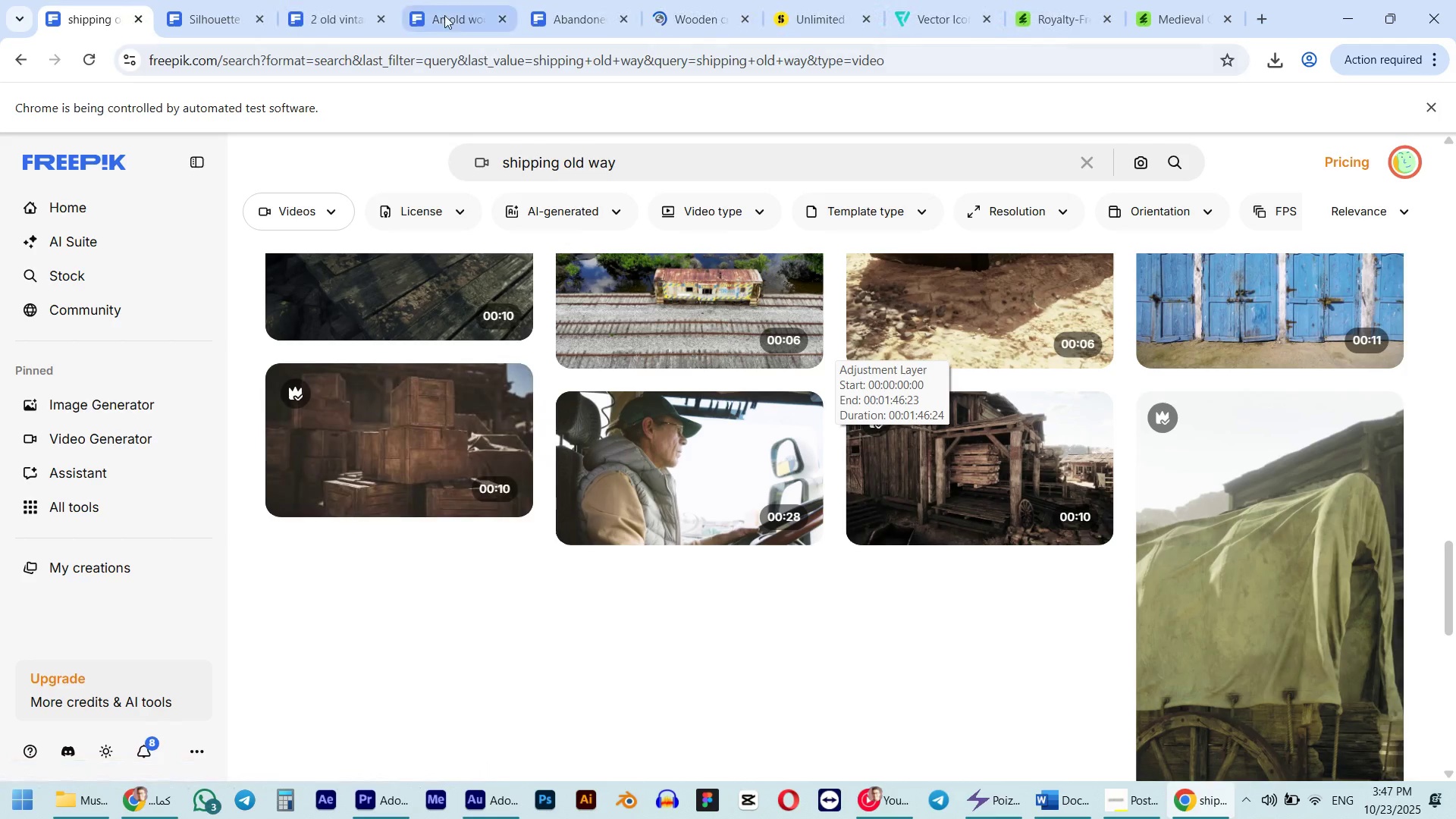 
left_click([230, 0])
 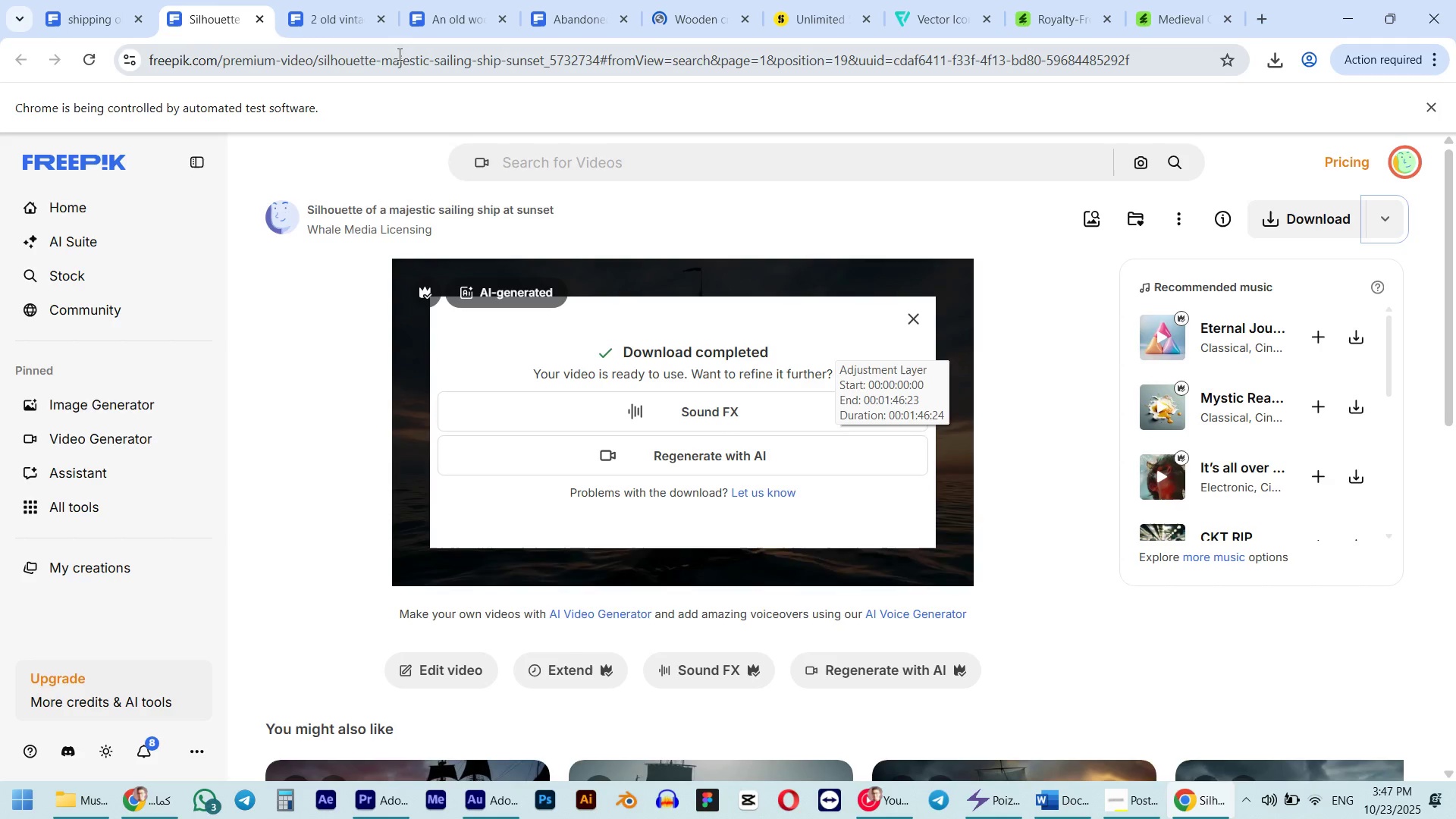 
key(Control+ControlLeft)
 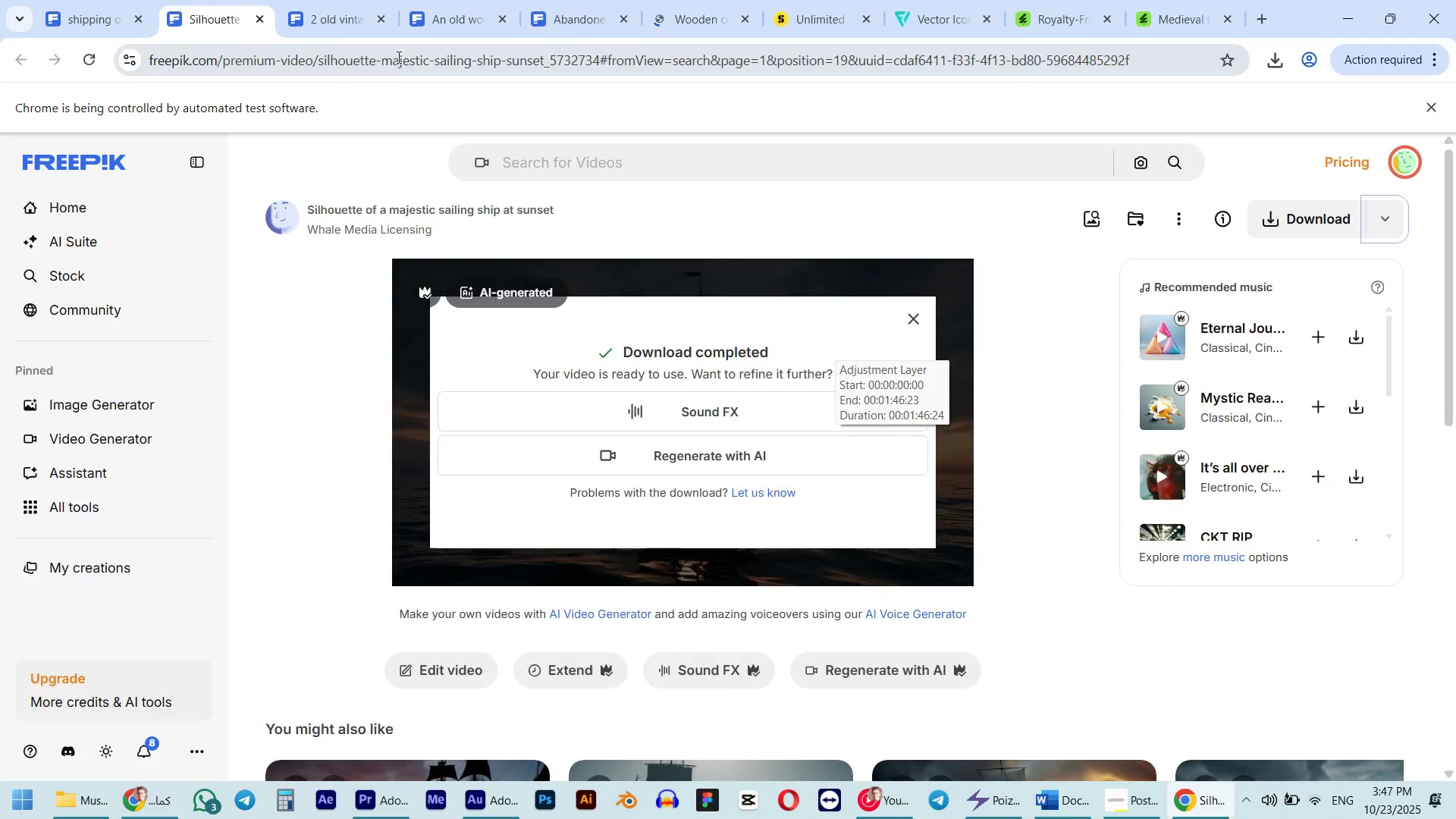 
key(Control+W)
 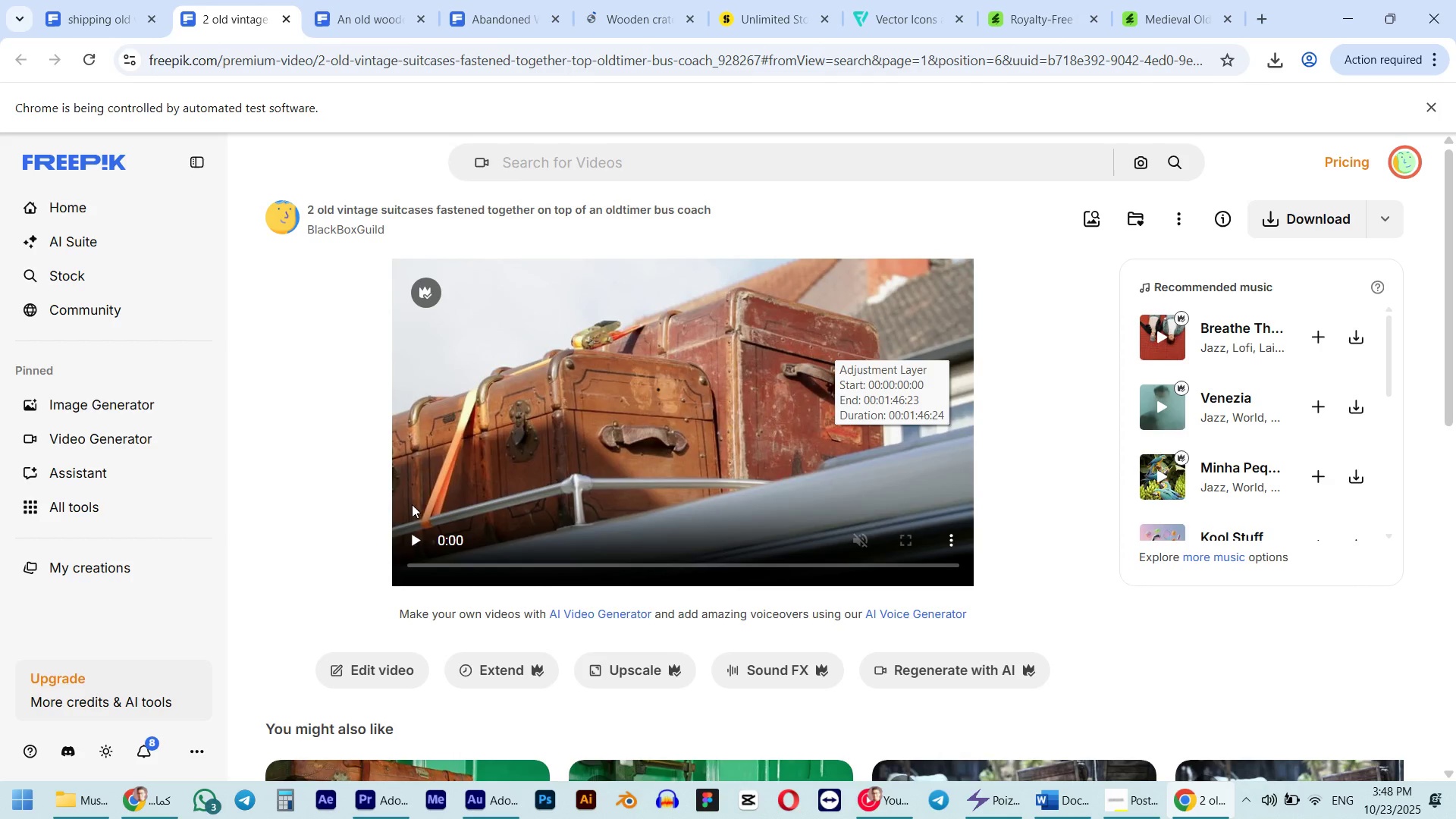 
left_click([413, 534])
 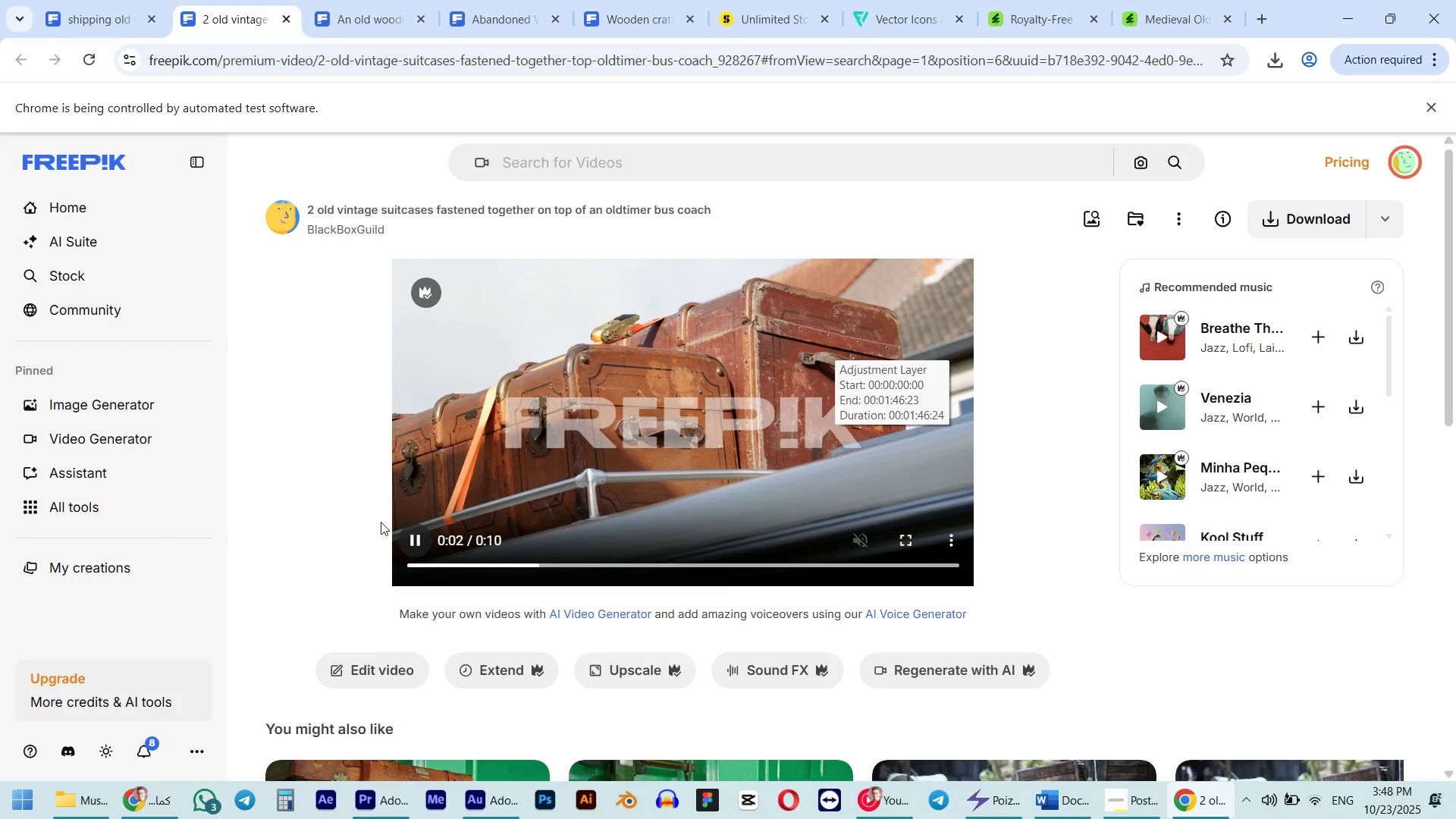 
left_click([344, 11])
 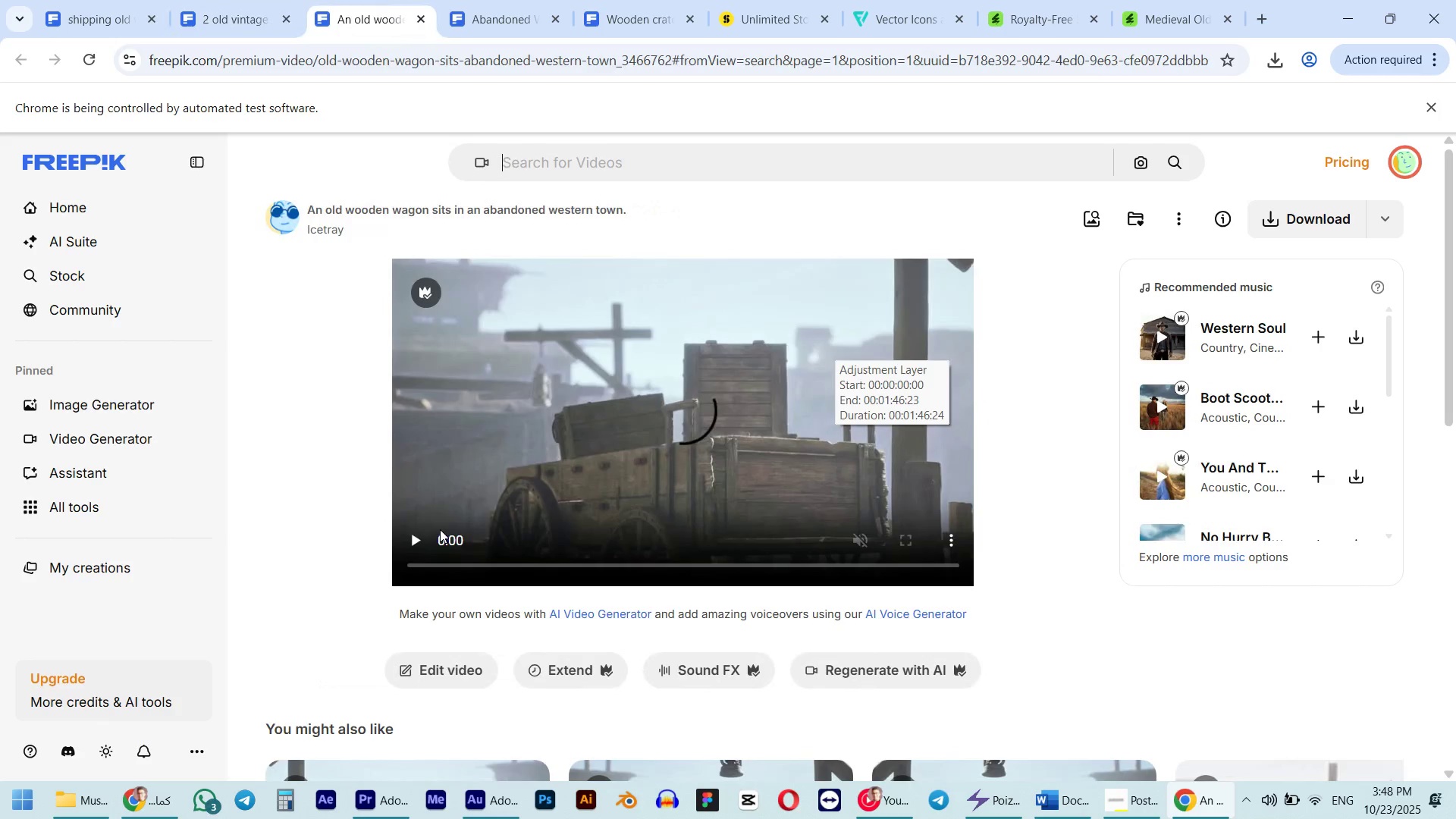 
left_click([415, 538])
 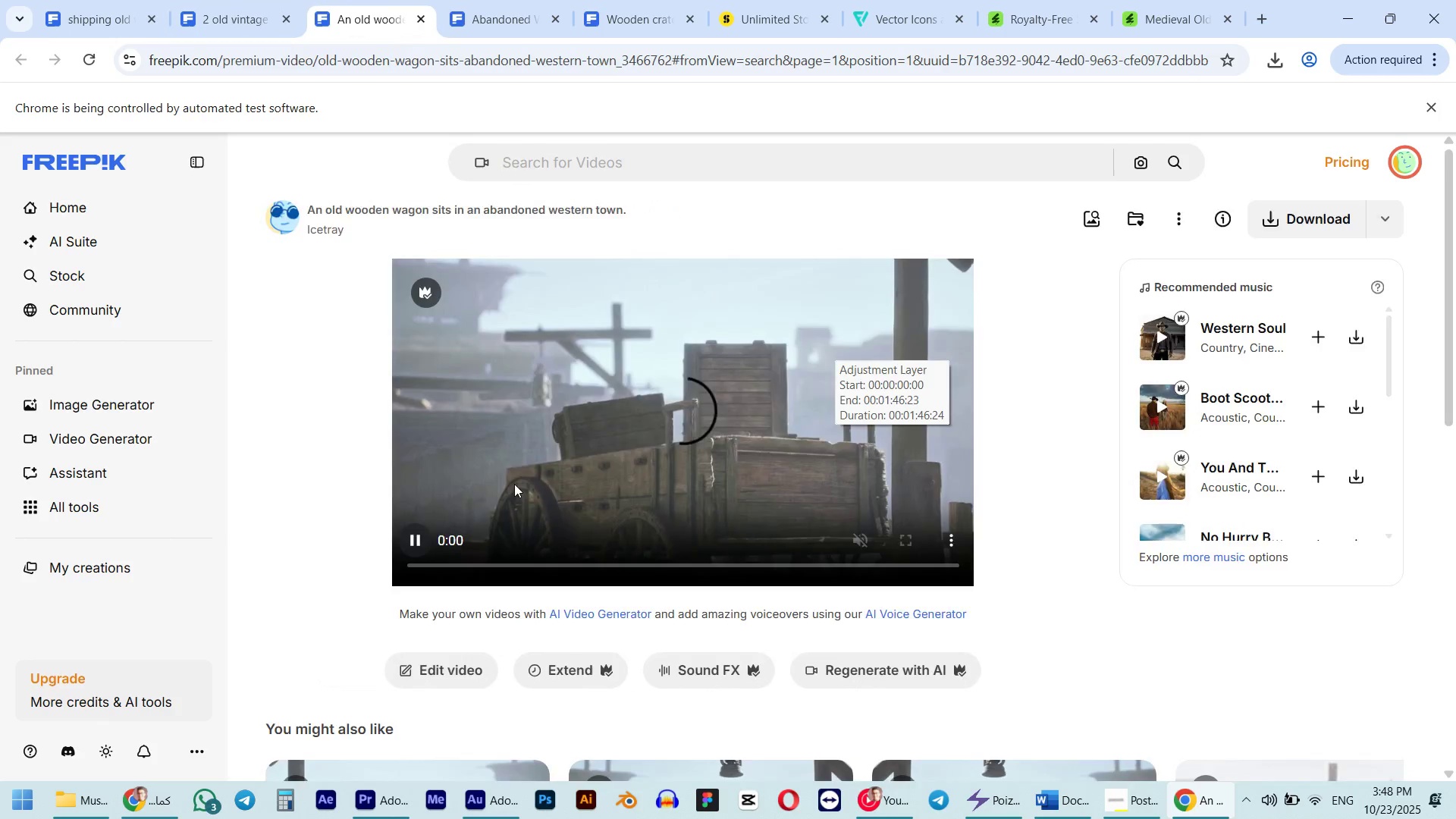 
scroll: coordinate [514, 484], scroll_direction: down, amount: 3.0
 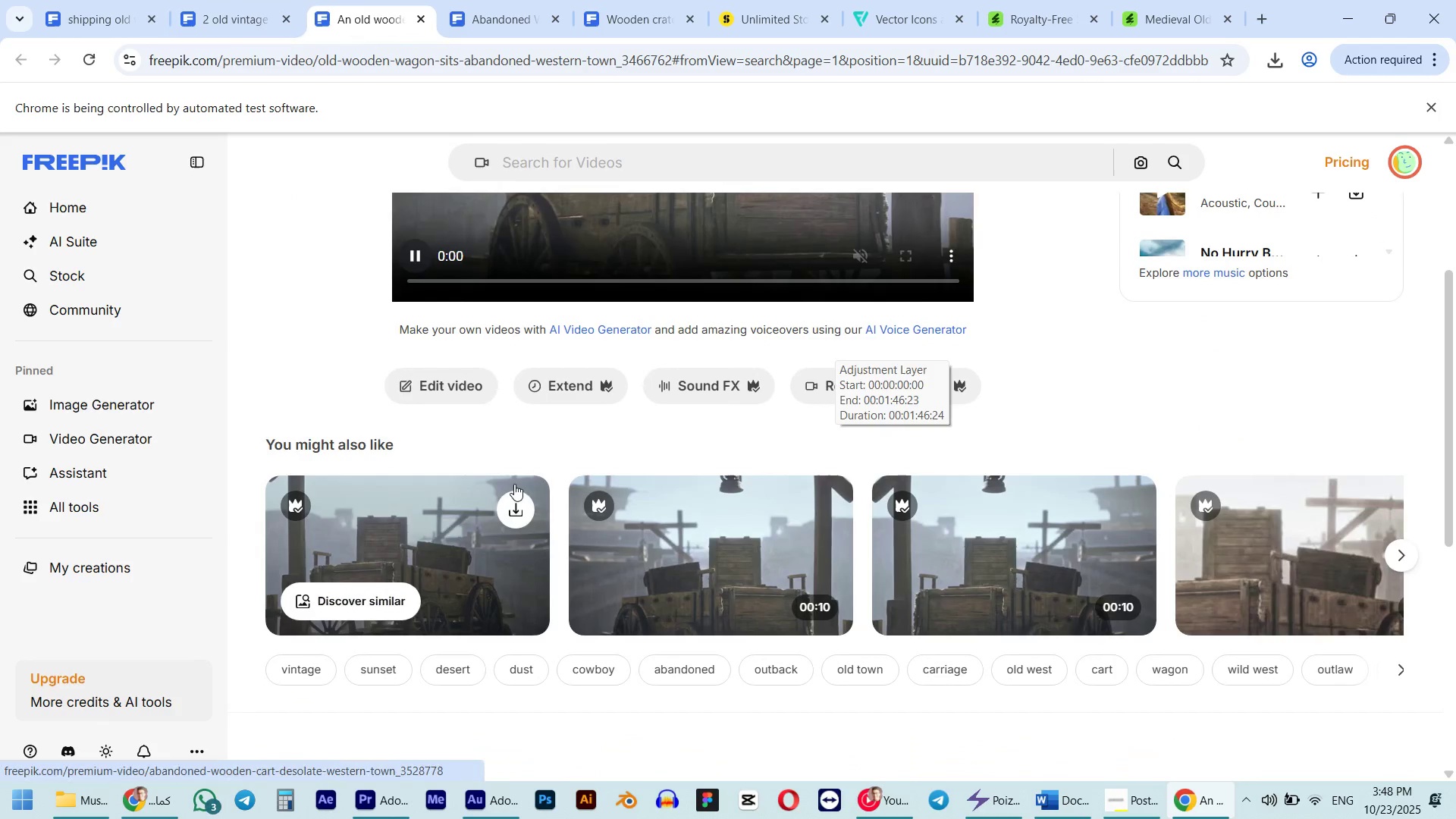 
scroll: coordinate [514, 484], scroll_direction: up, amount: 3.0
 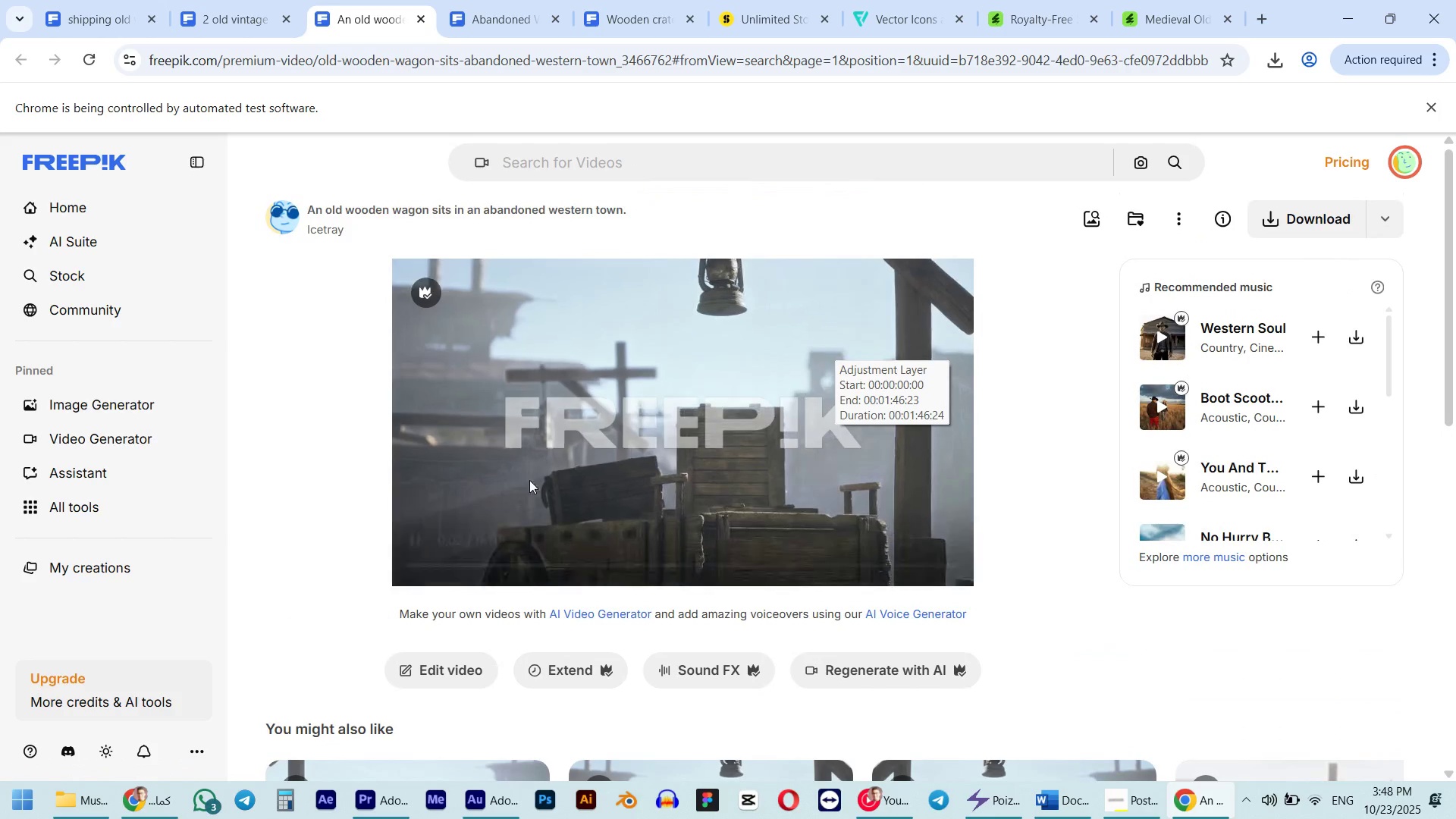 
left_click([618, 447])
 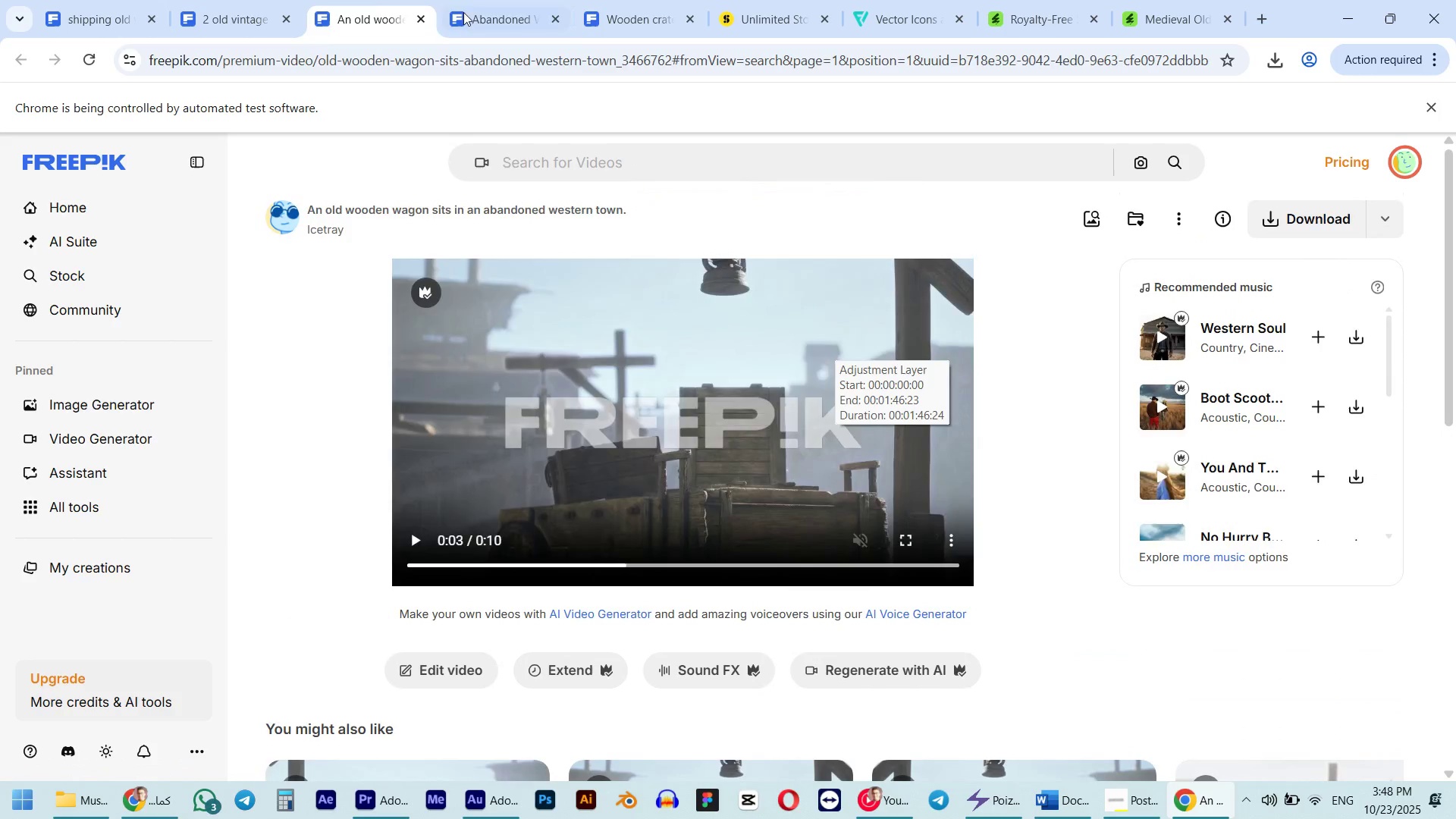 
left_click([474, 0])
 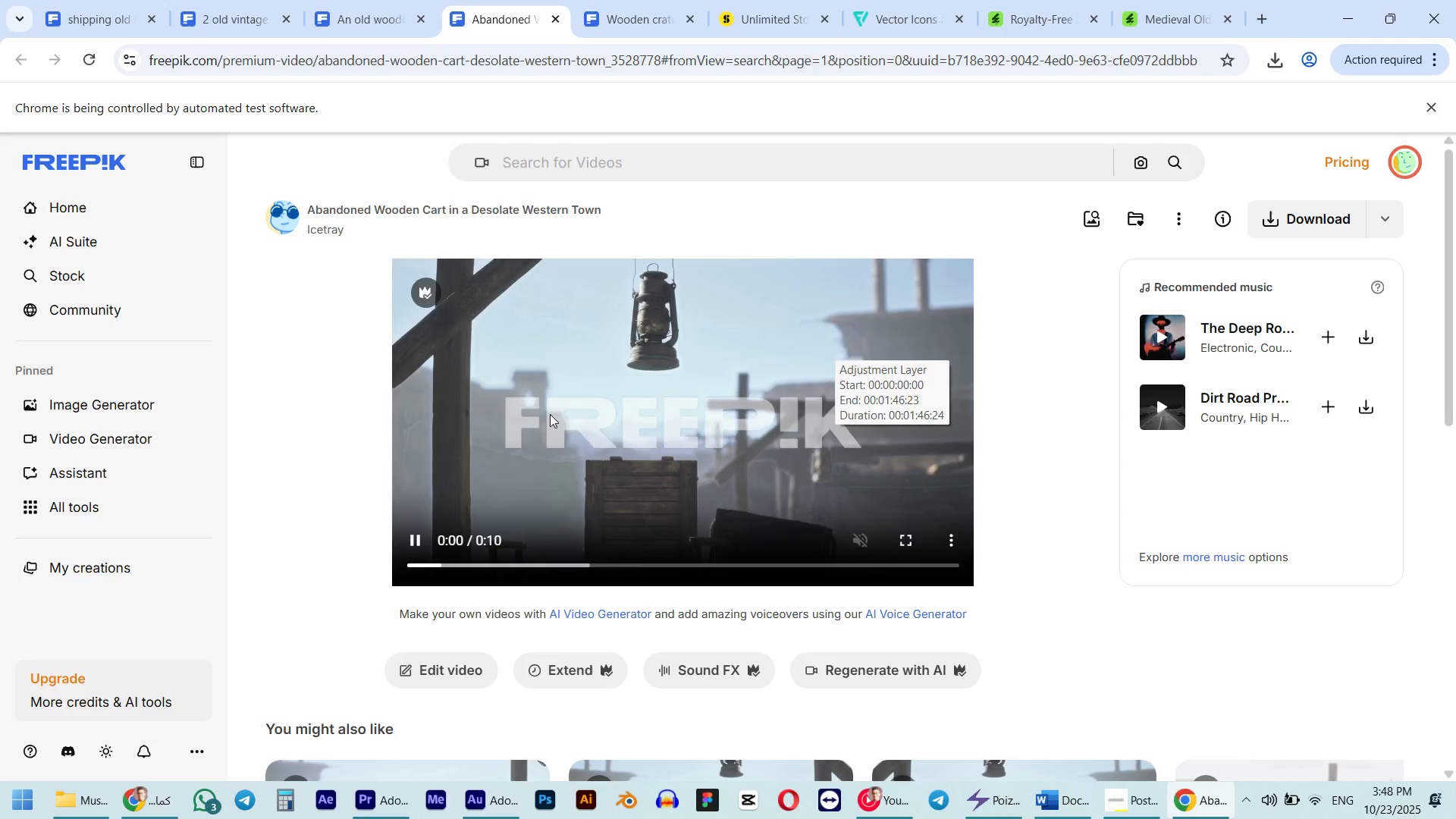 
mouse_move([397, 14])
 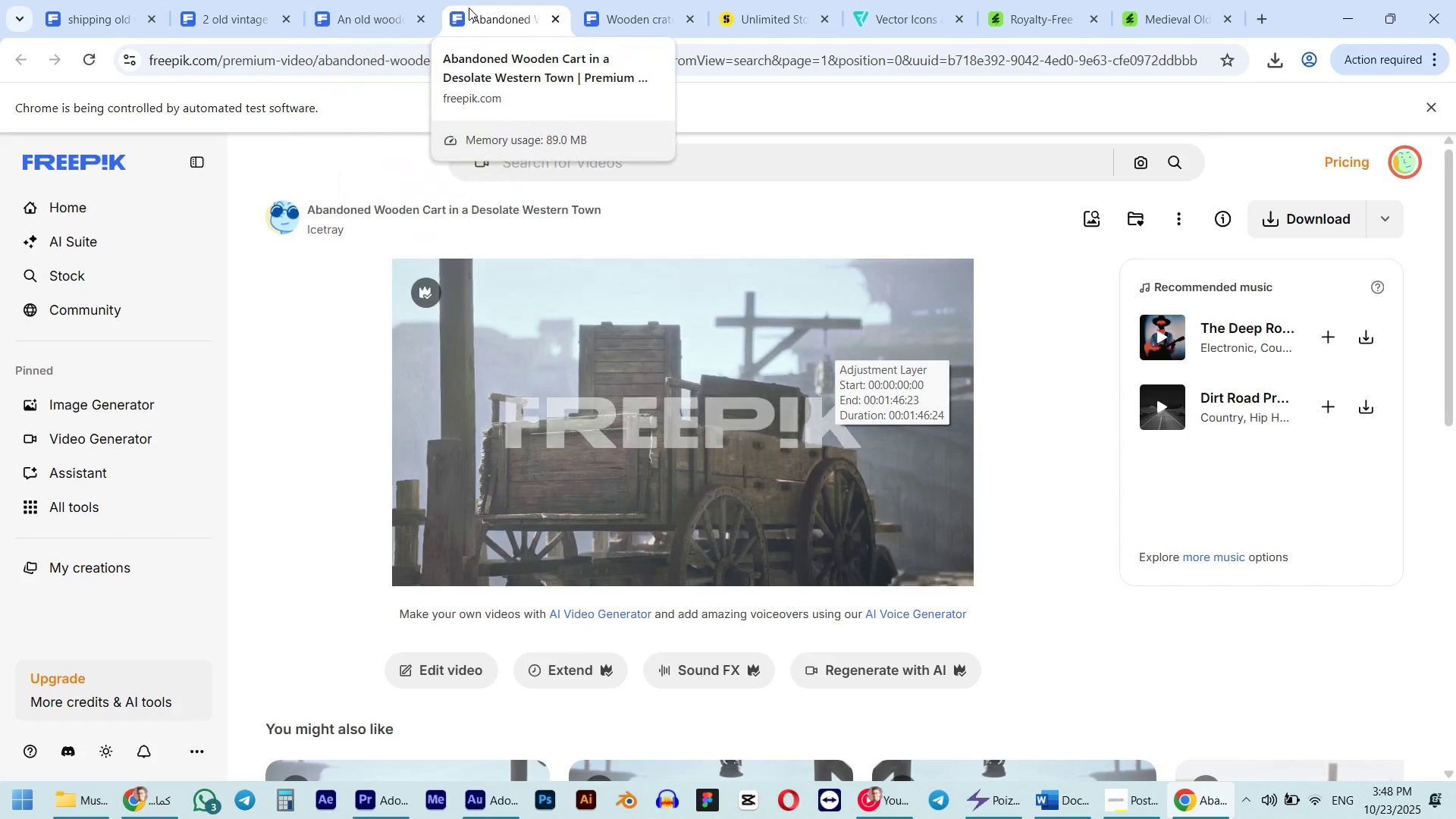 
middle_click([469, 8])
 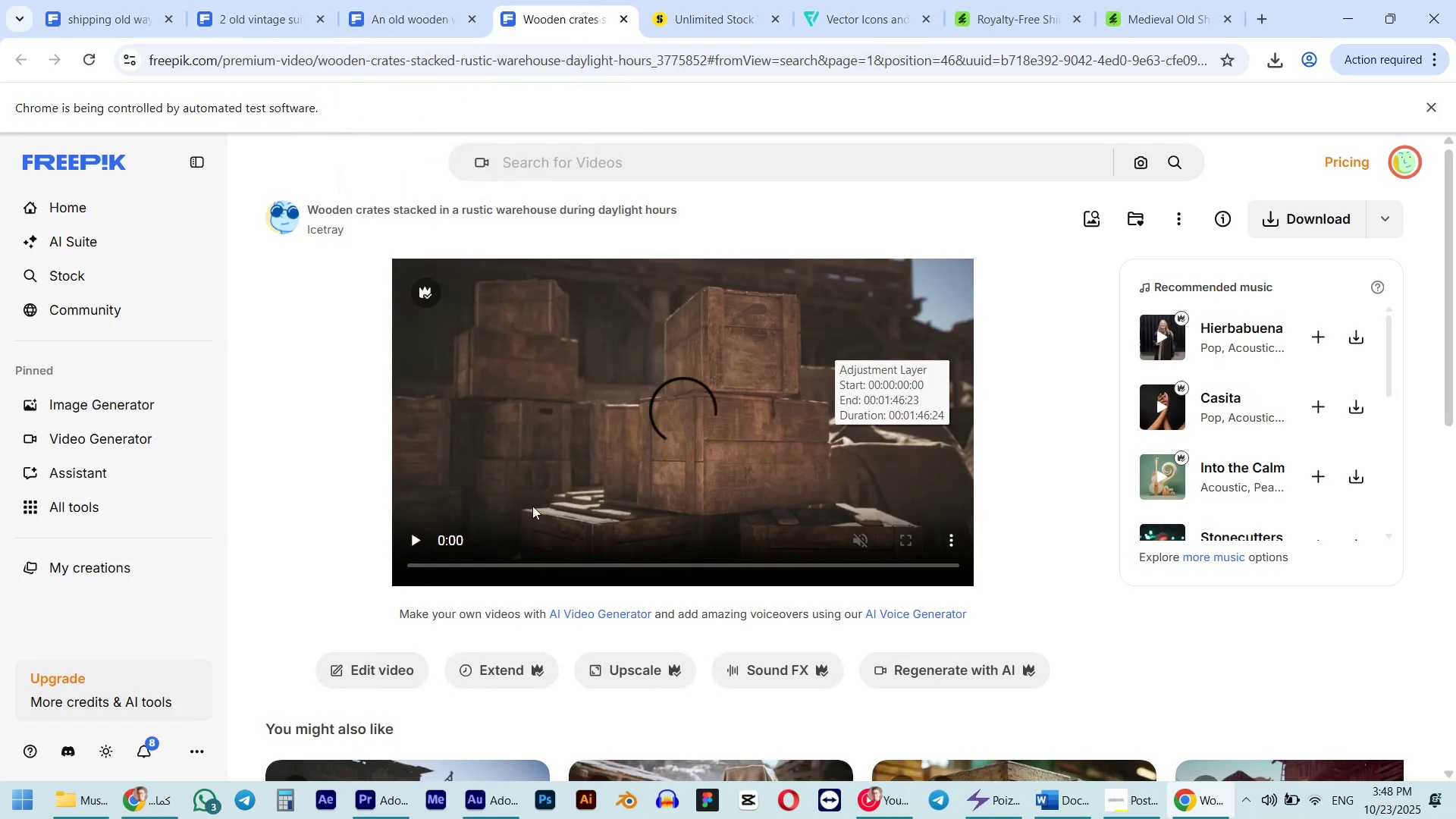 
left_click([406, 538])
 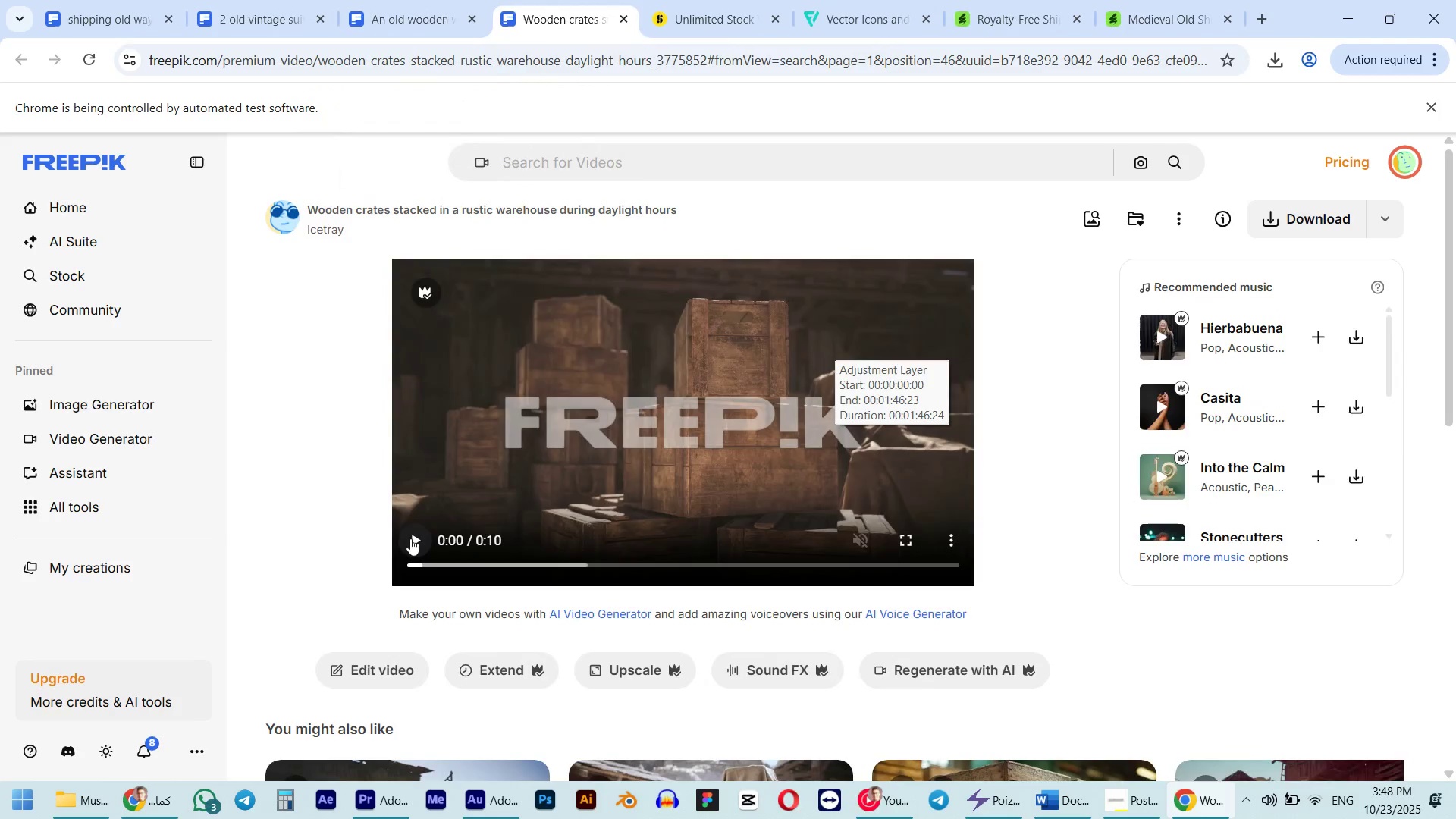 
left_click([410, 538])
 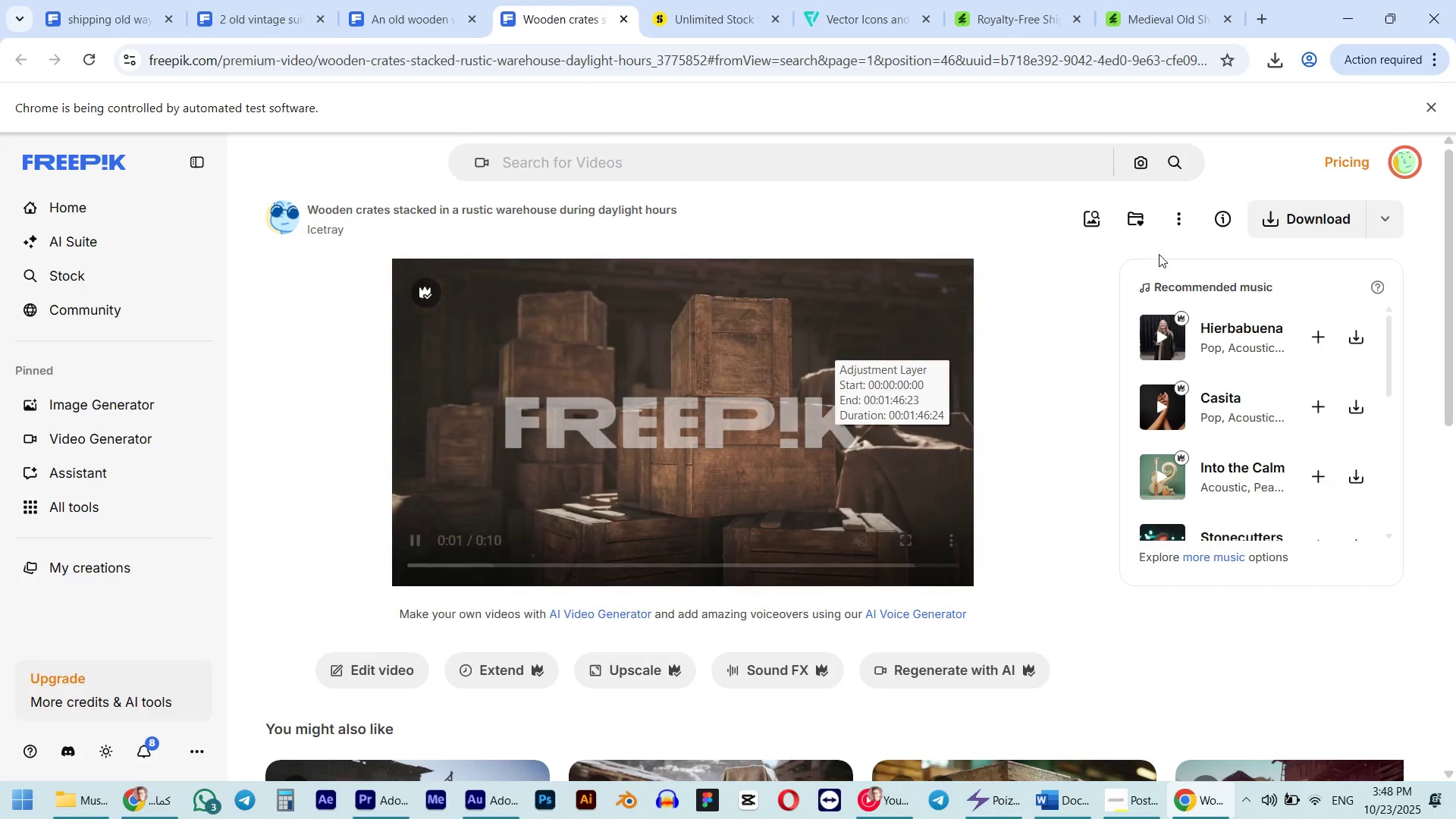 
left_click([884, 338])
 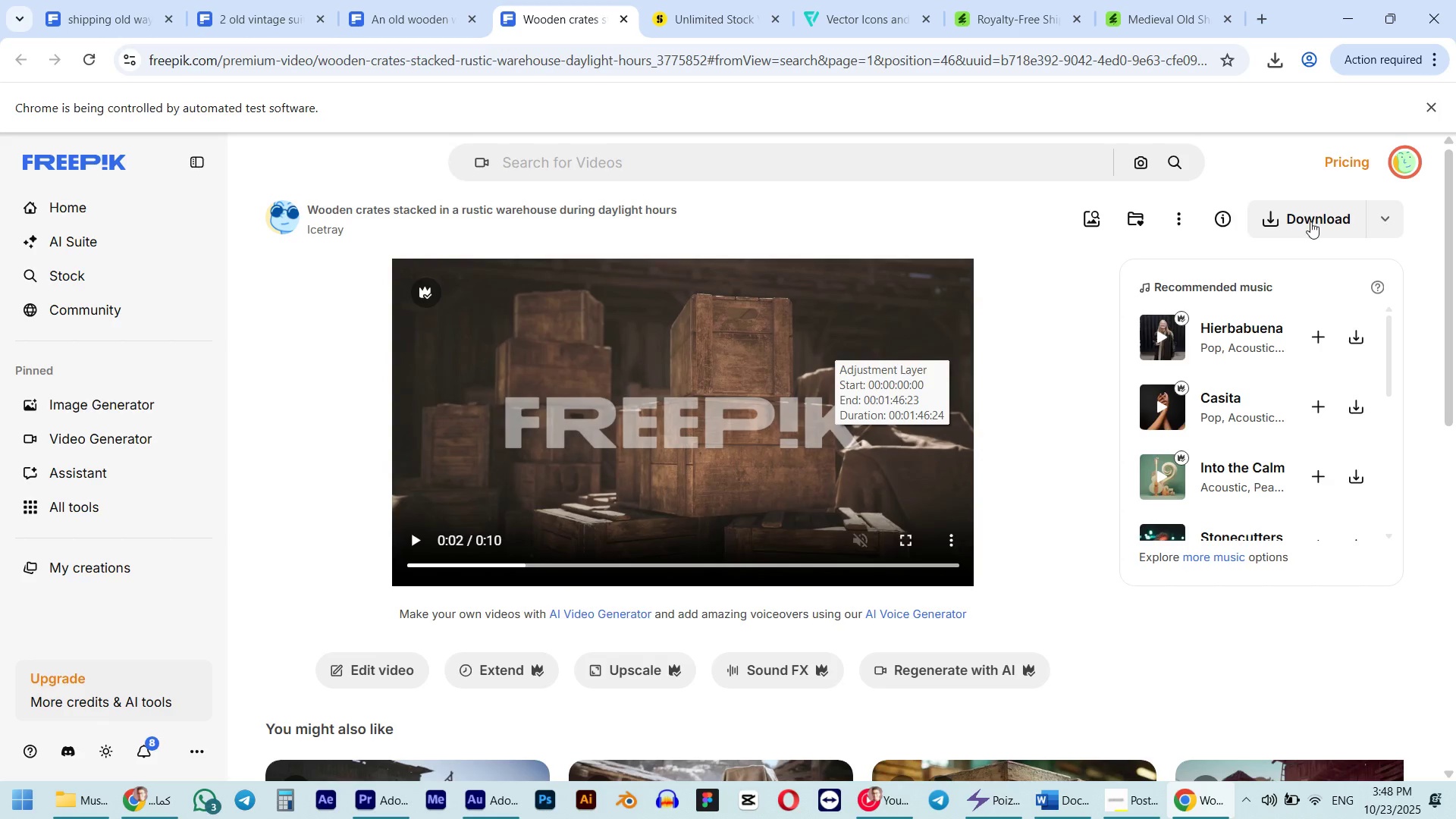 
left_click([1310, 221])
 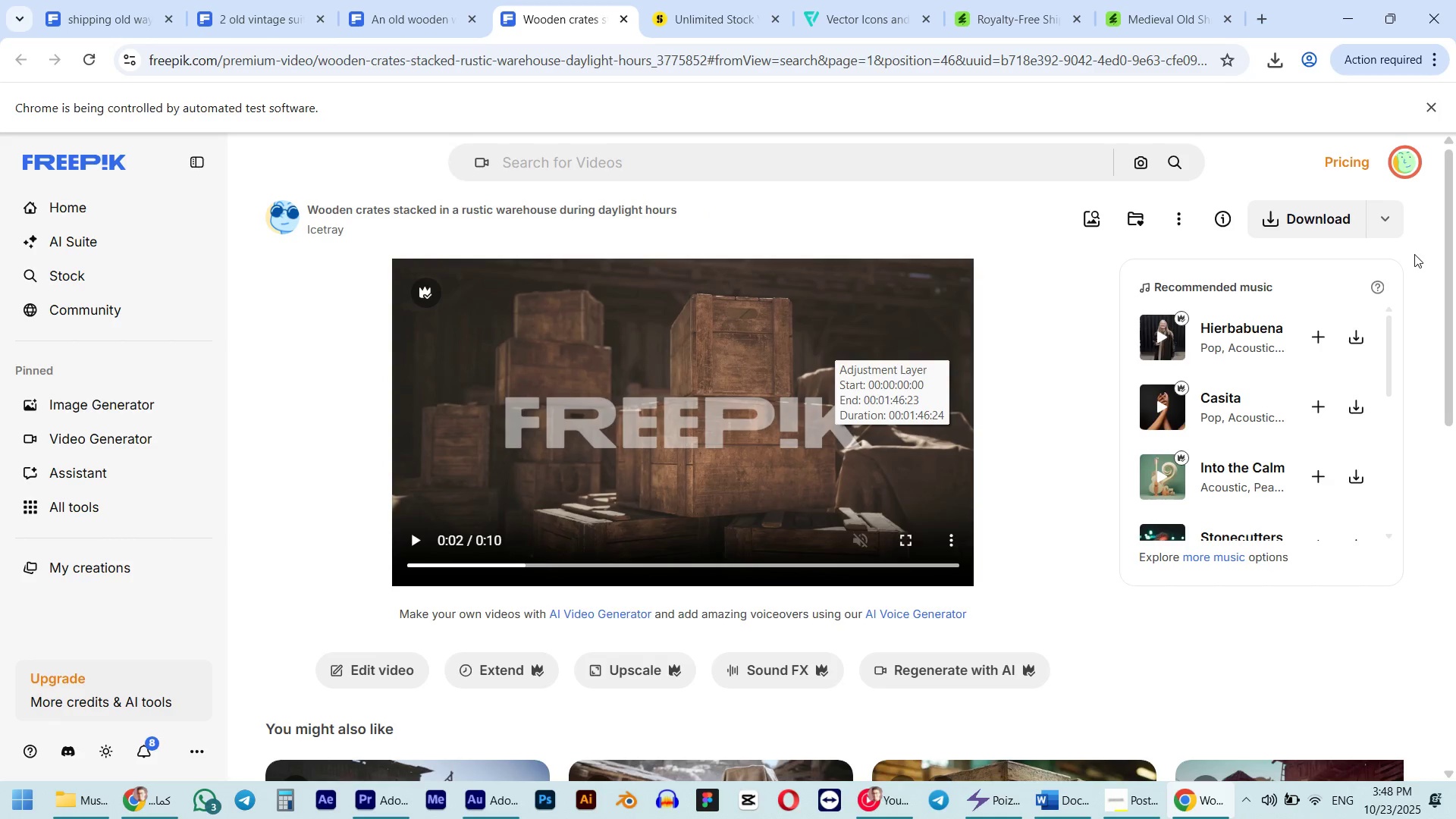 
wait(6.63)
 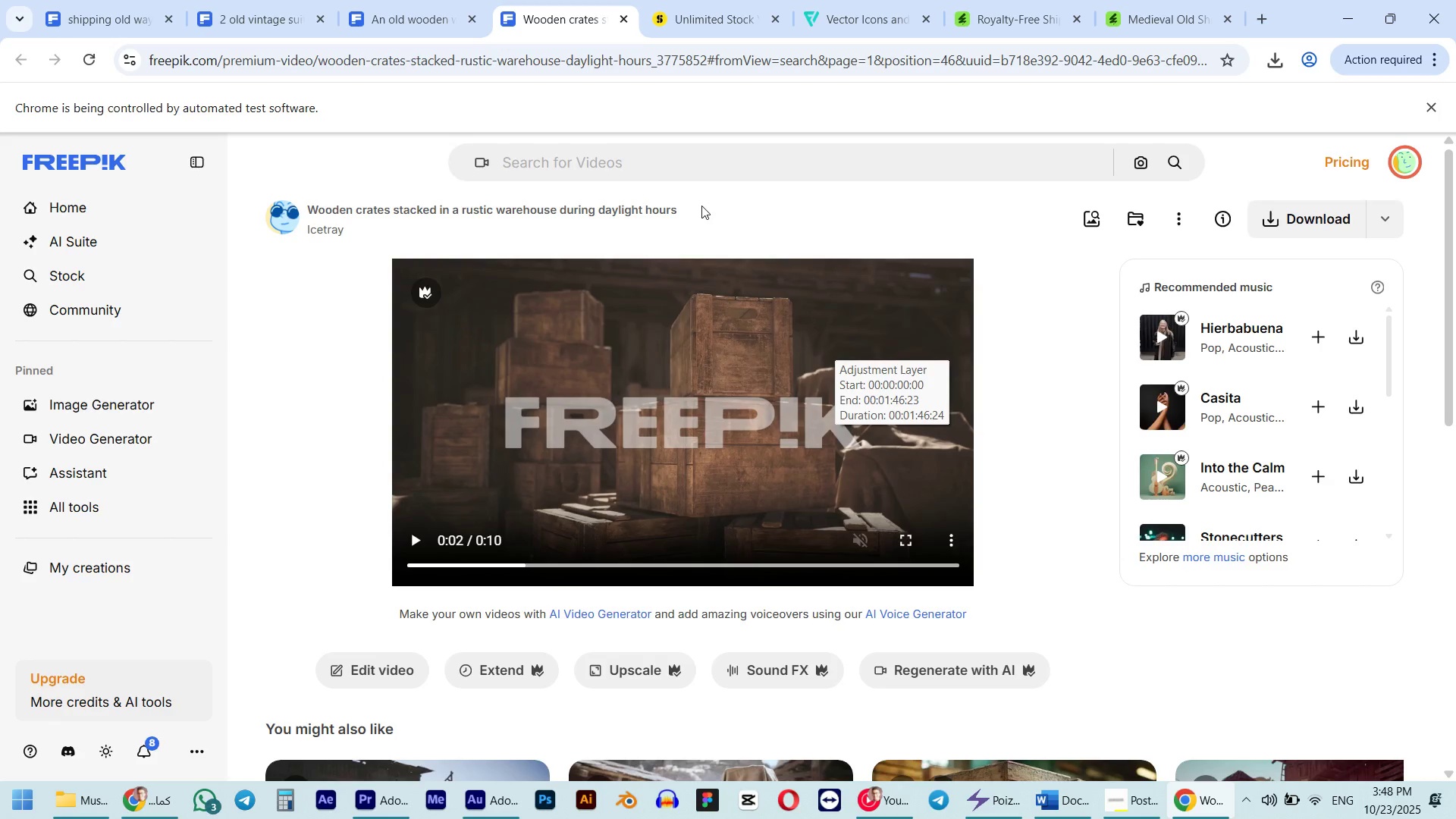 
left_click([430, 0])
 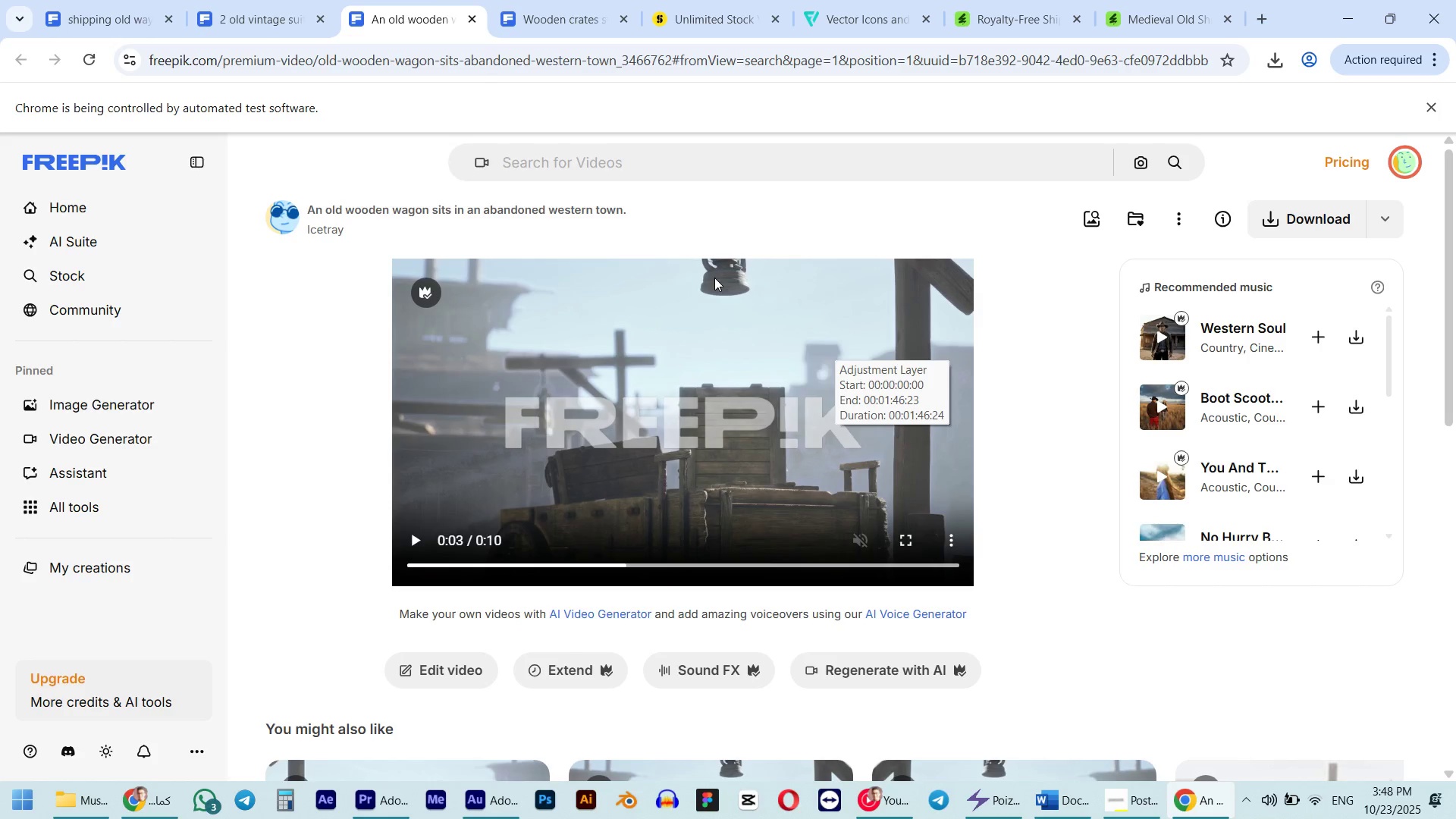 
left_click([1392, 225])
 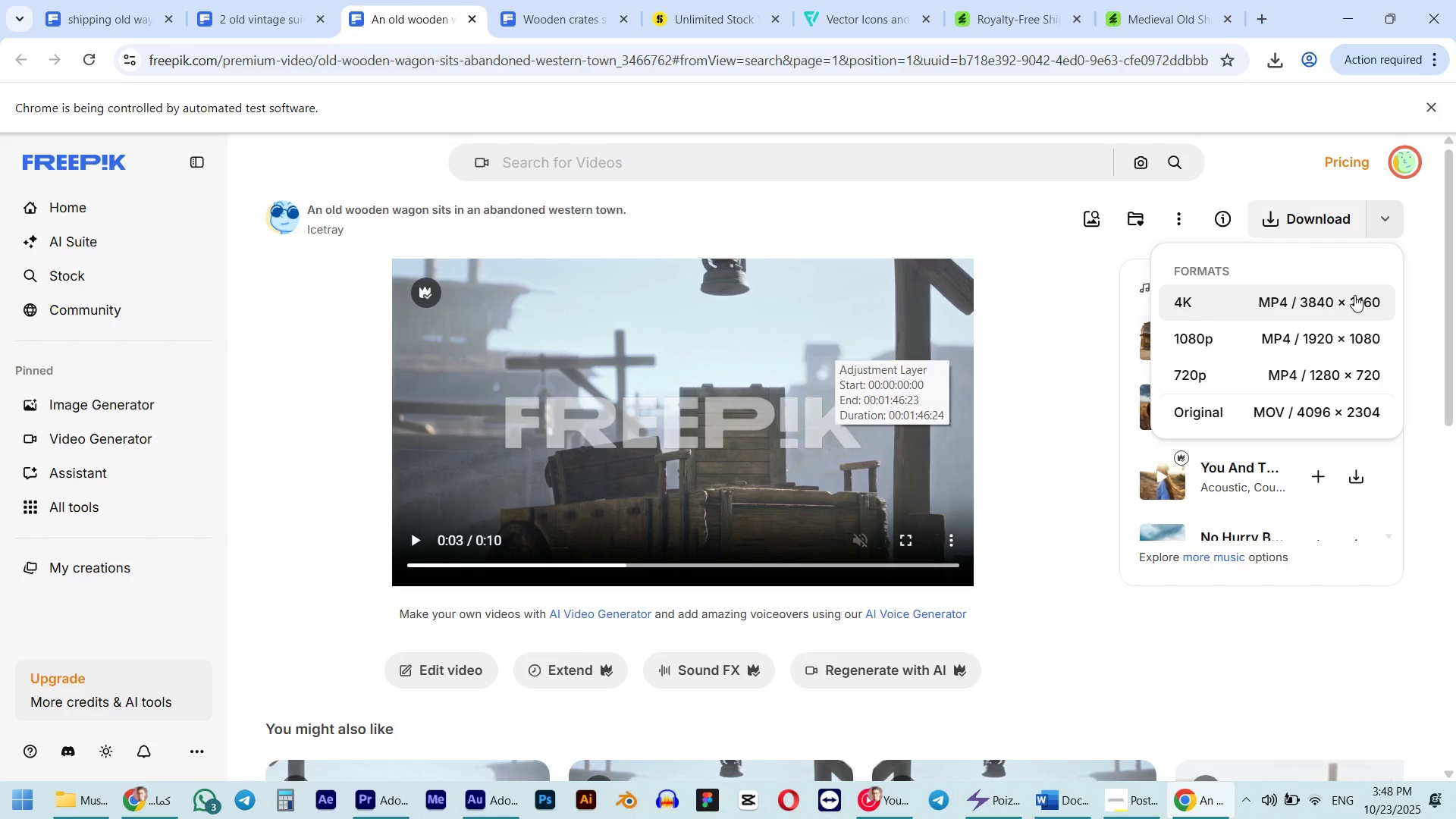 
left_click([1354, 295])
 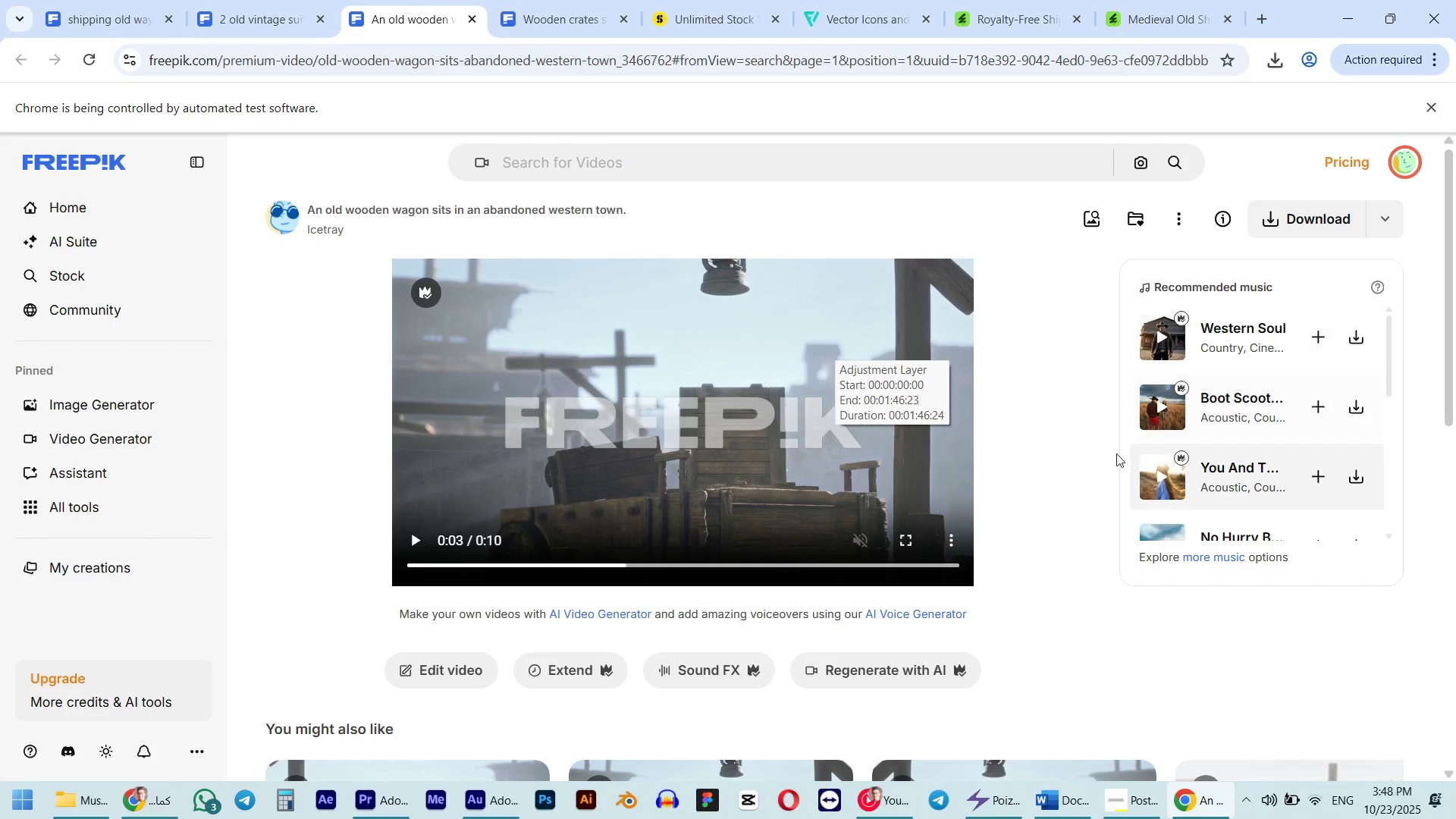 
left_click([1016, 0])
 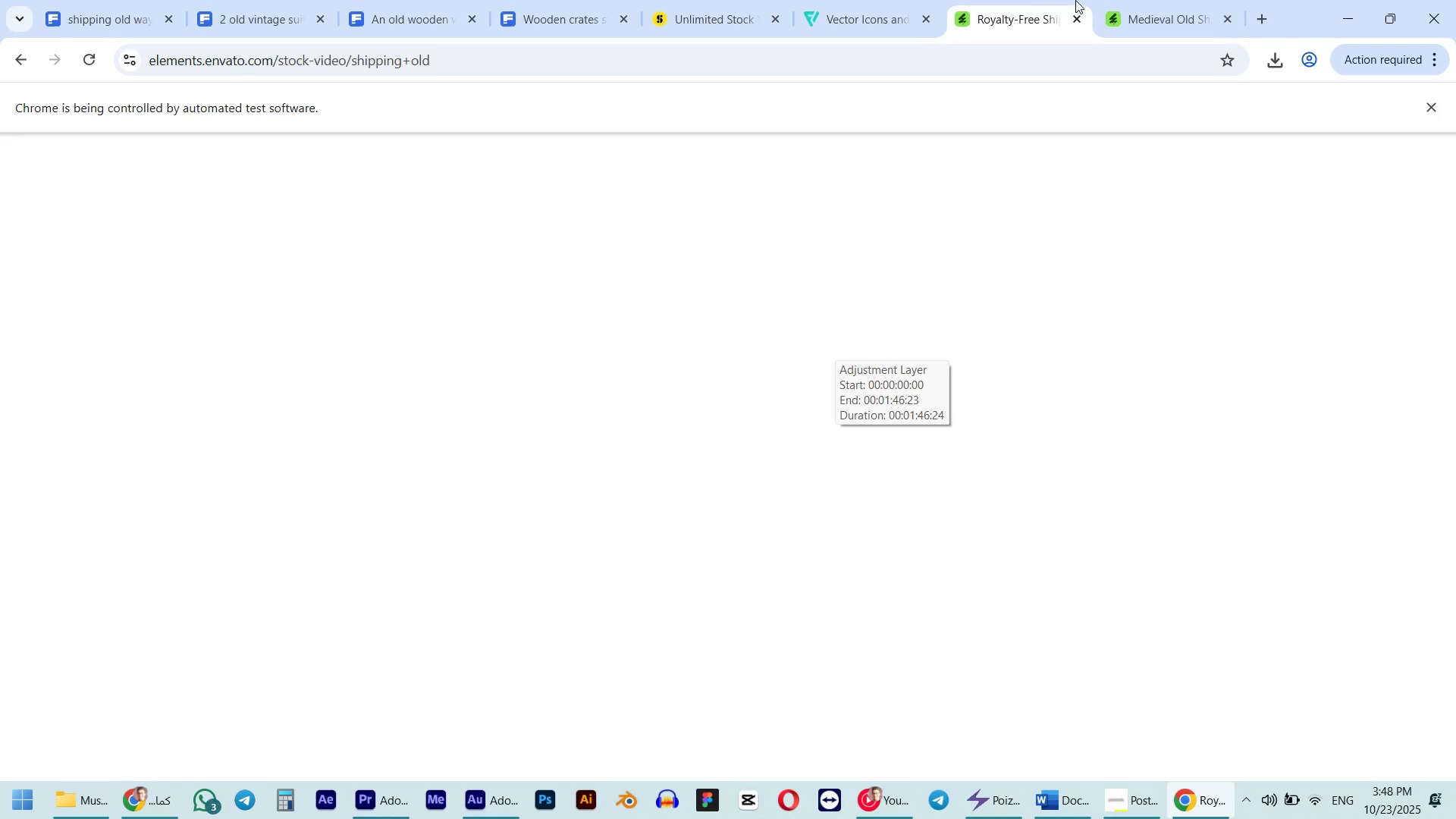 
mouse_move([1134, -1])
 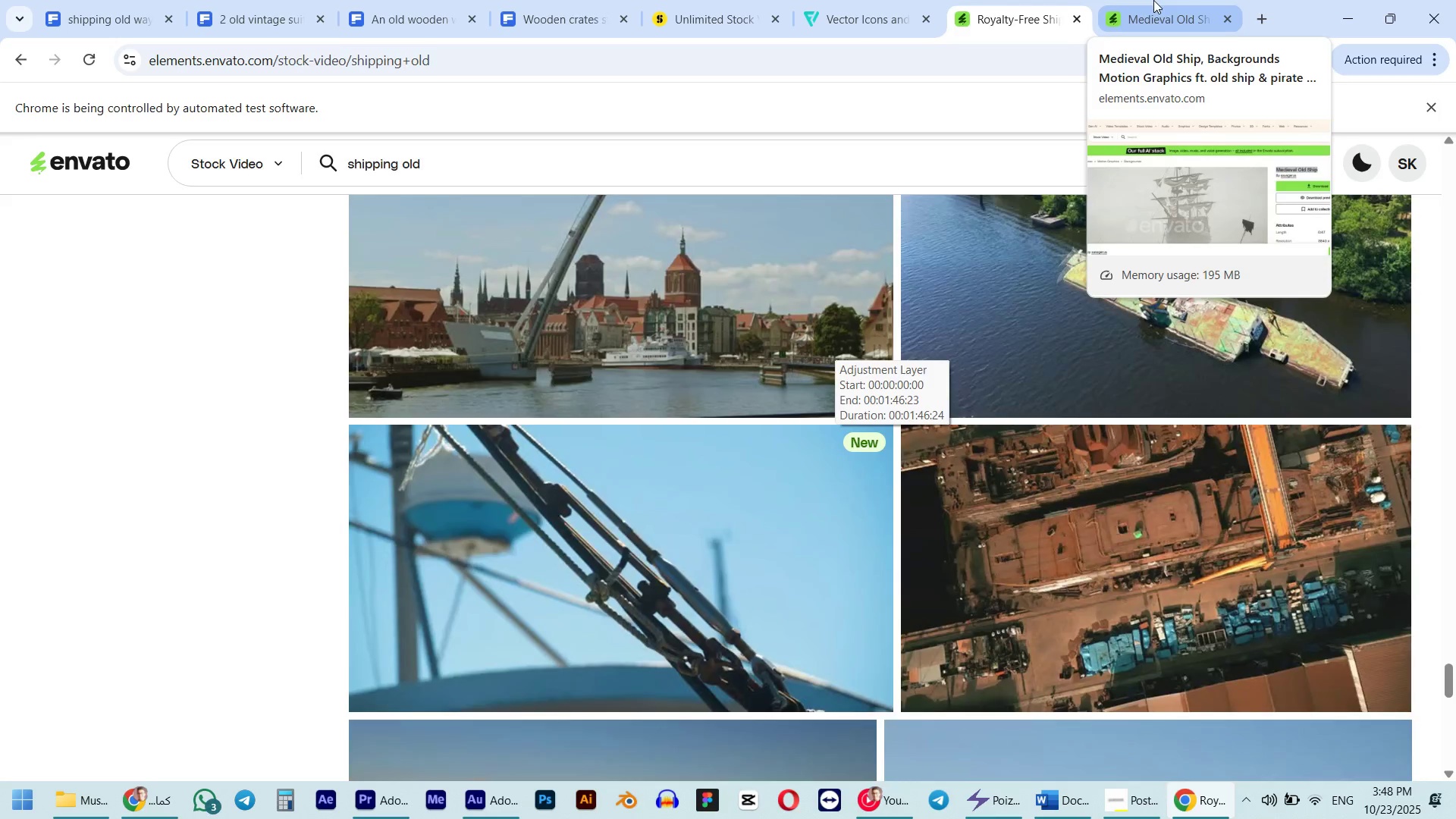 
left_click([1153, 0])
 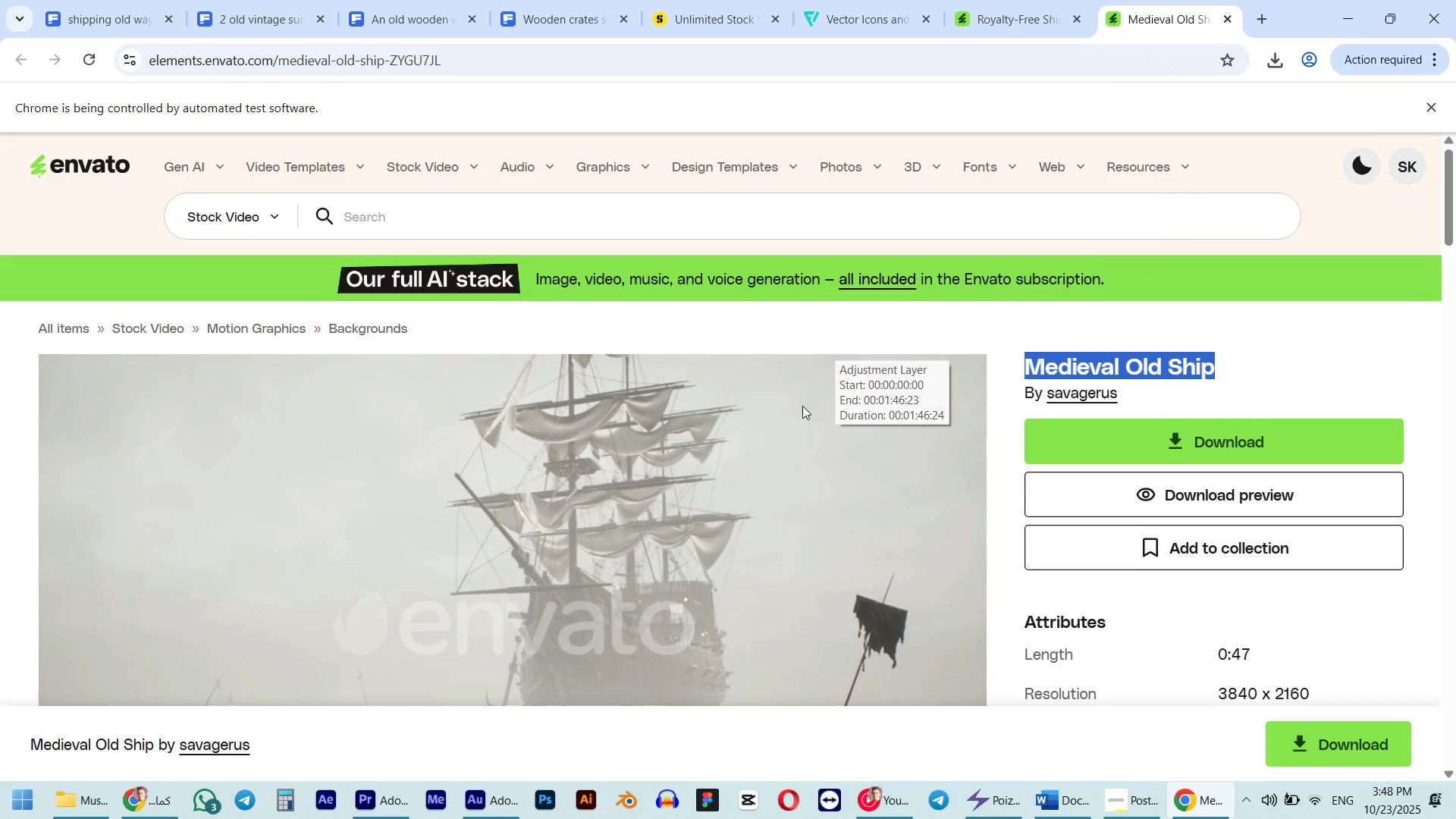 
scroll: coordinate [778, 425], scroll_direction: down, amount: 2.0
 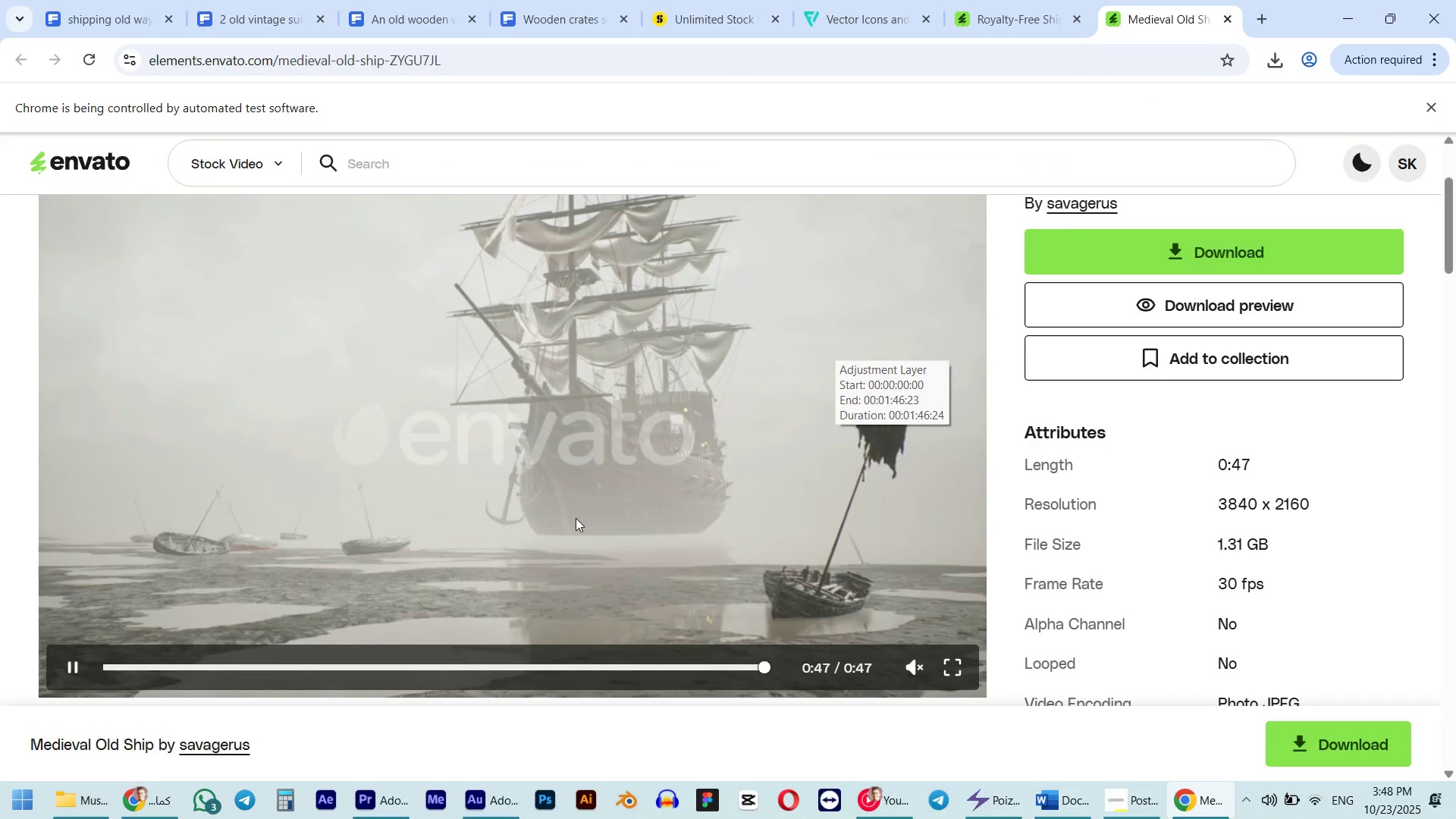 
scroll: coordinate [576, 518], scroll_direction: up, amount: 1.0
 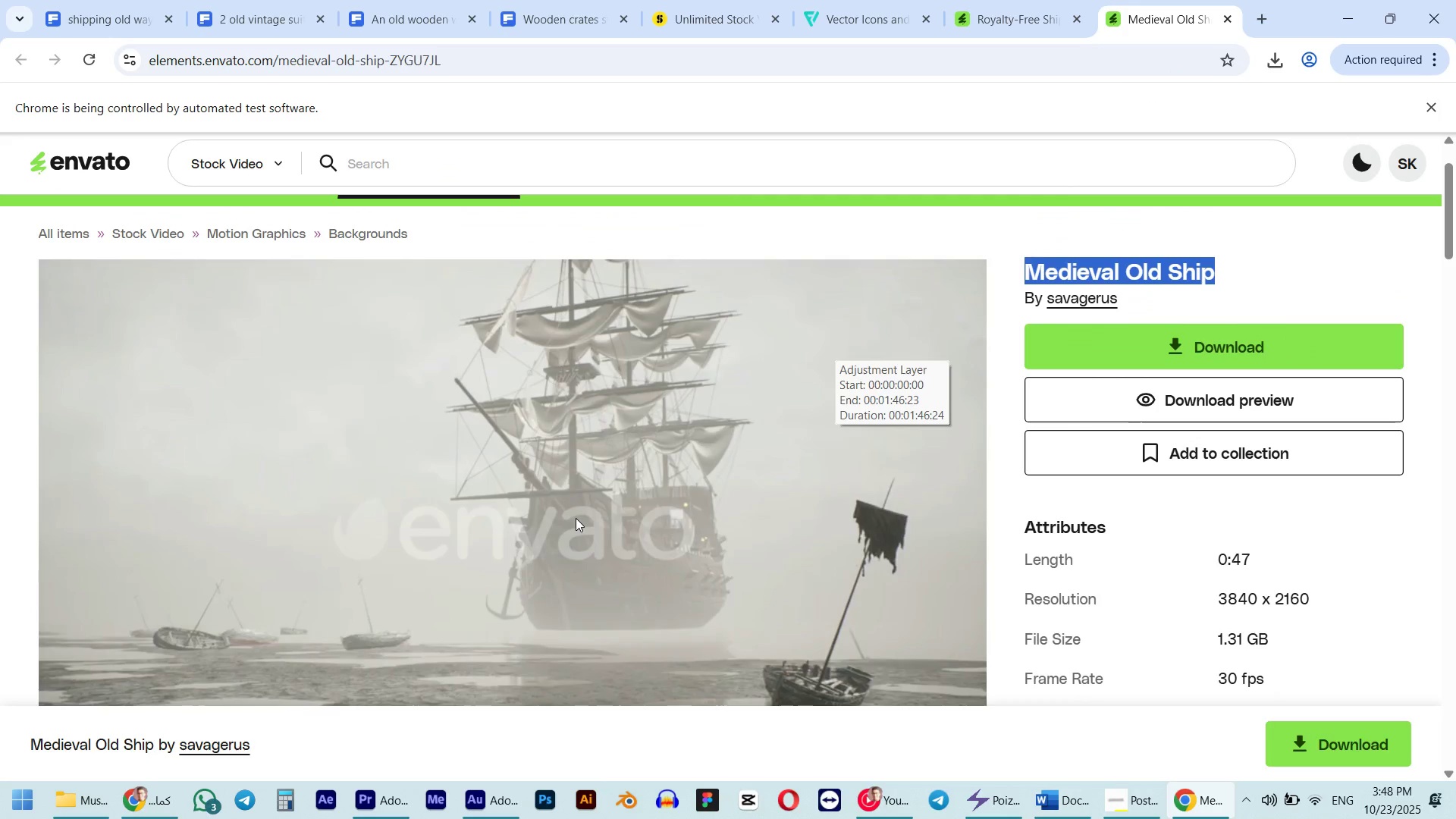 
scroll: coordinate [576, 518], scroll_direction: down, amount: 1.0
 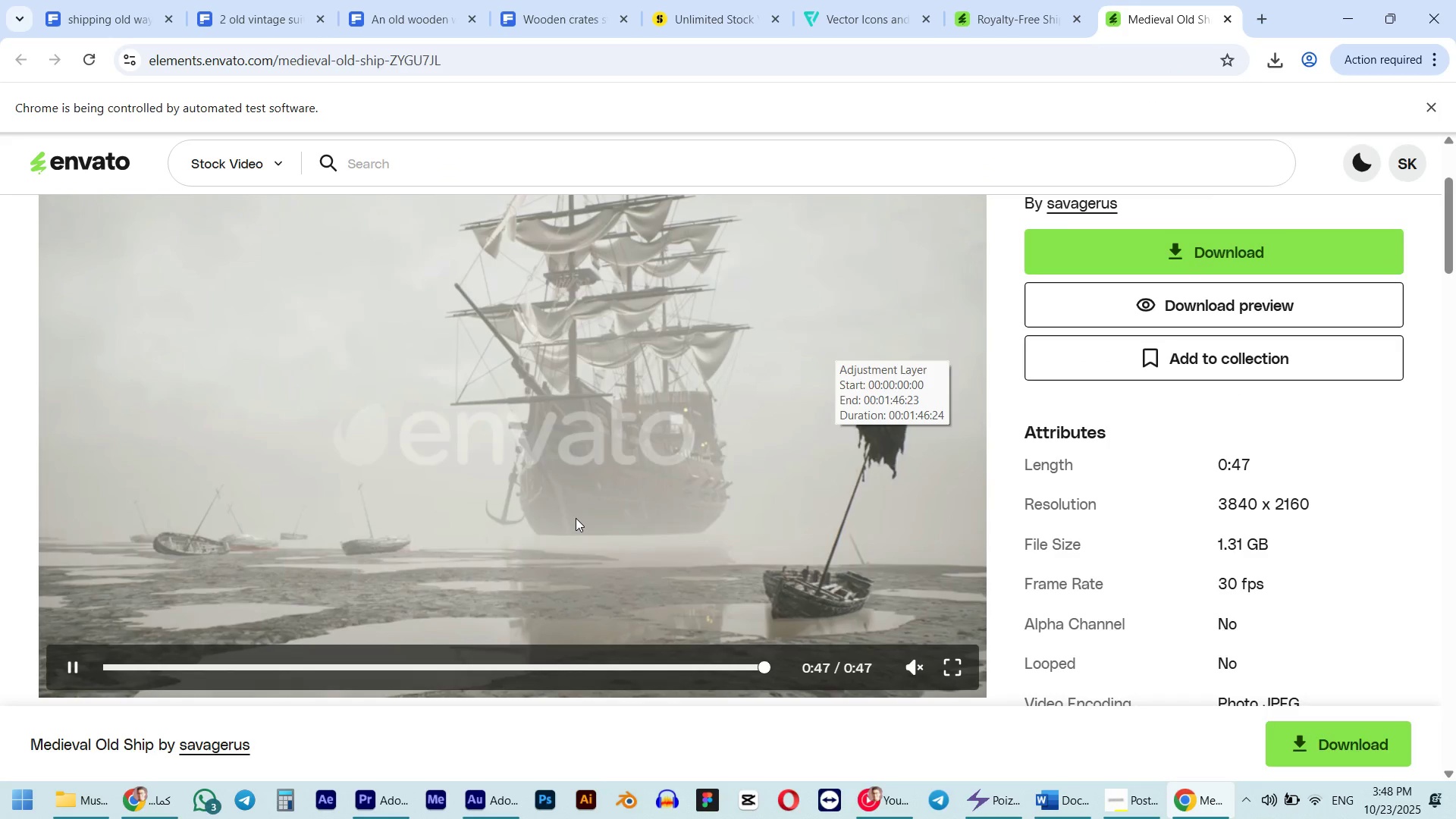 
scroll: coordinate [576, 518], scroll_direction: up, amount: 1.0
 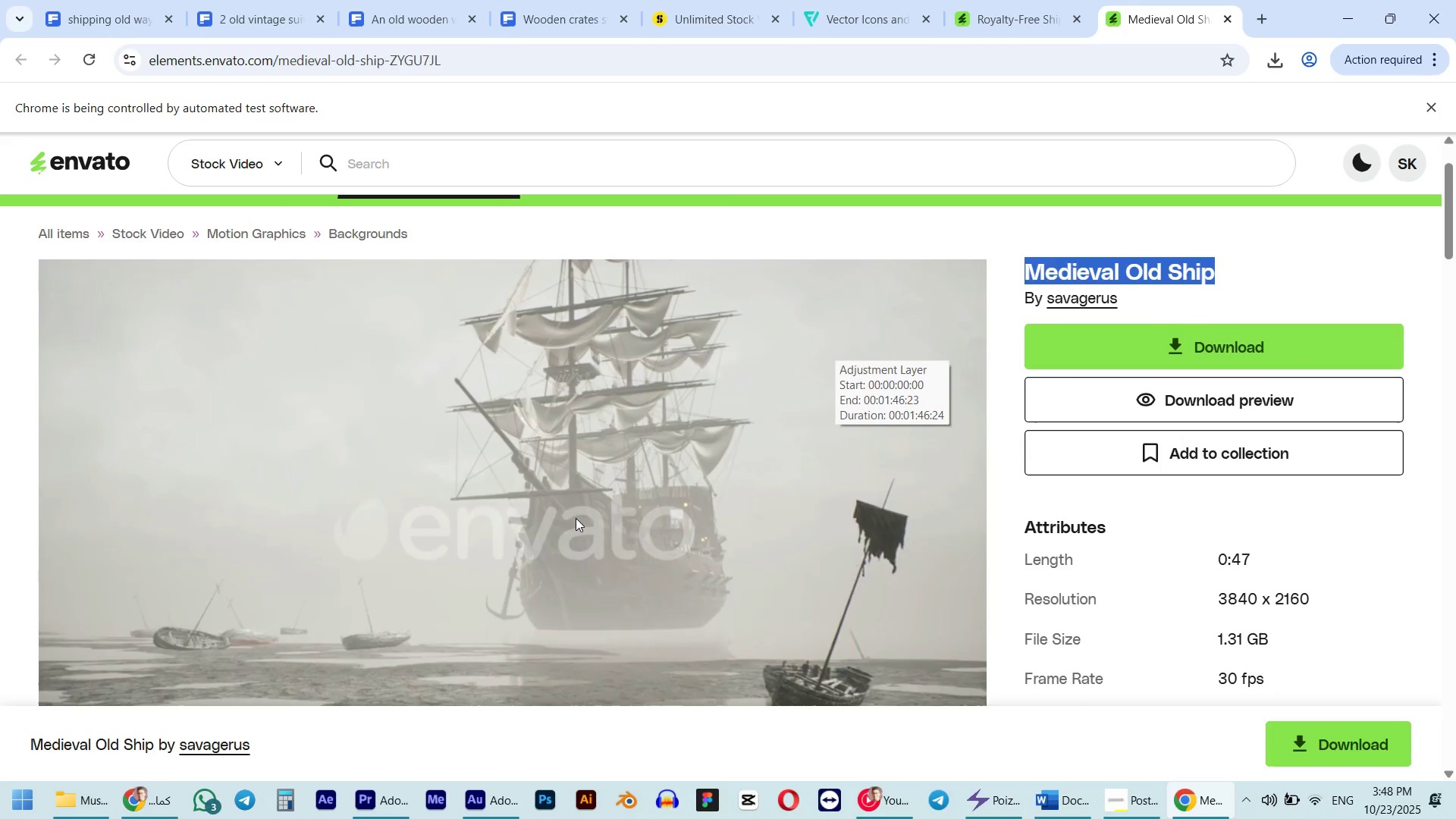 
scroll: coordinate [576, 518], scroll_direction: down, amount: 2.0
 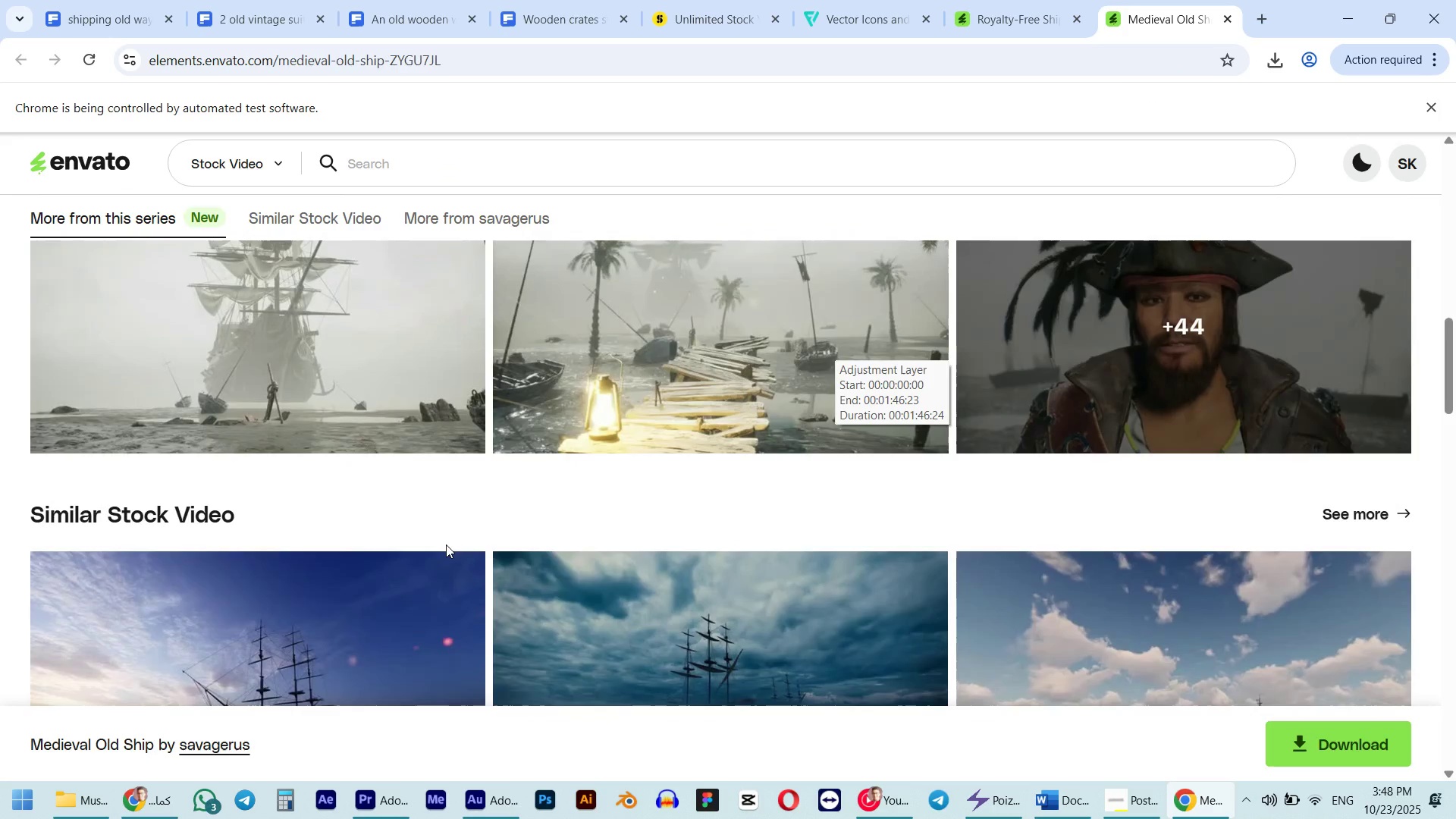 
scroll: coordinate [398, 522], scroll_direction: up, amount: 14.0
 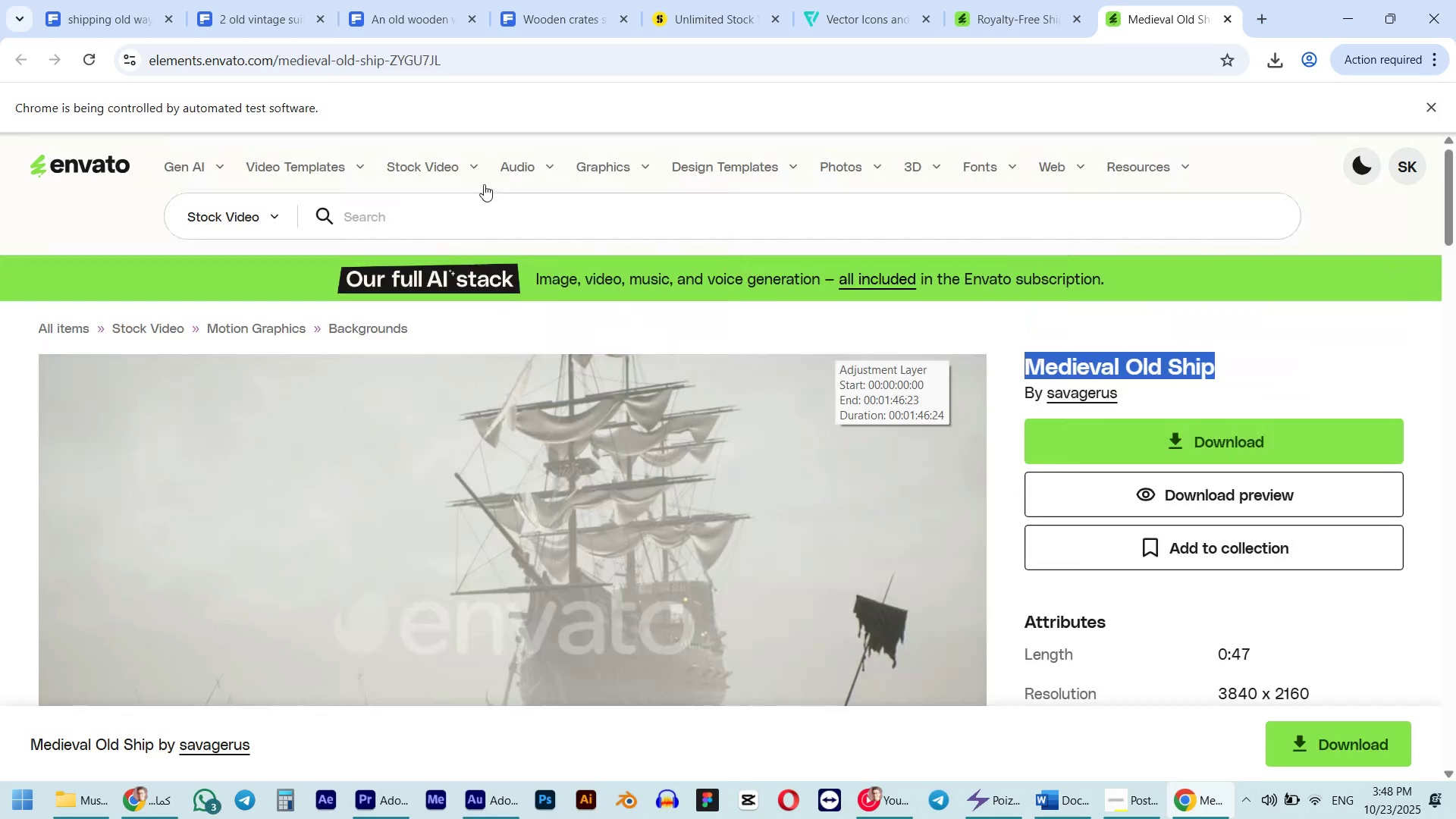 
left_click([486, 177])
 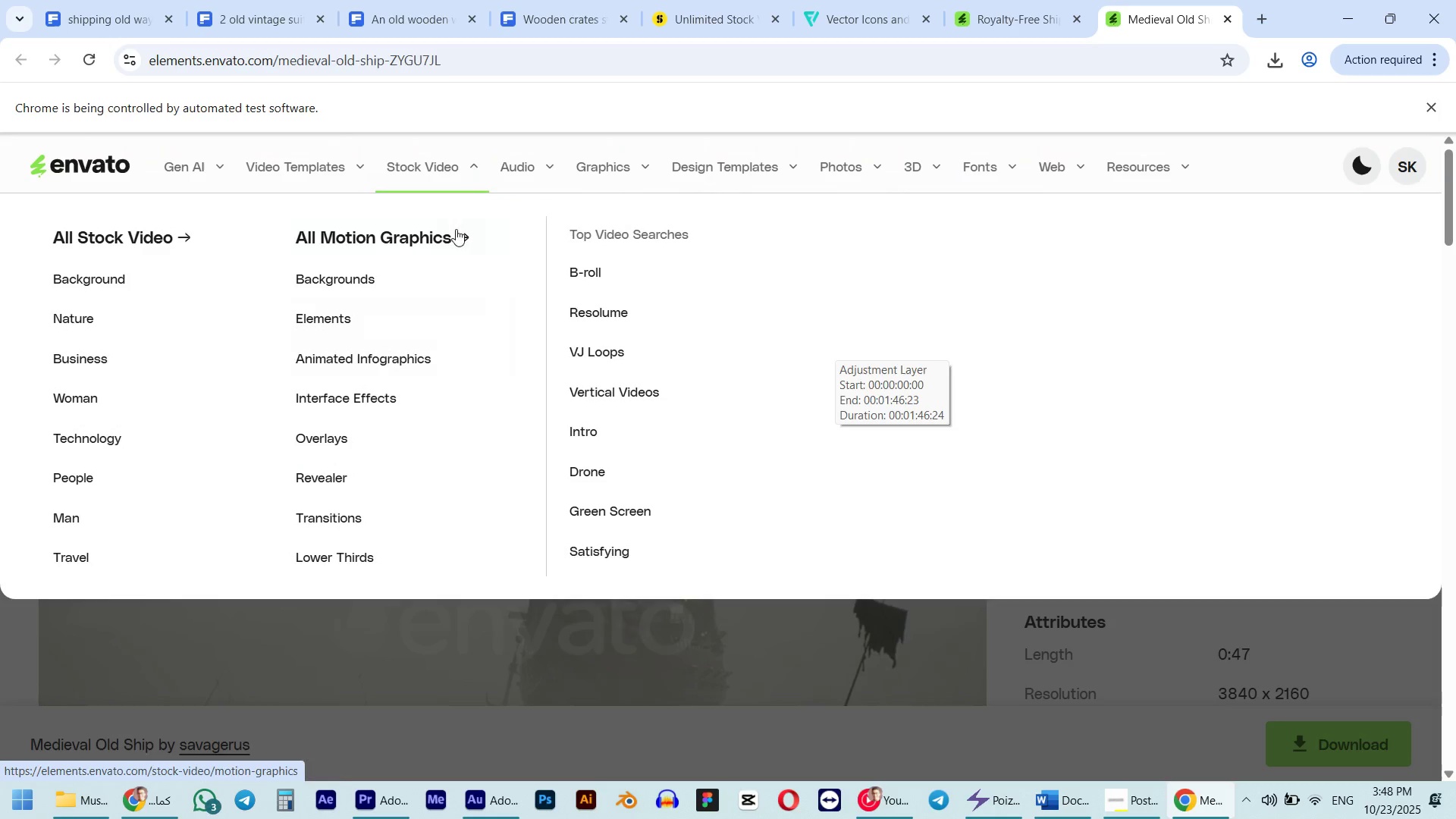 
left_click([442, 168])
 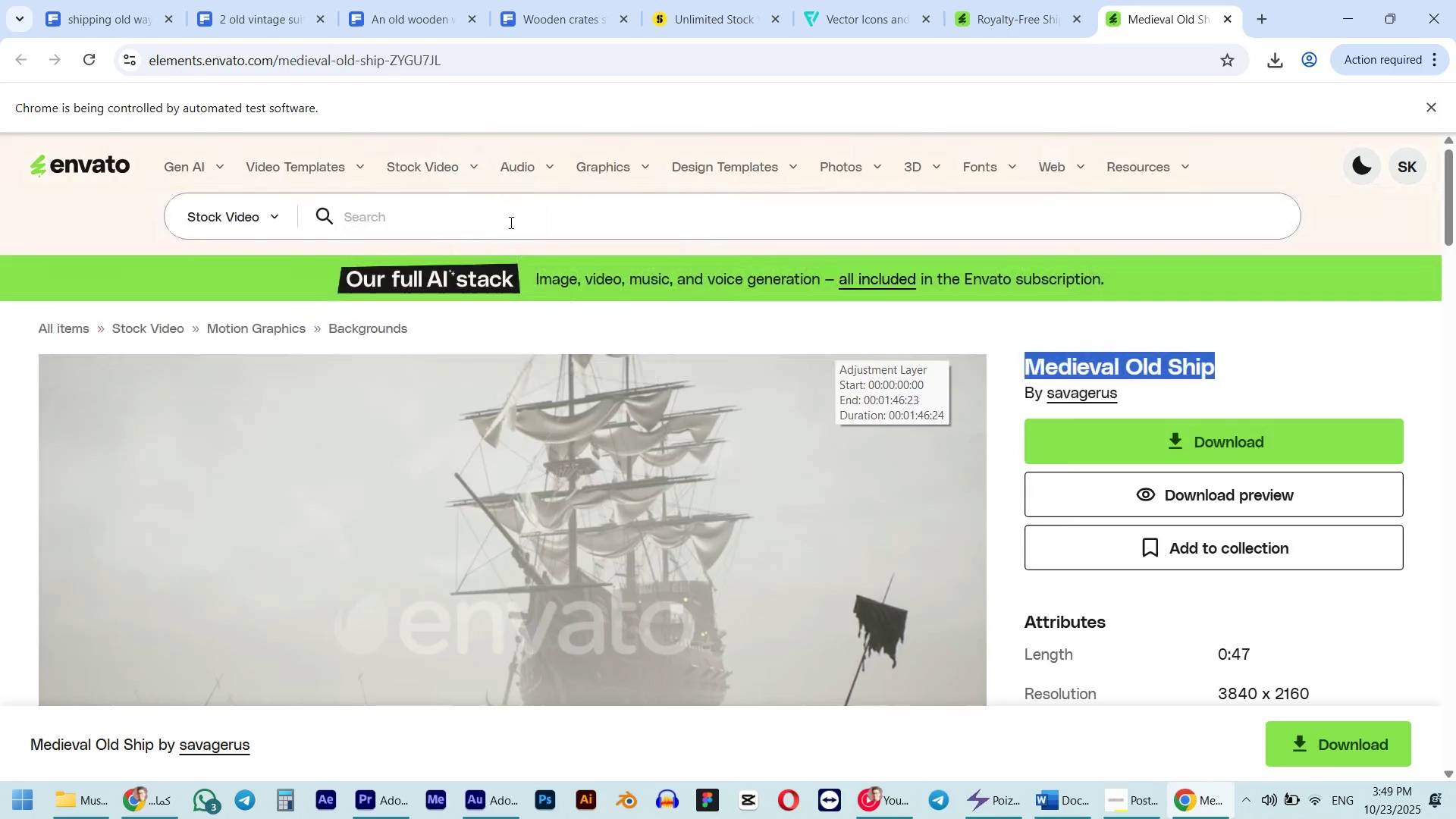 
left_click([510, 222])
 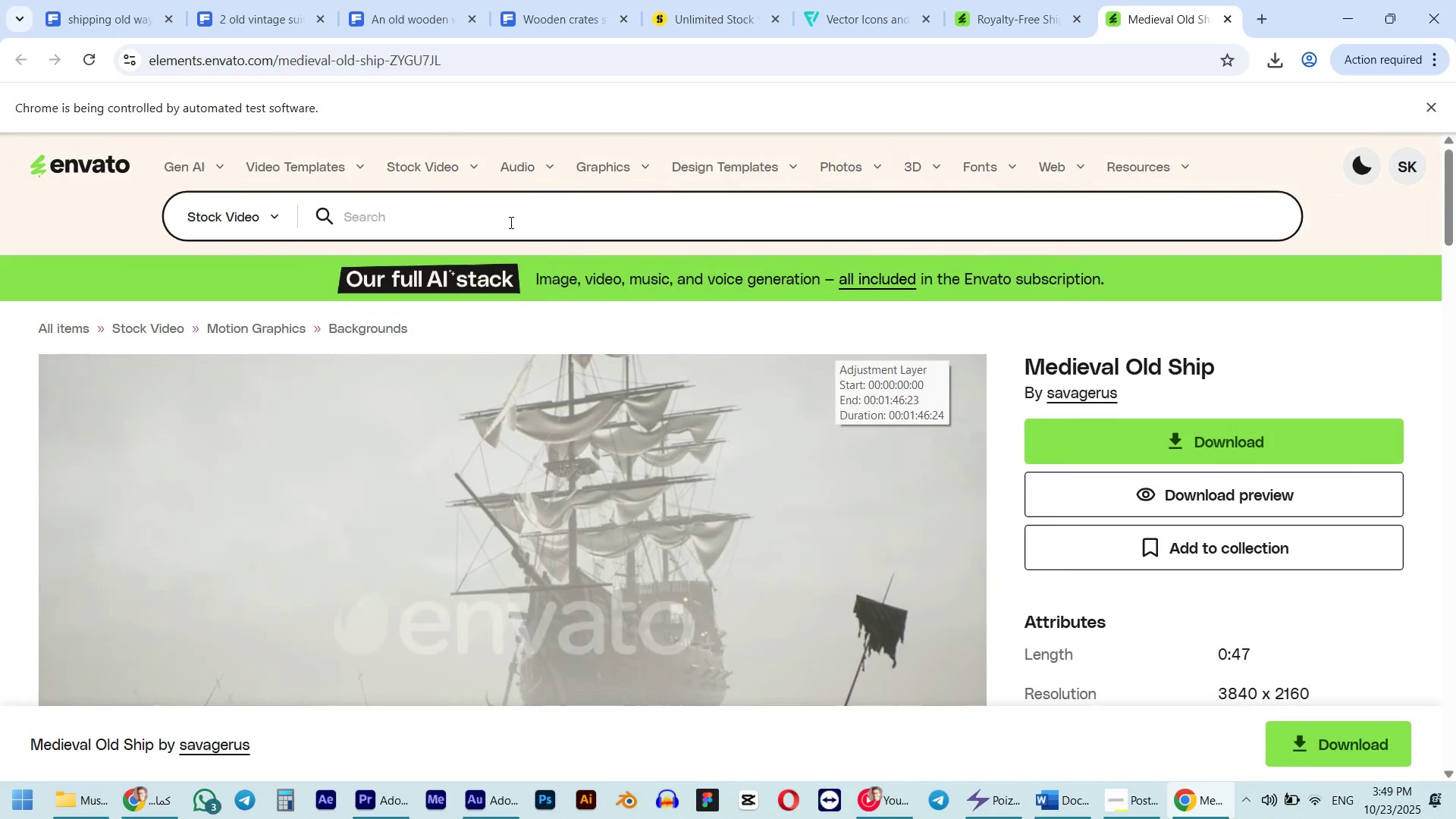 
type(old film overlay)
 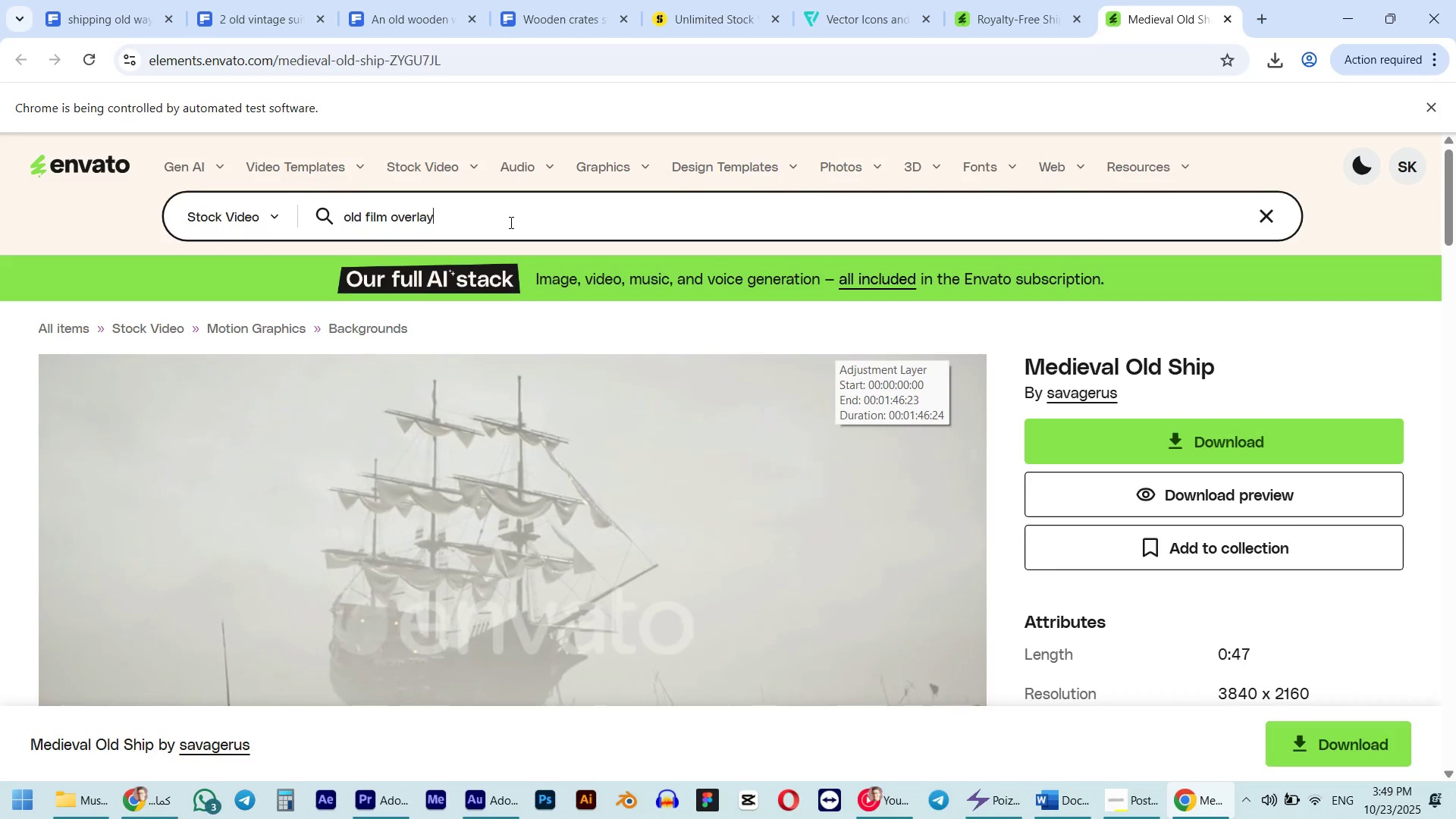 
key(Enter)
 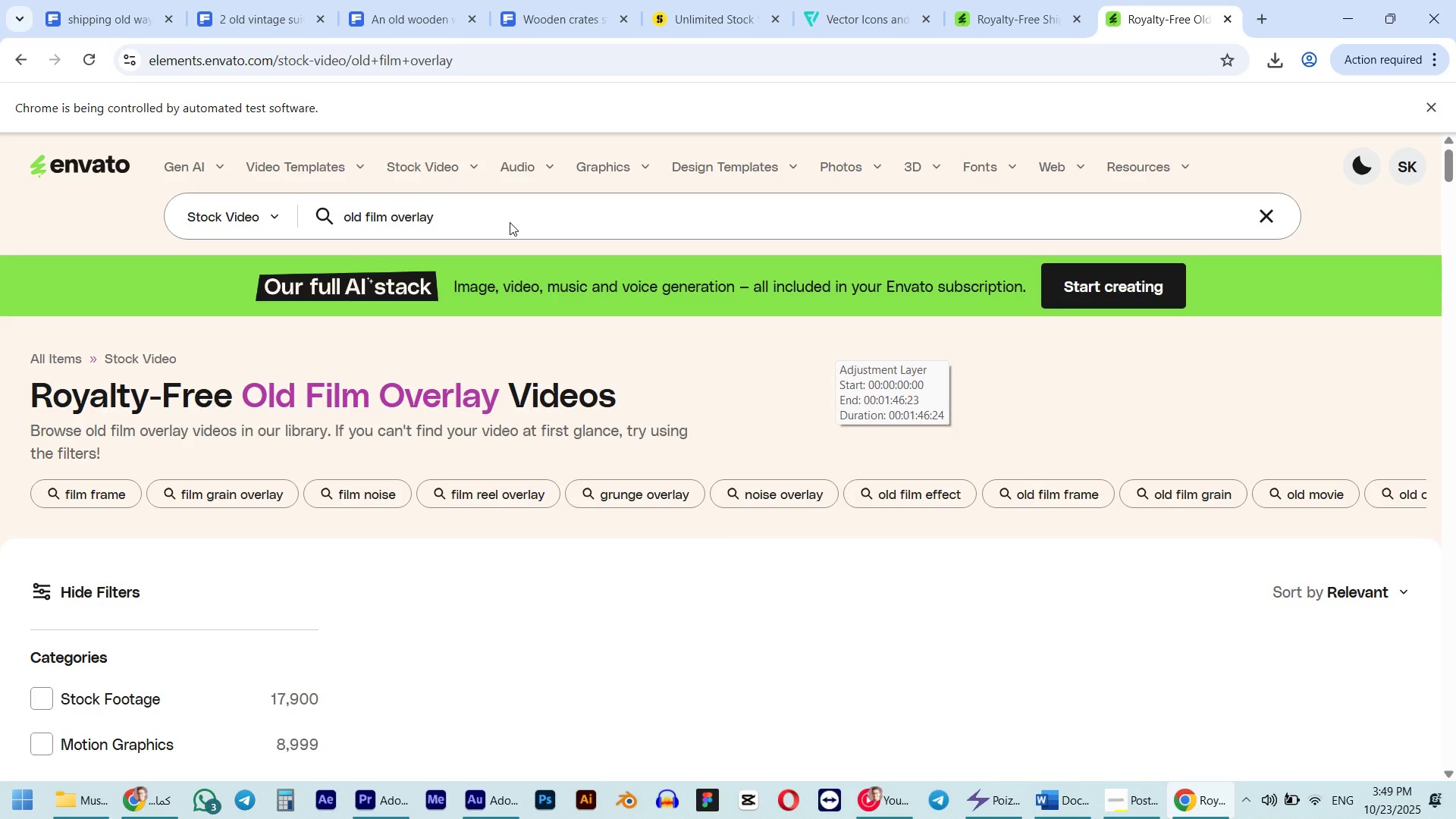 
wait(5.67)
 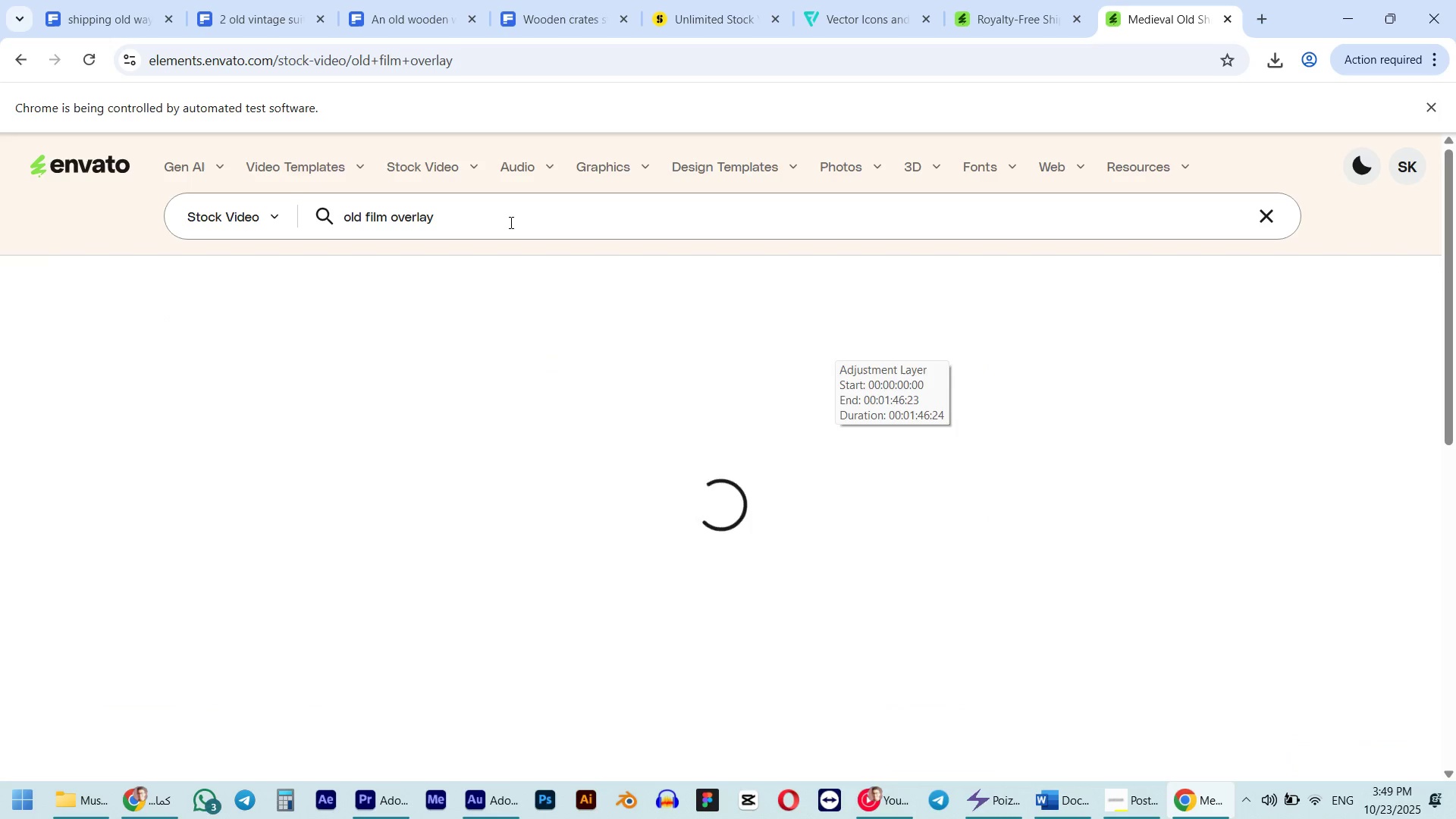 
scroll: coordinate [579, 229], scroll_direction: down, amount: 6.0
 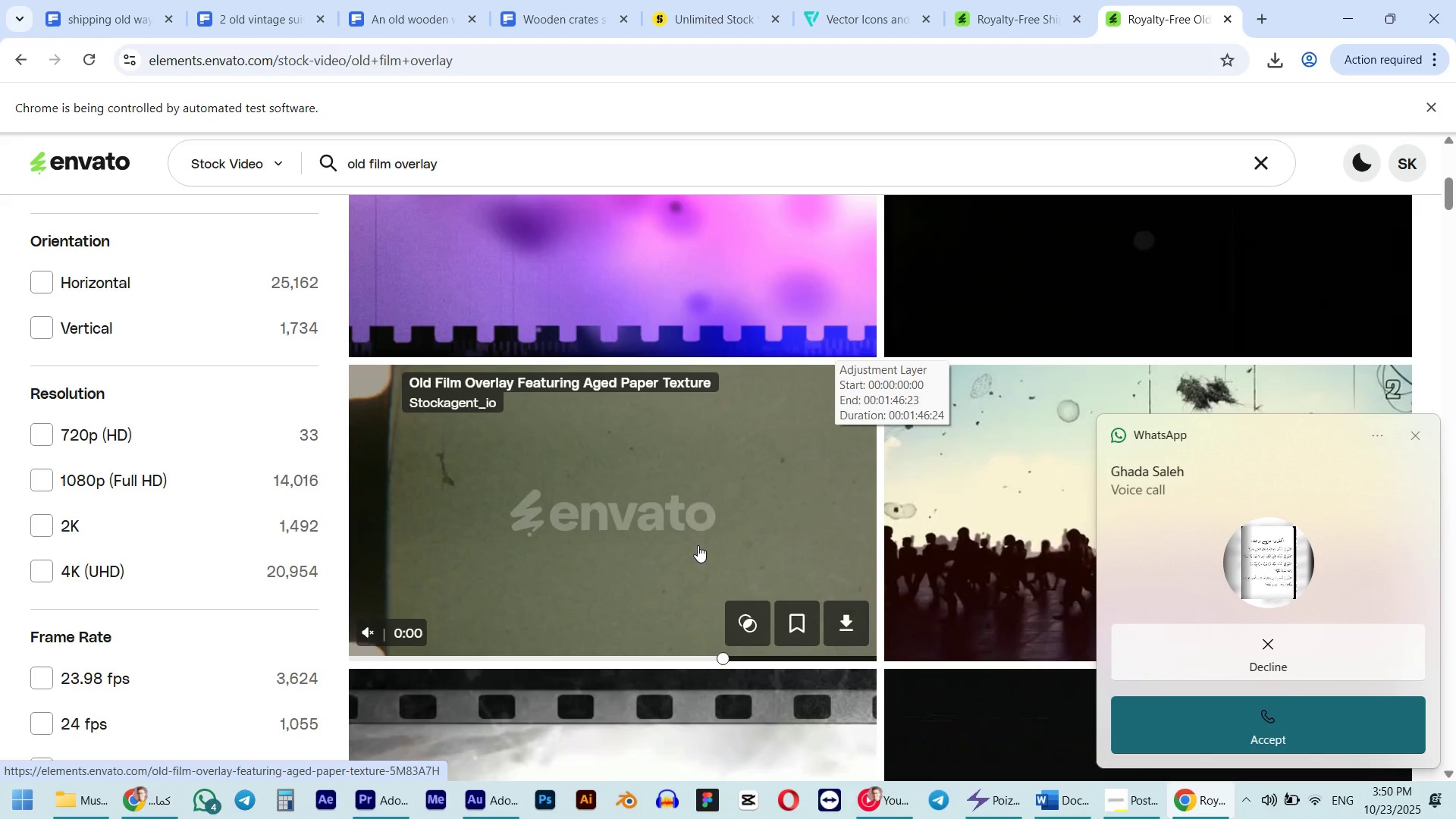 
wait(83.67)
 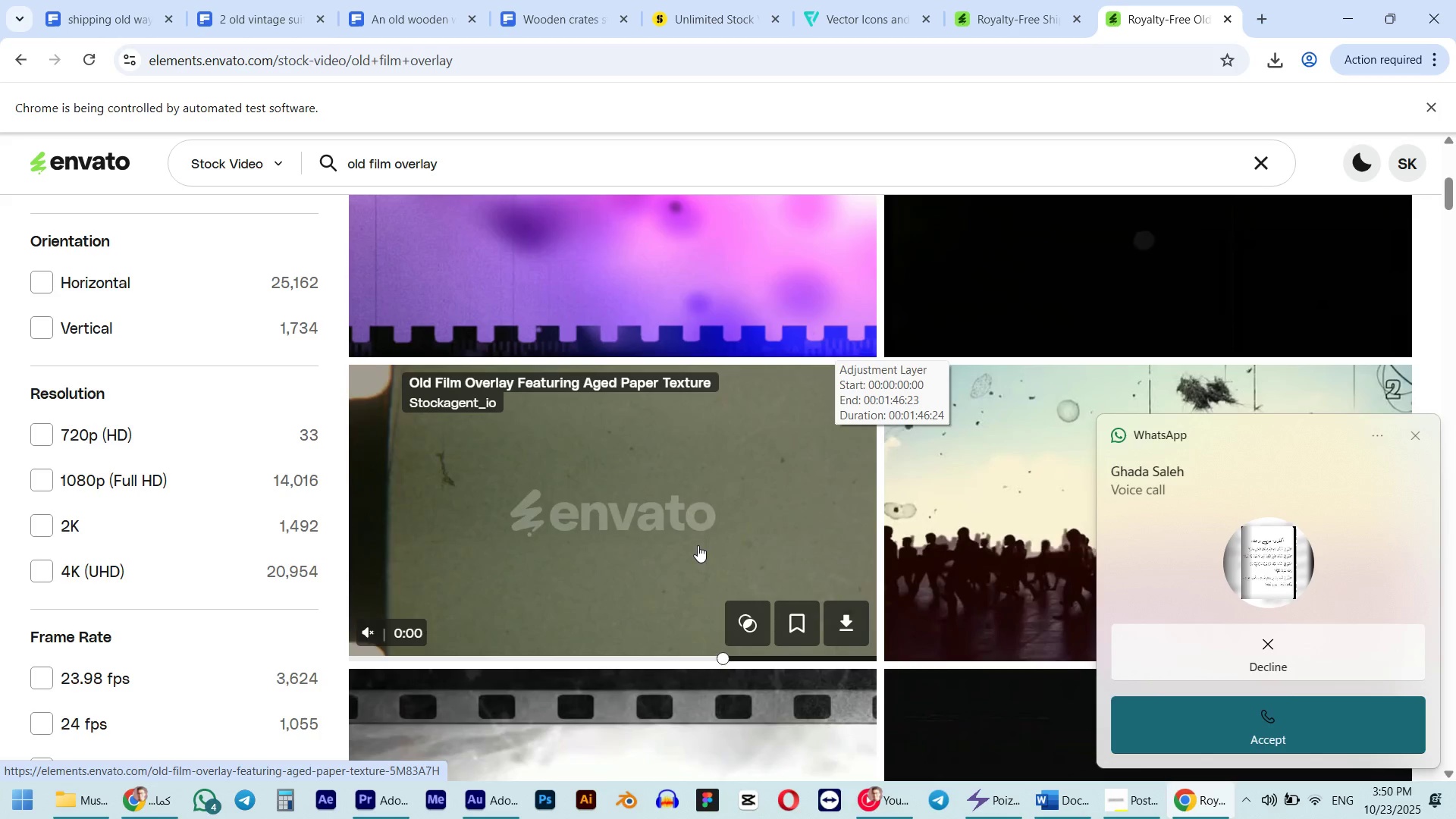 
scroll: coordinate [708, 492], scroll_direction: down, amount: 6.0
 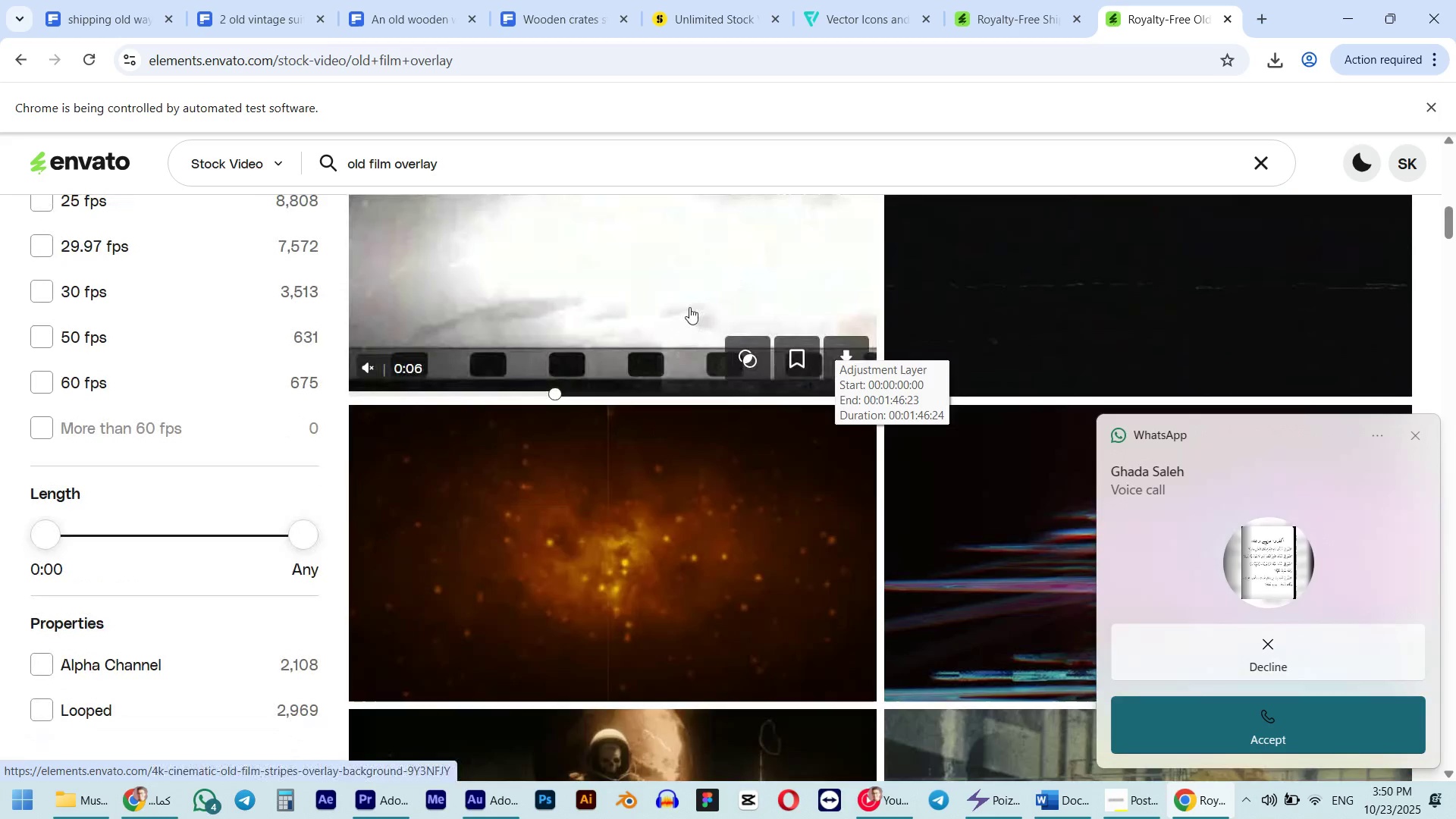 
middle_click([689, 307])
 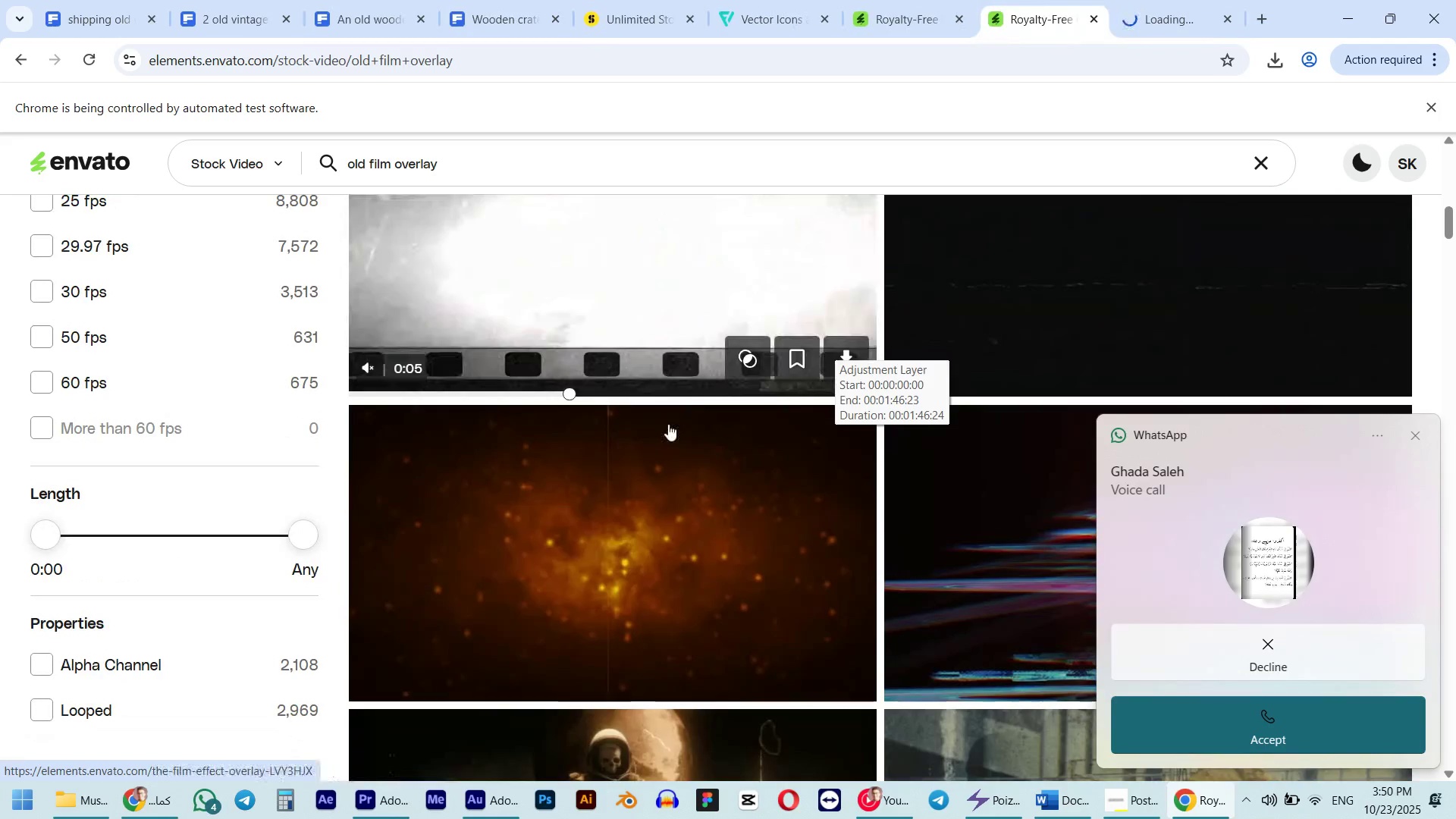 
scroll: coordinate [665, 428], scroll_direction: down, amount: 4.0
 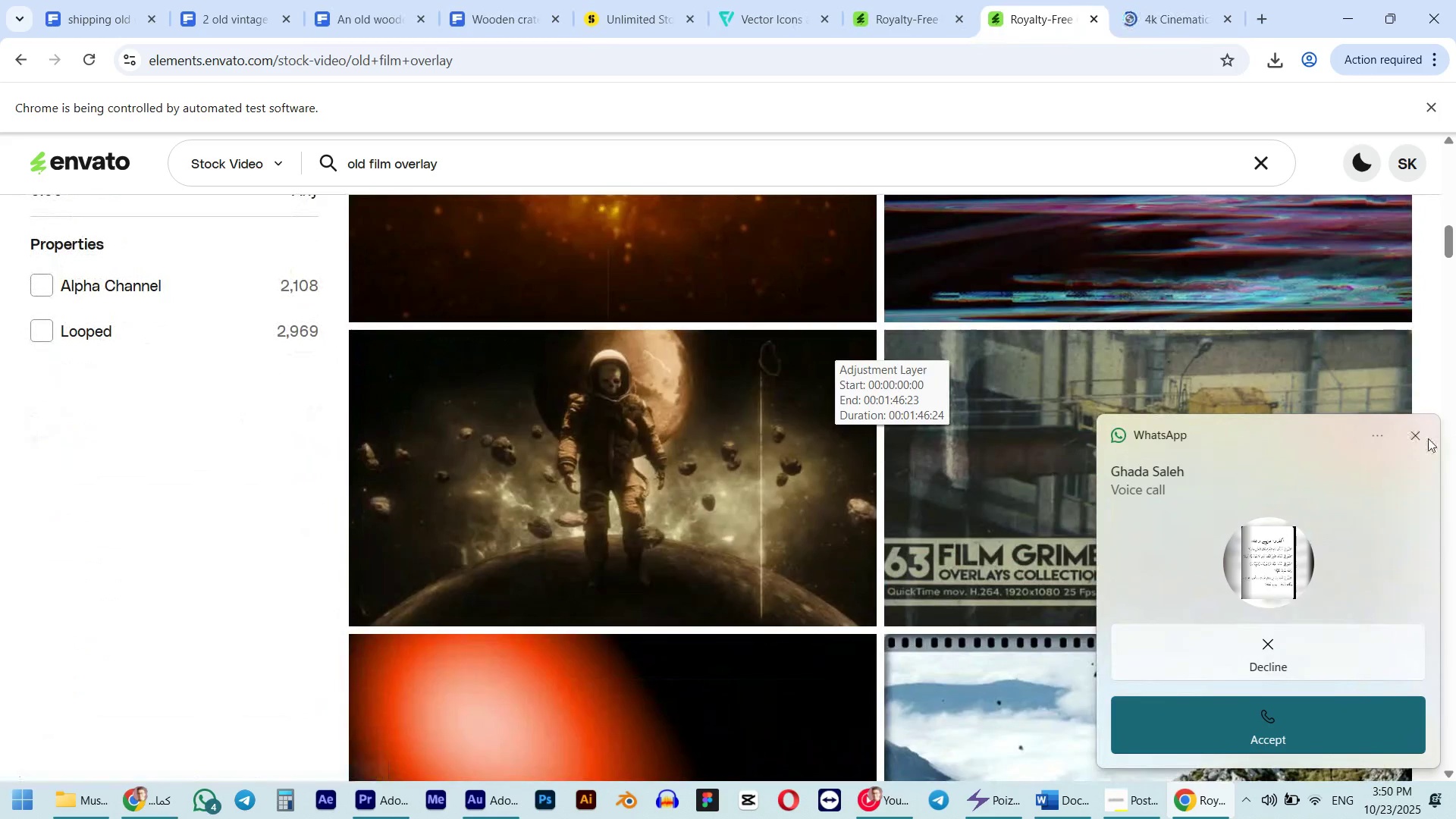 
left_click([1416, 438])
 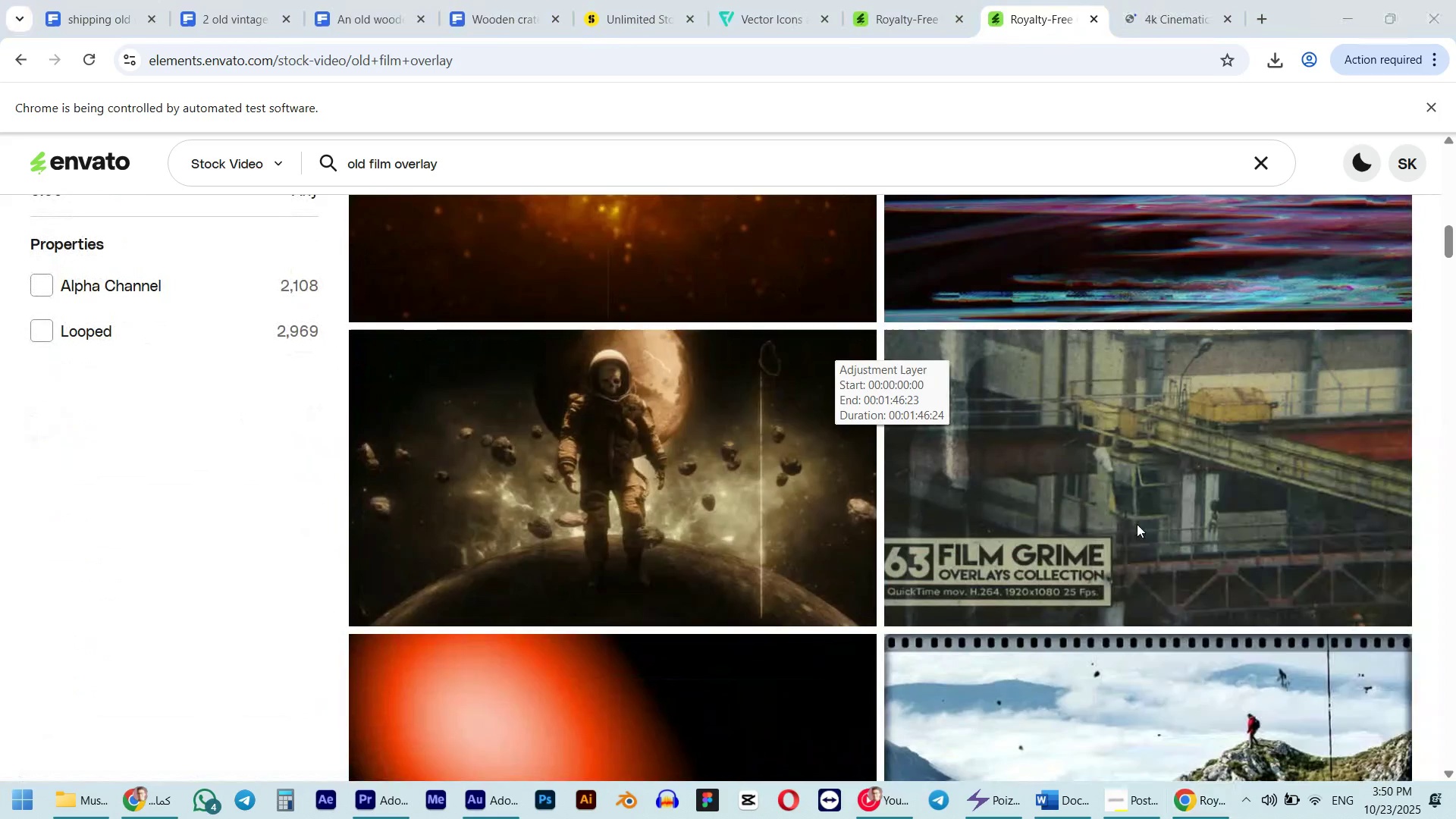 
scroll: coordinate [595, 554], scroll_direction: down, amount: 4.0
 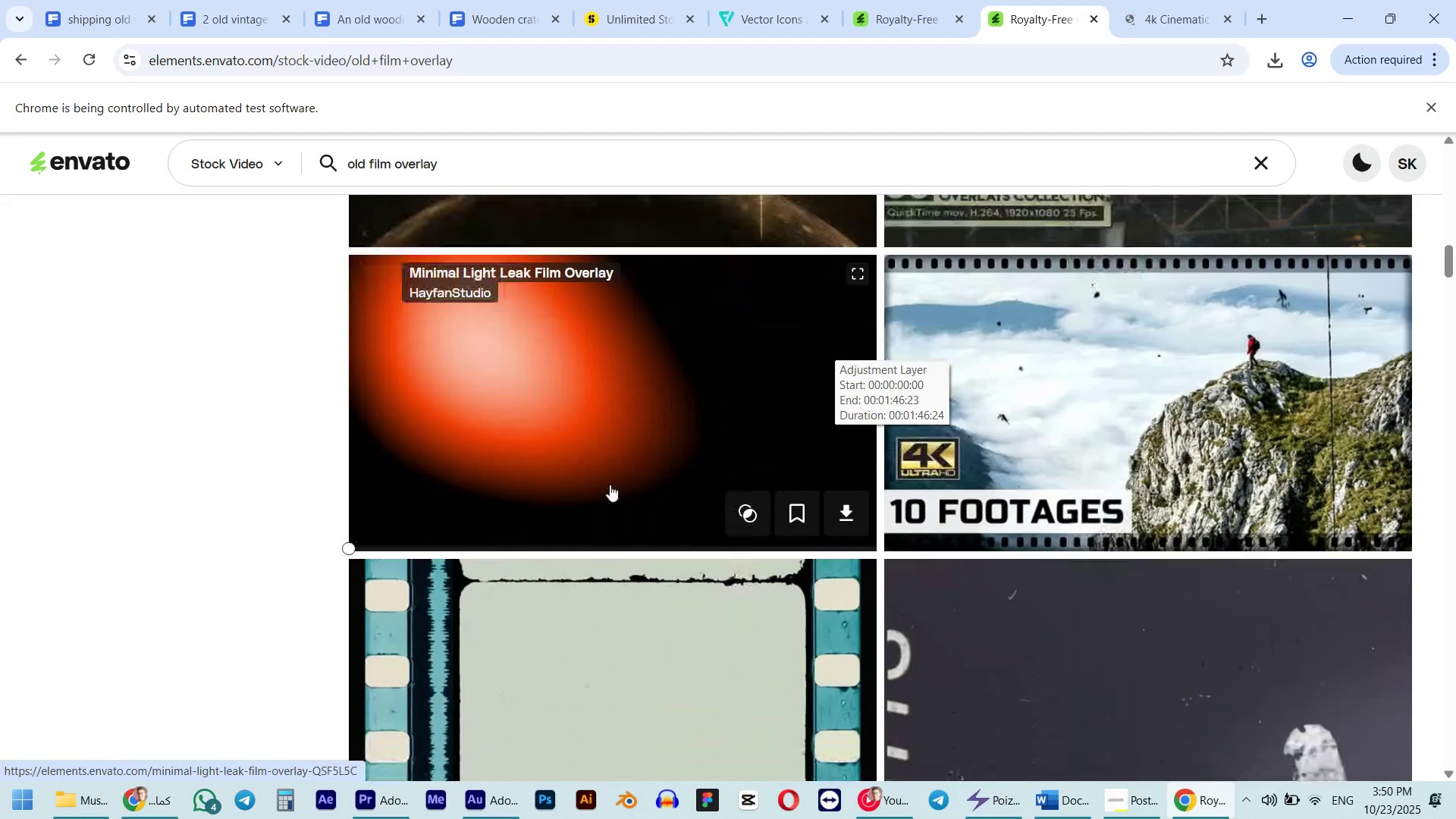 
scroll: coordinate [610, 485], scroll_direction: up, amount: 3.0
 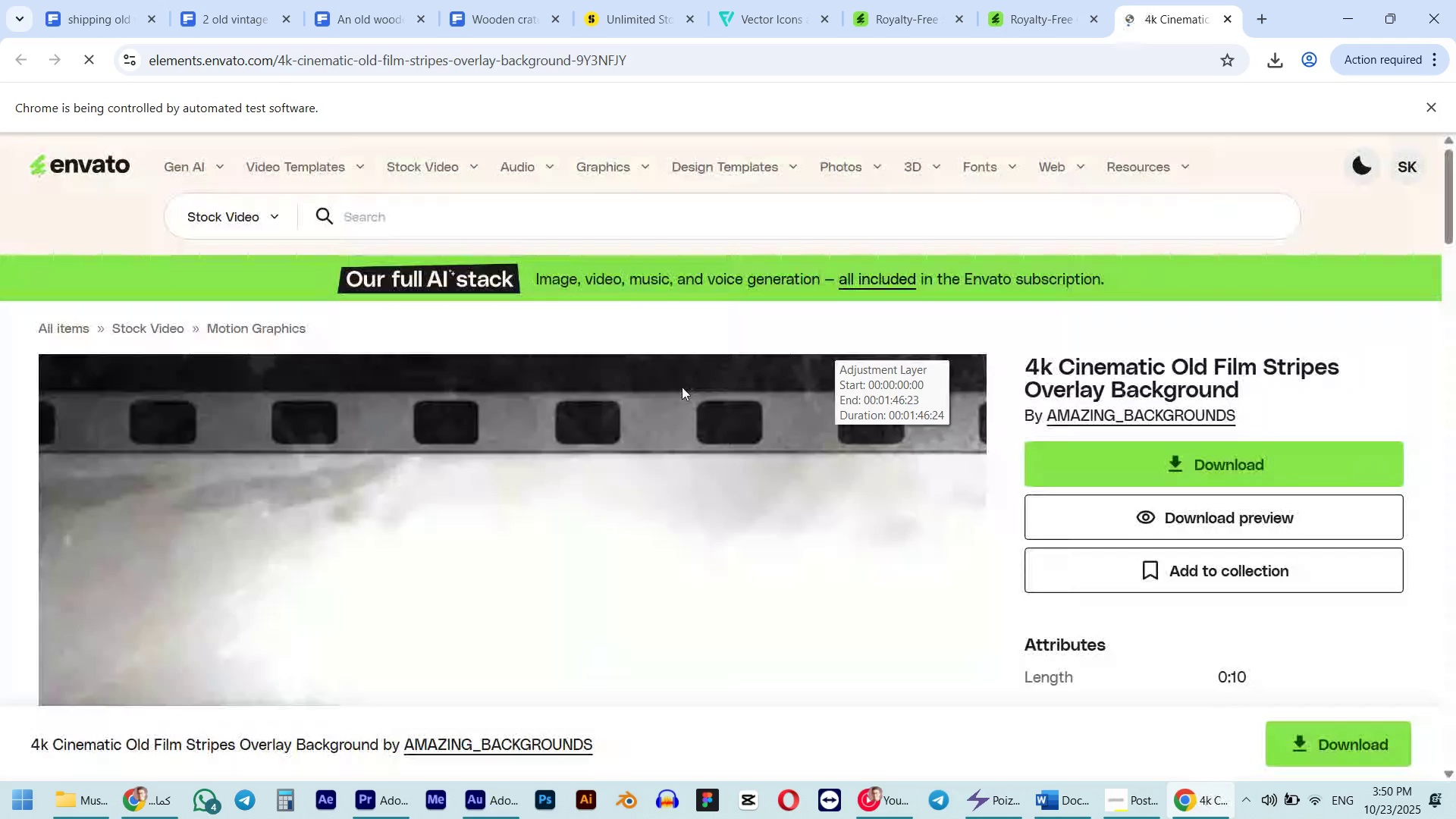 
scroll: coordinate [682, 387], scroll_direction: down, amount: 3.0
 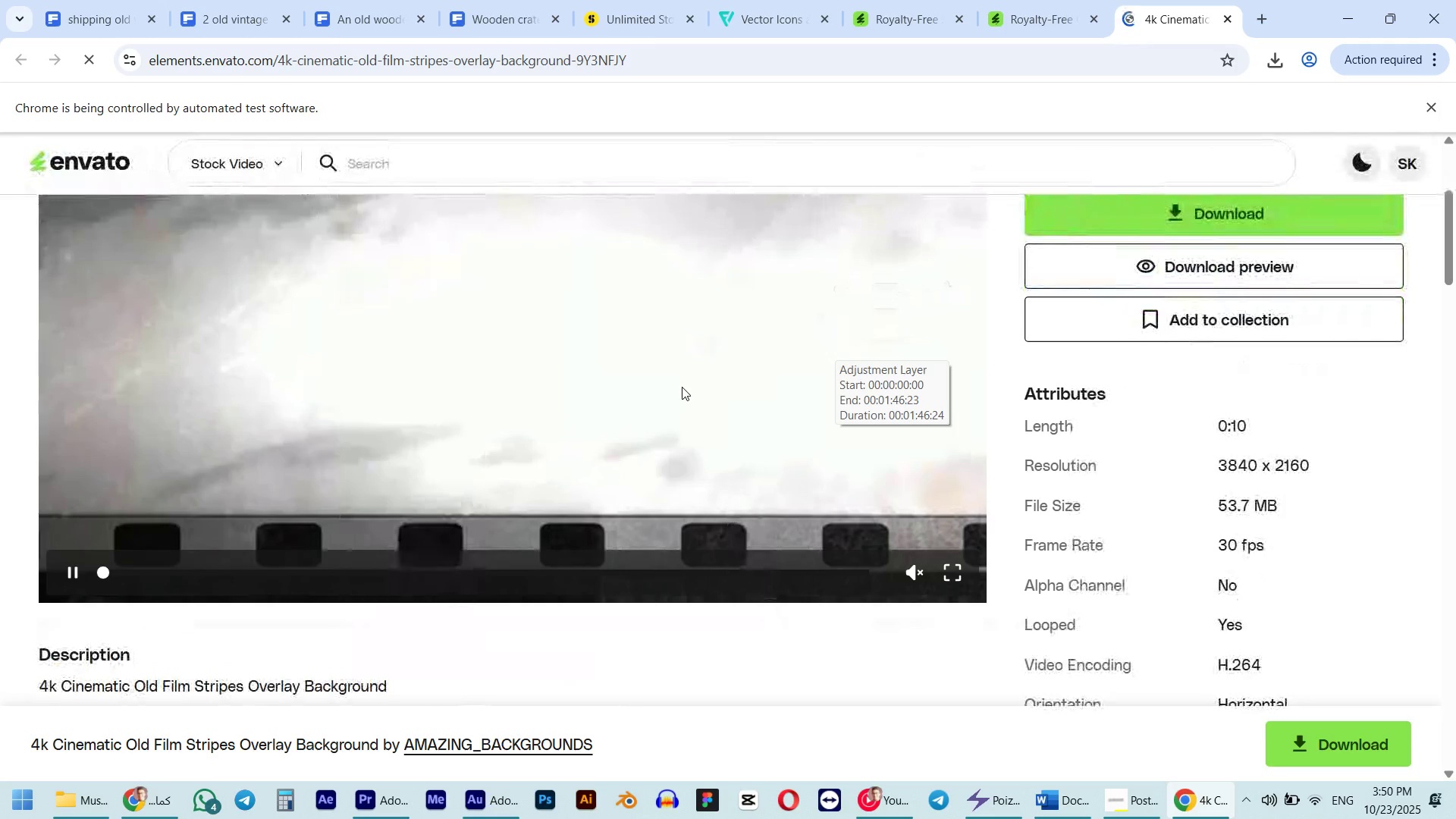 
scroll: coordinate [682, 387], scroll_direction: up, amount: 3.0
 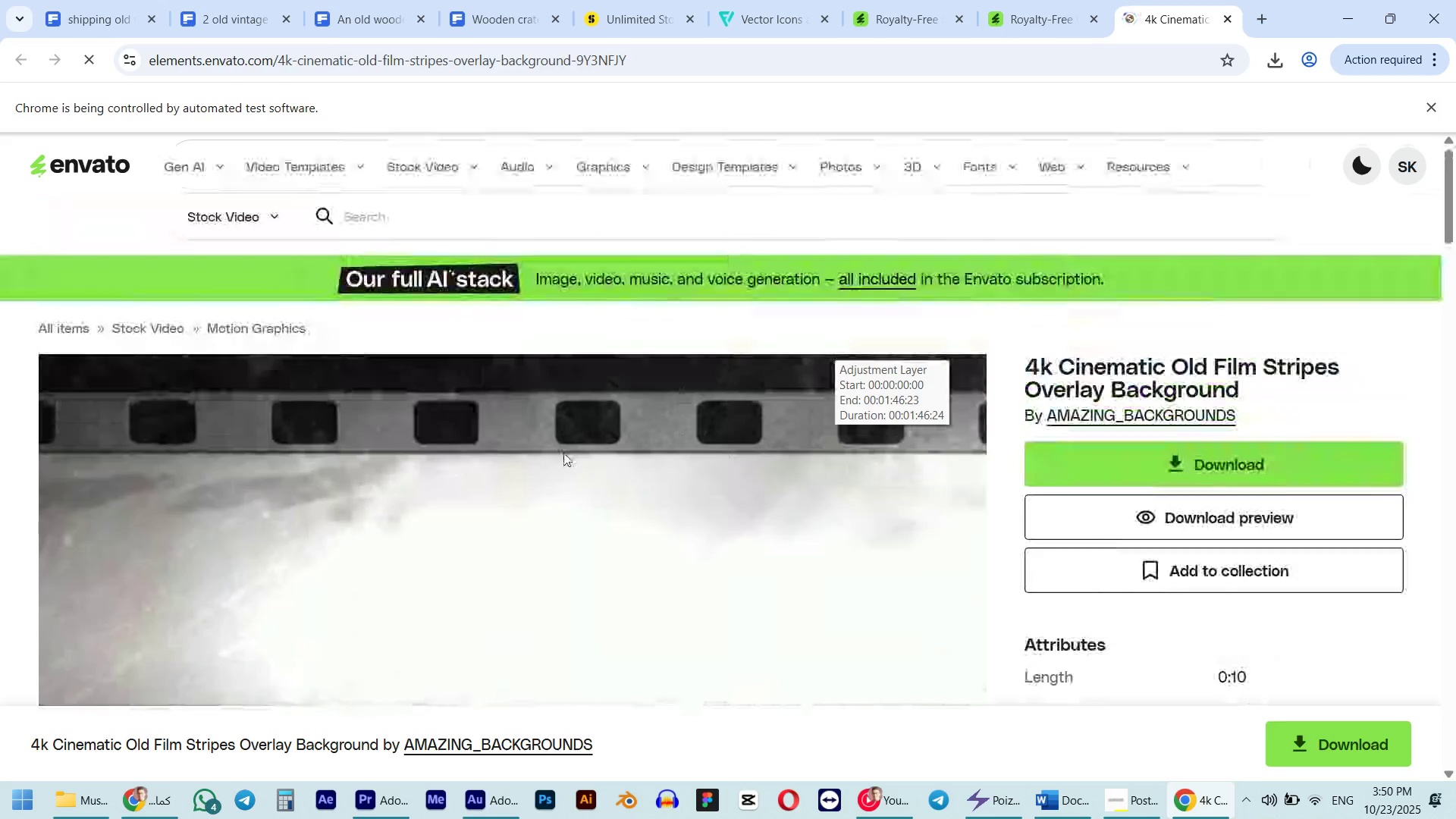 
scroll: coordinate [563, 453], scroll_direction: down, amount: 2.0
 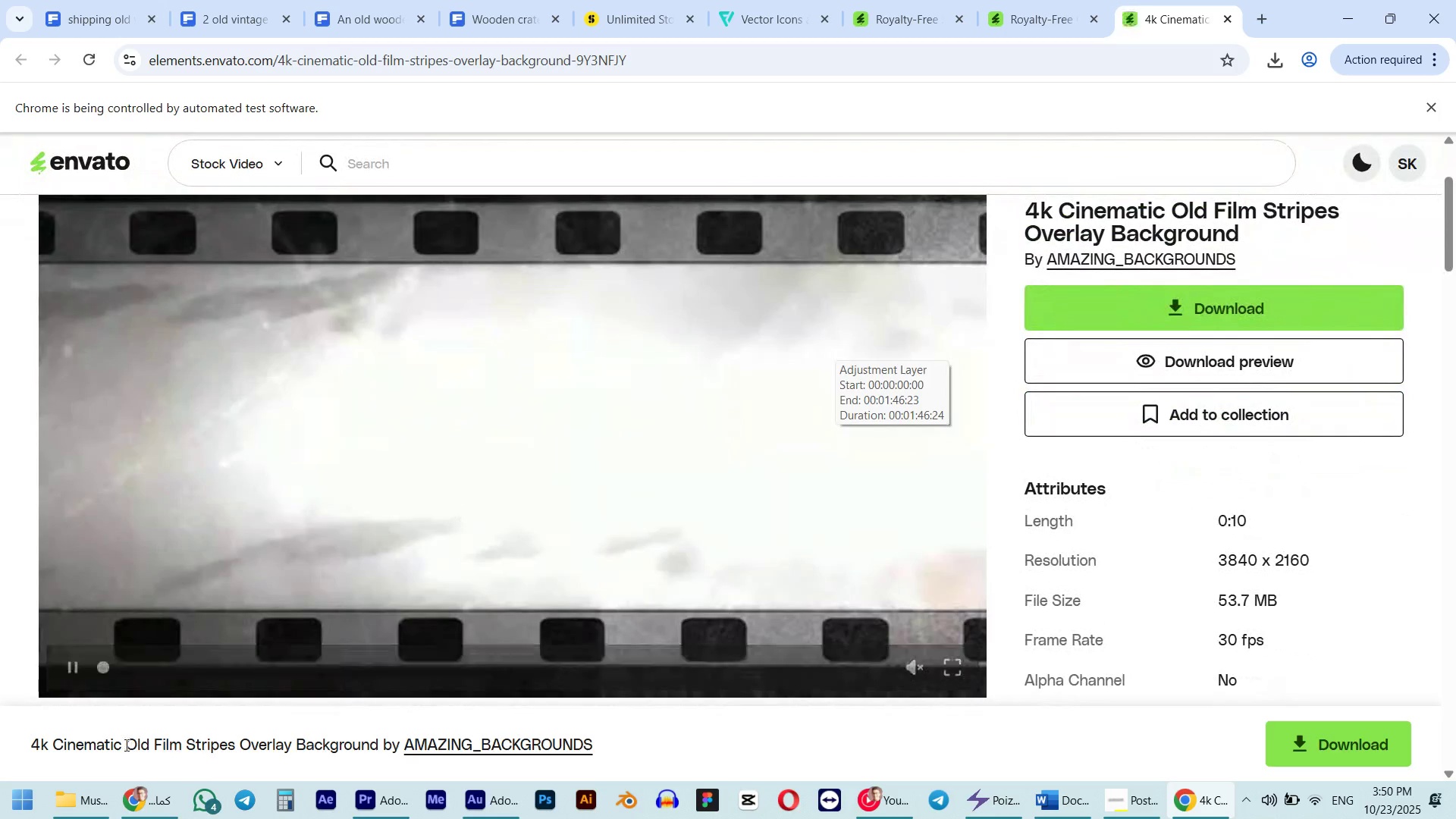 
left_click([86, 782])
 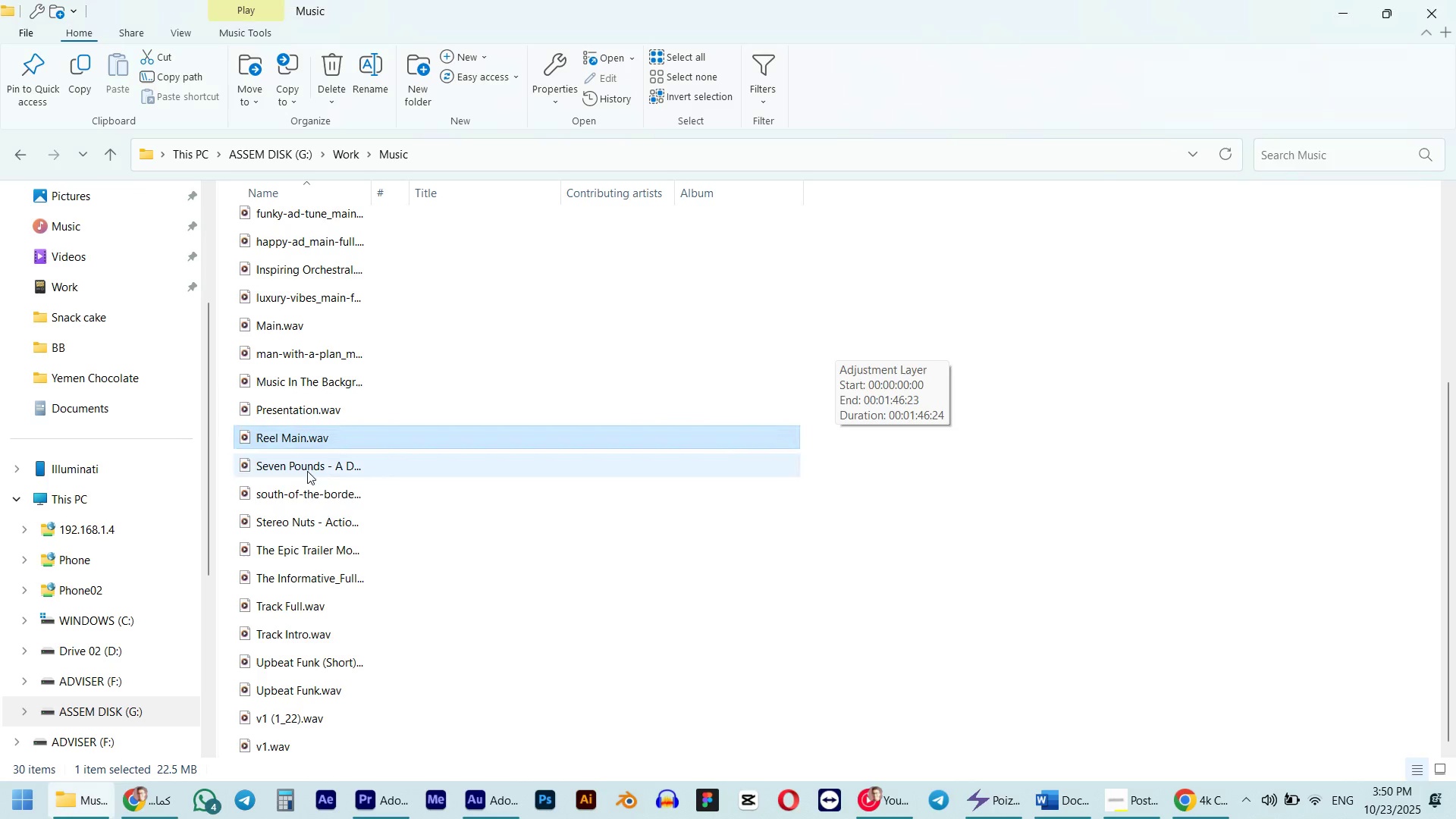 
left_click([144, 500])
 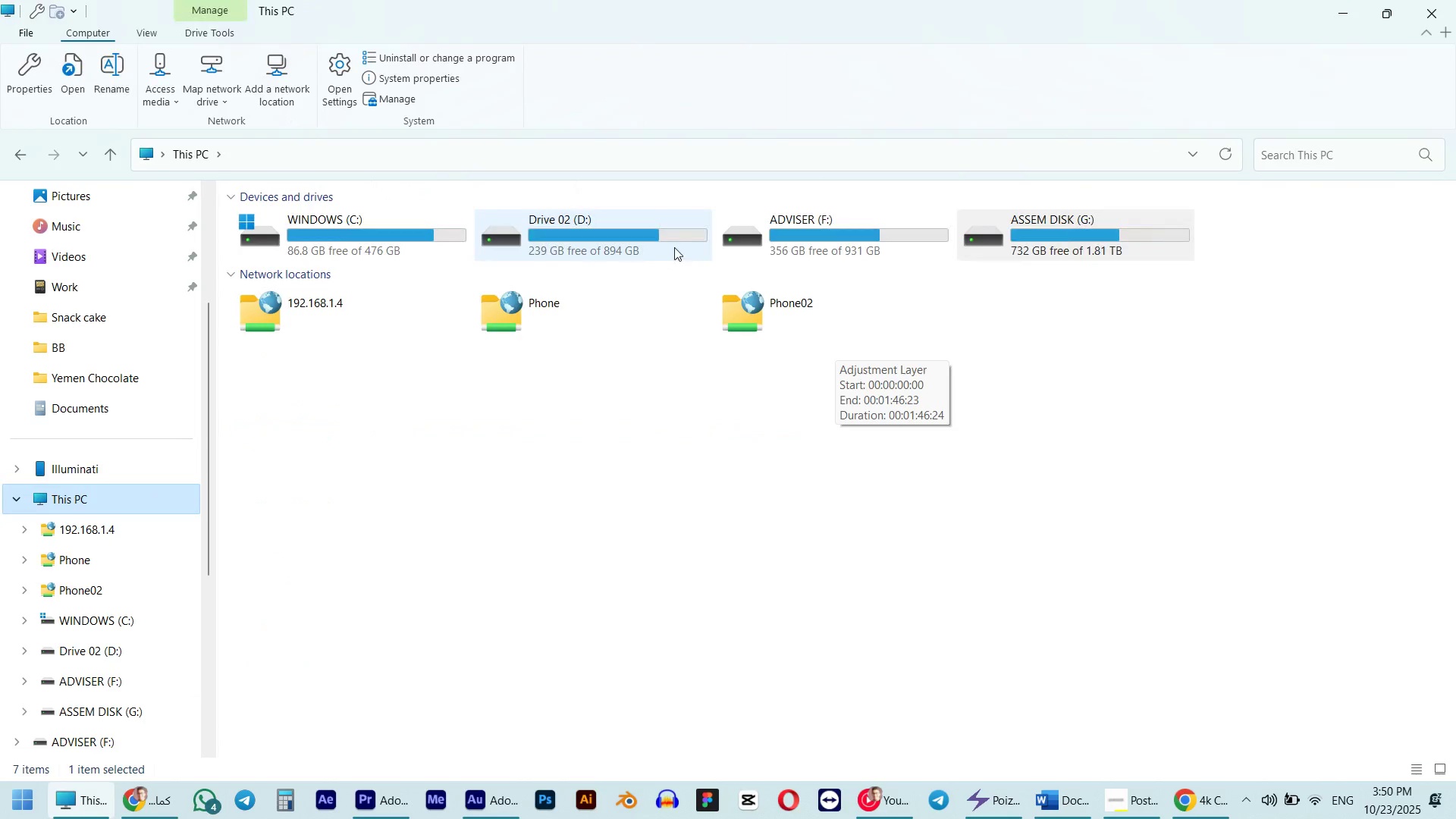 
double_click([674, 247])
 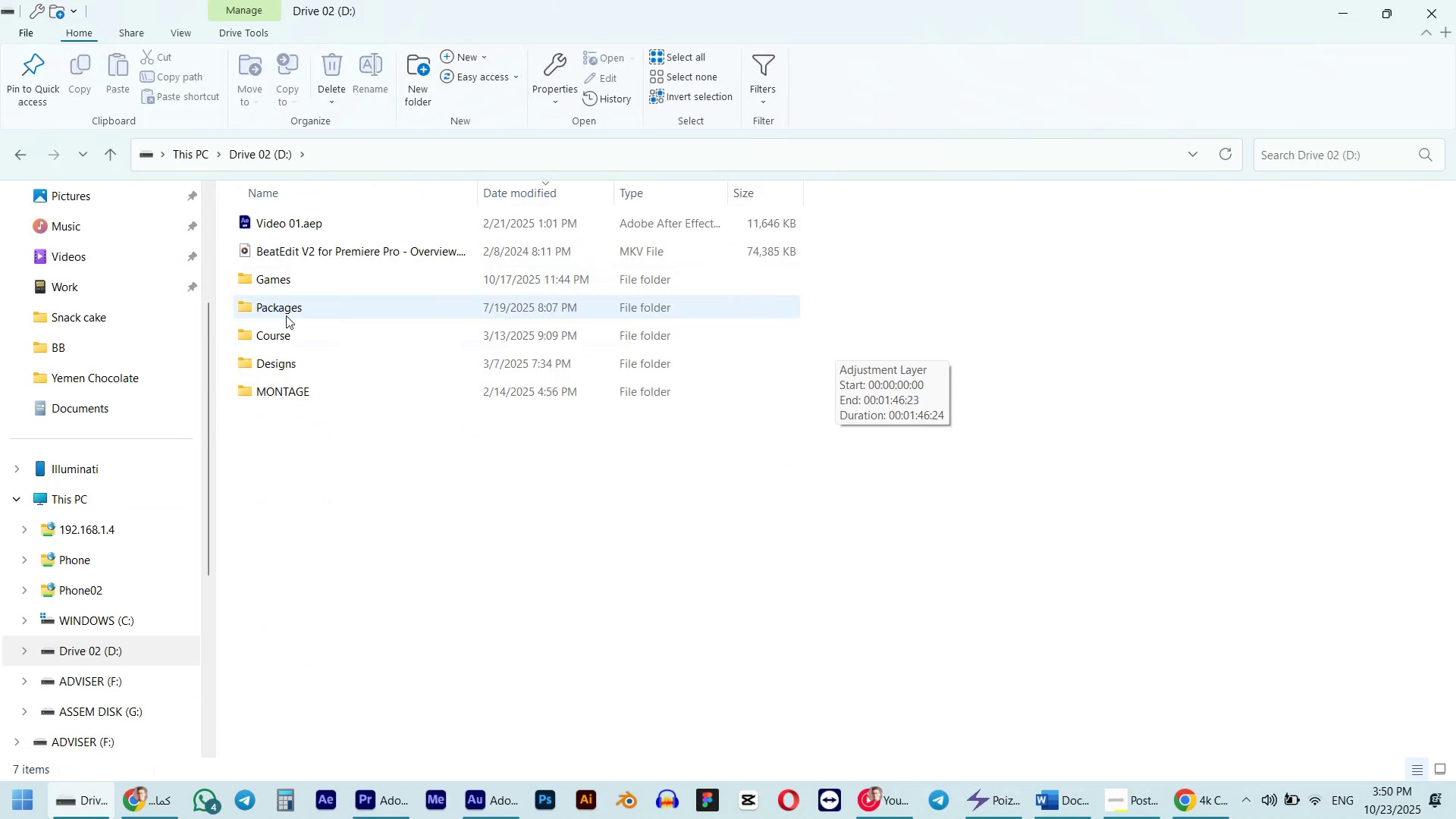 
double_click([286, 315])
 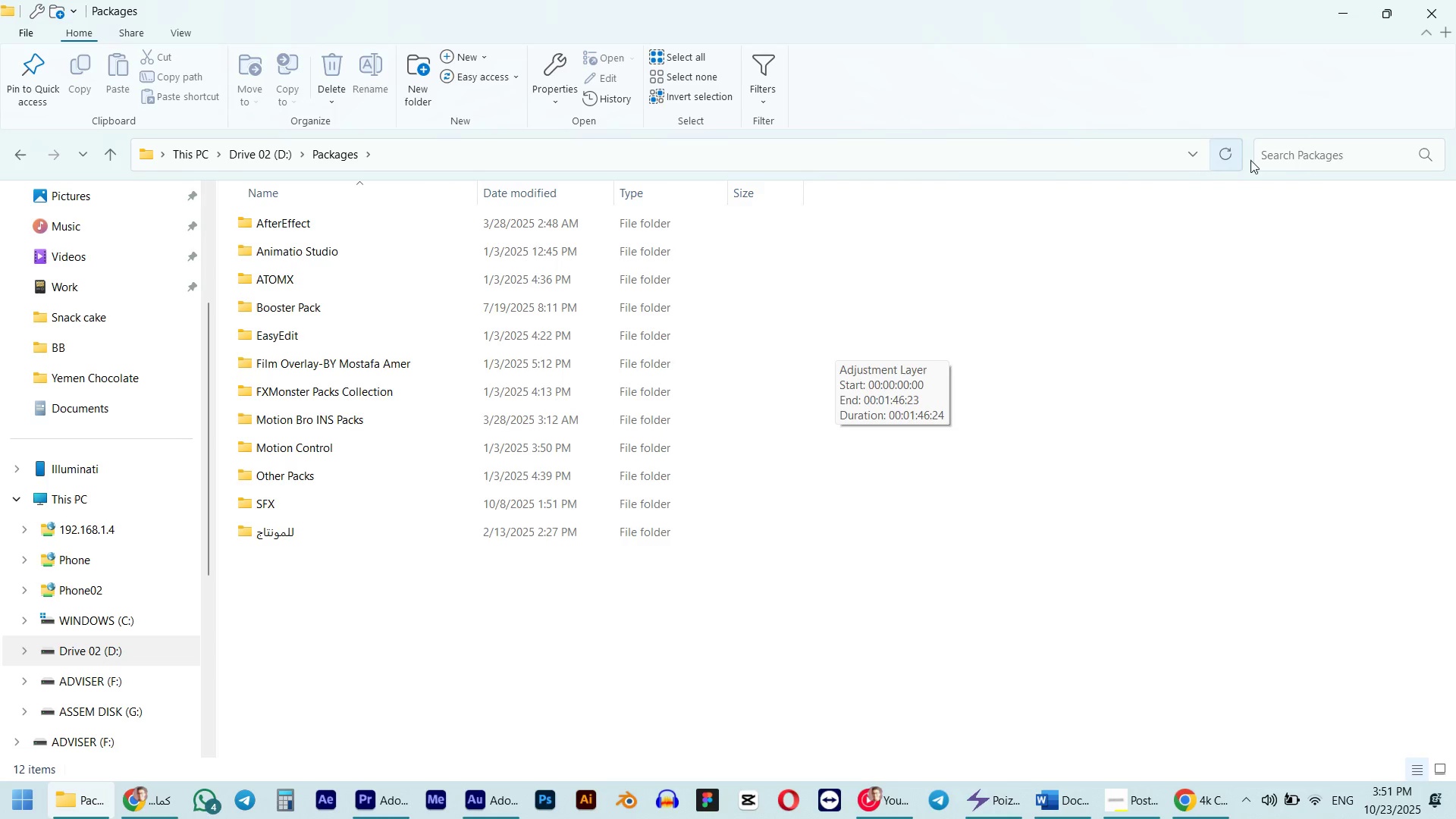 
double_click([1296, 153])
 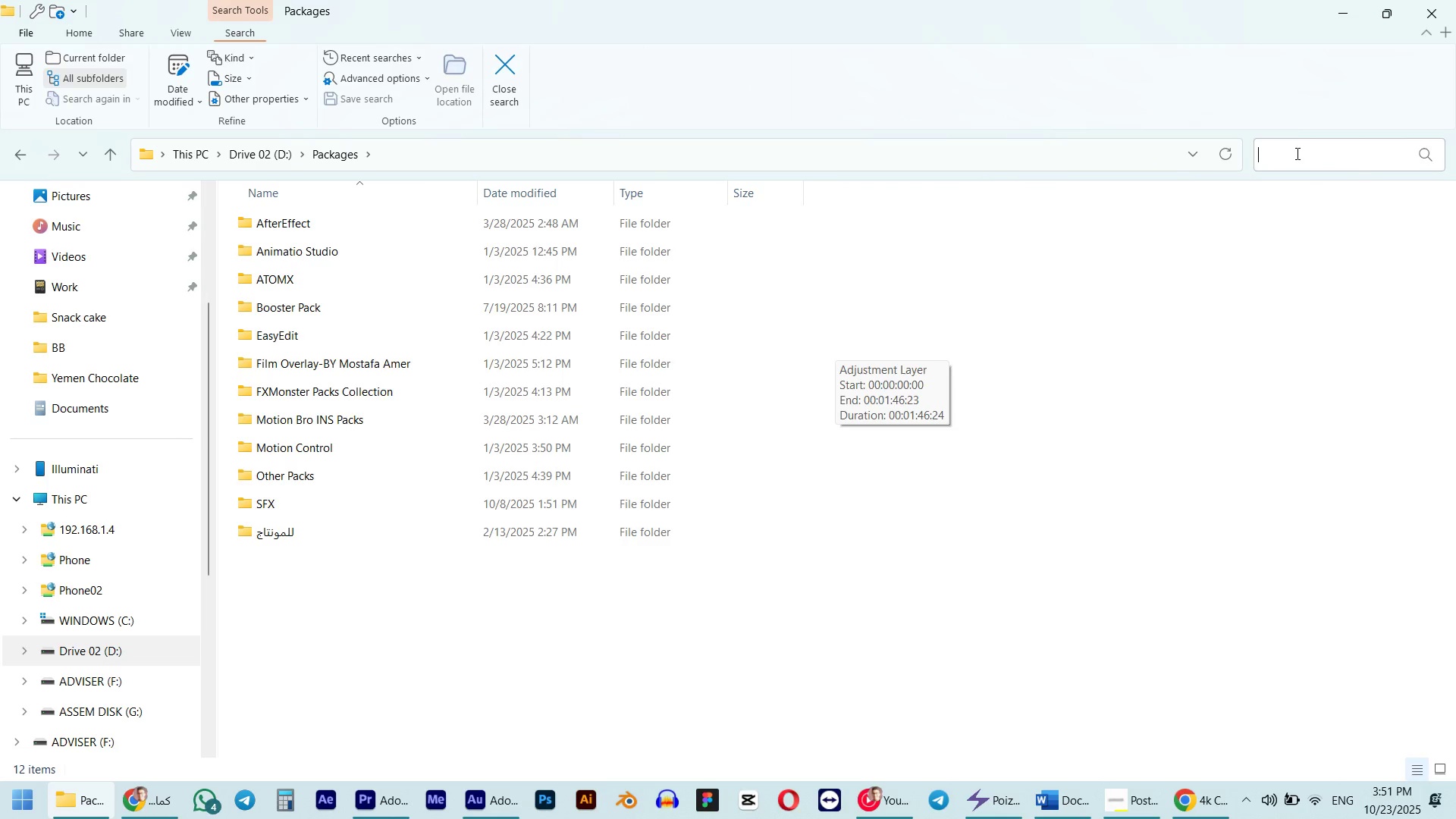 
type(old)
 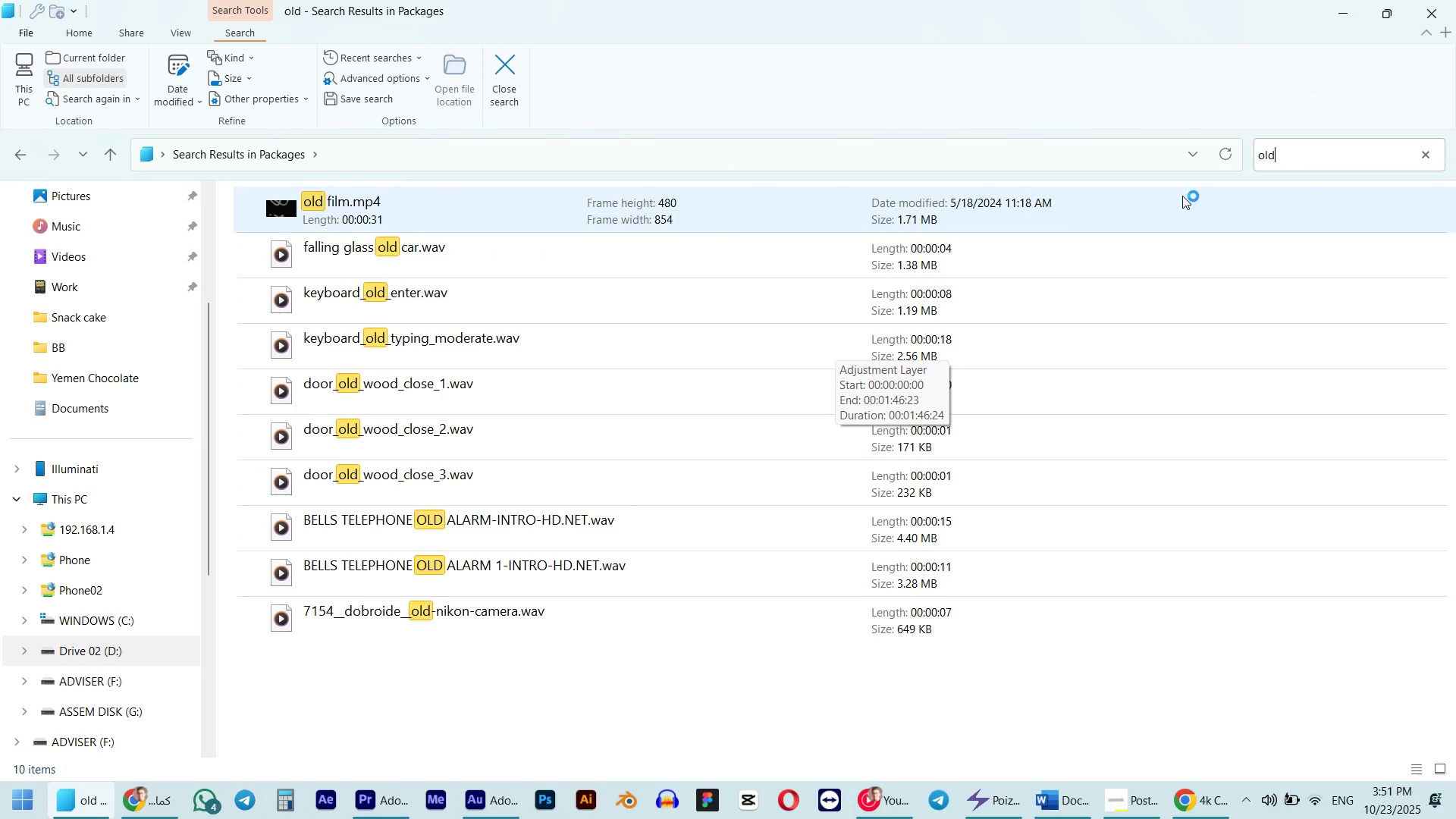 
double_click([438, 226])
 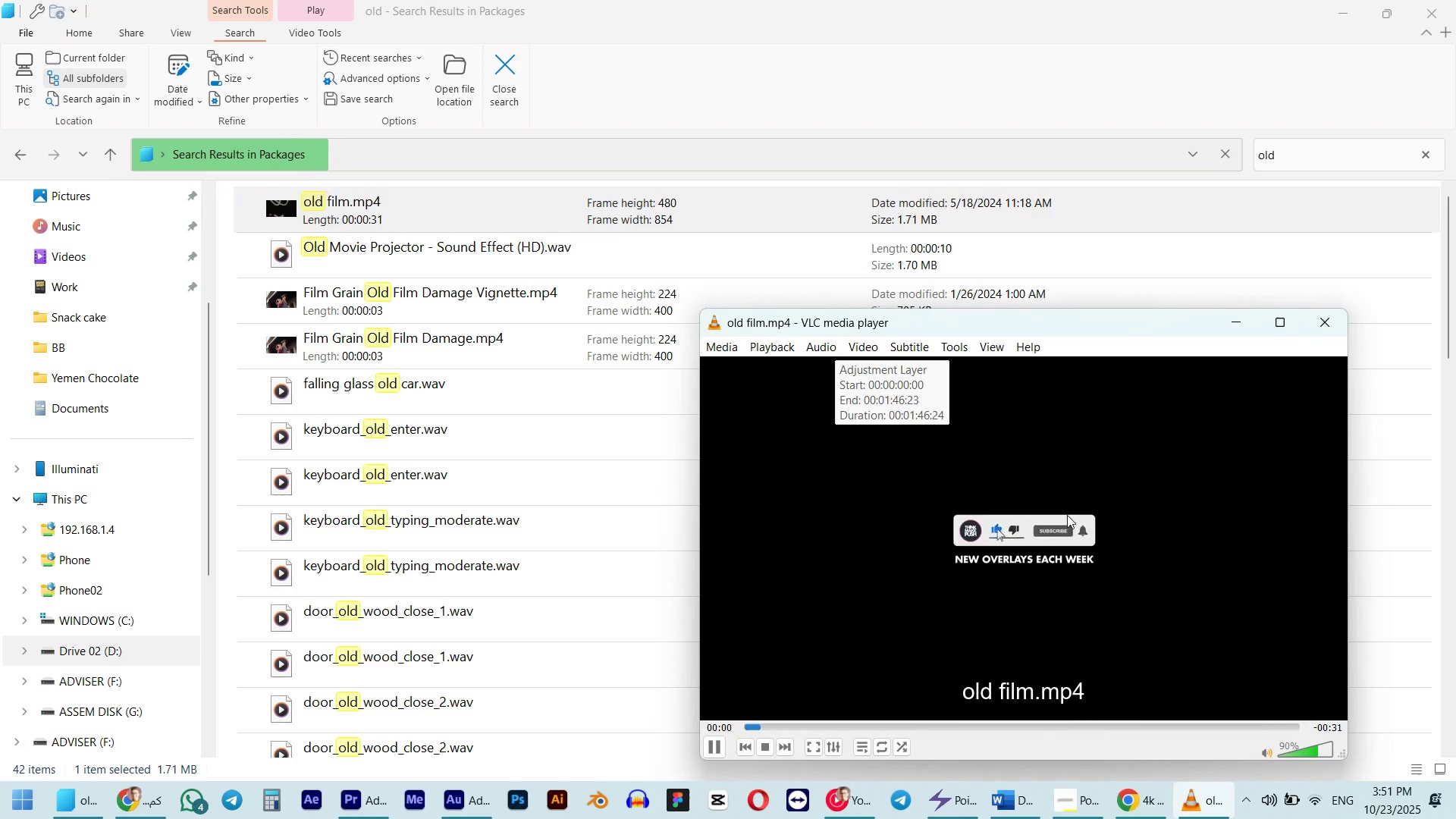 
left_click_drag(start_coordinate=[792, 724], to_coordinate=[806, 724])
 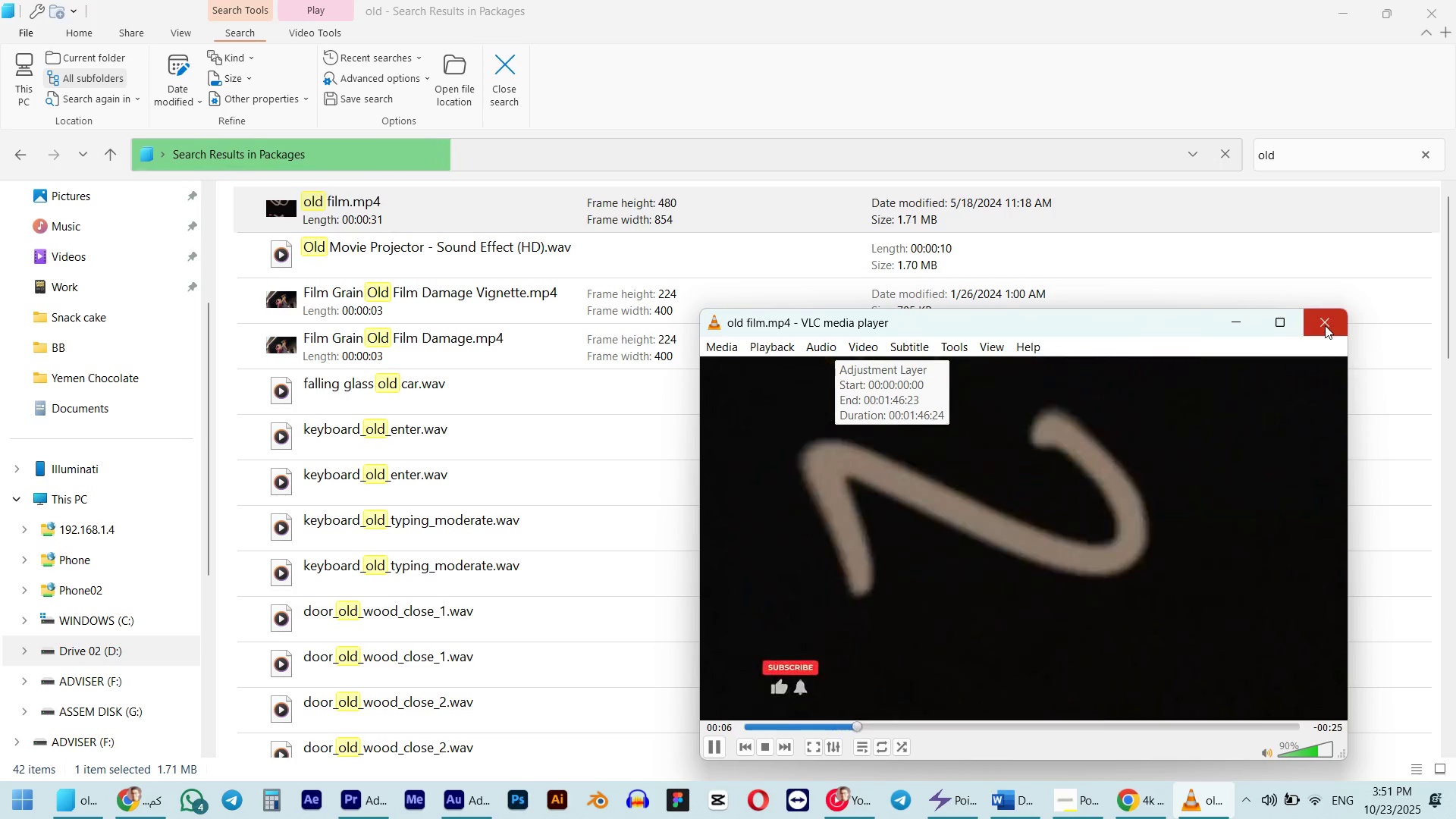 
left_click([1325, 325])
 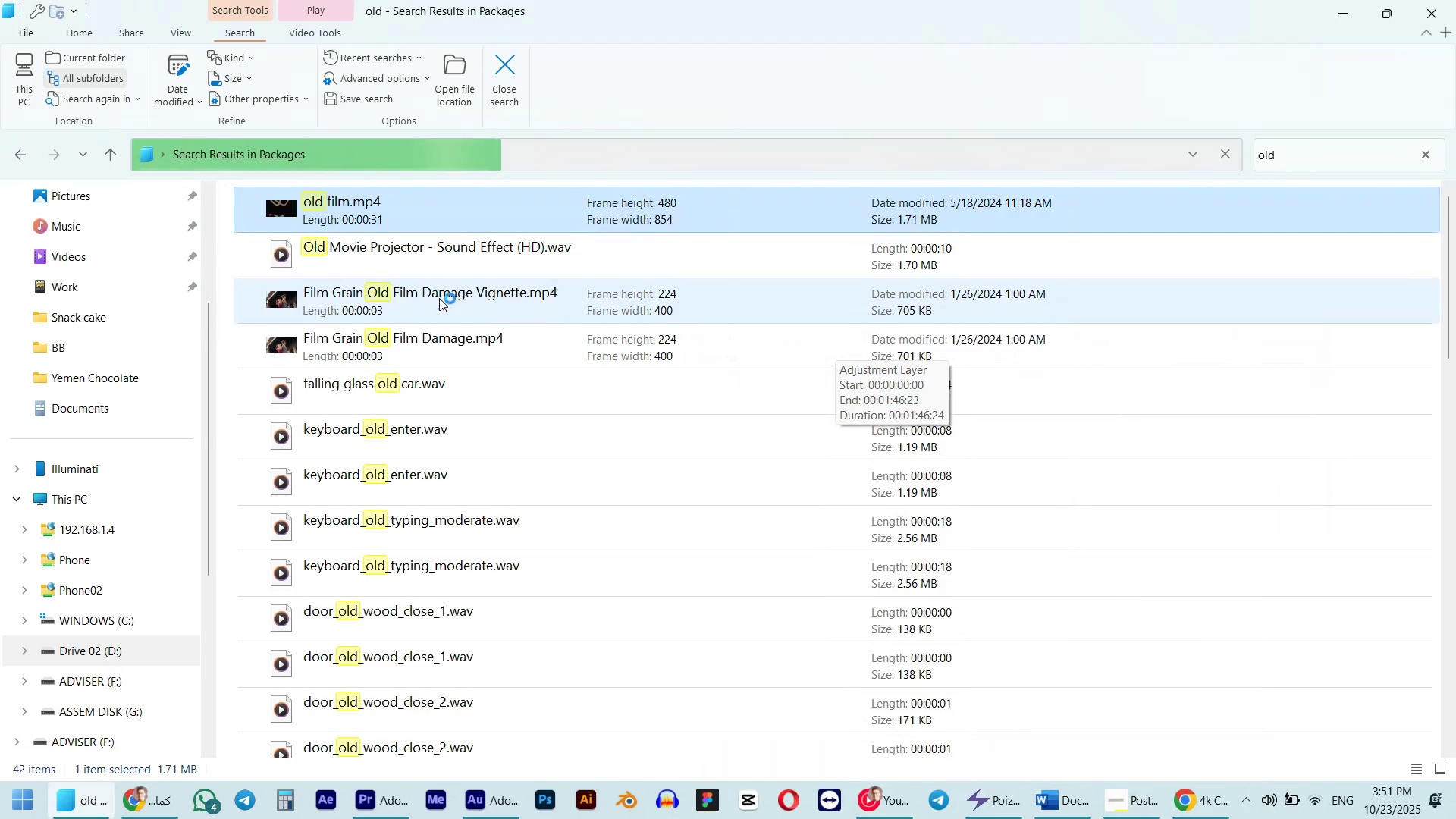 
double_click([439, 298])
 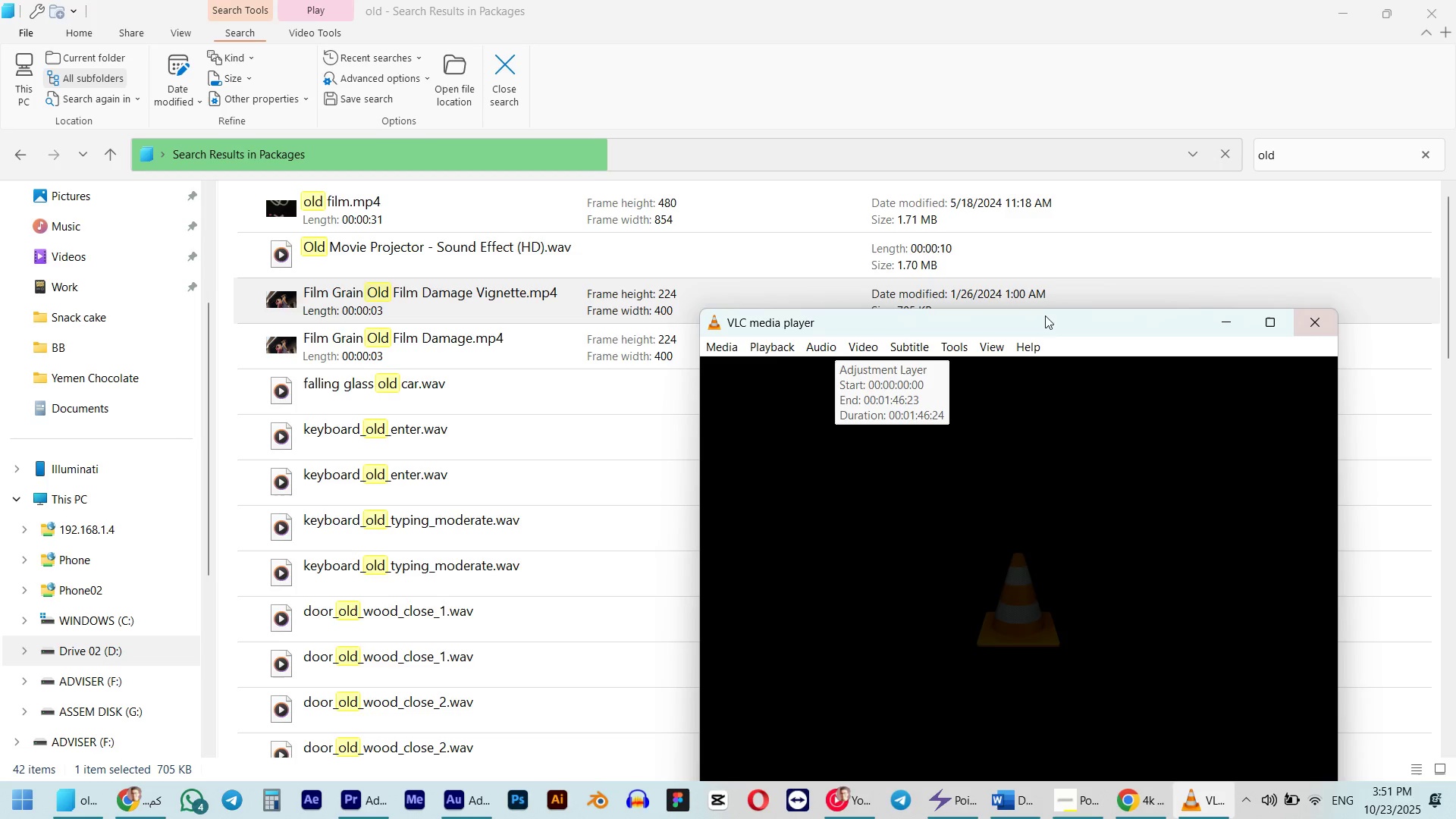 
wait(5.78)
 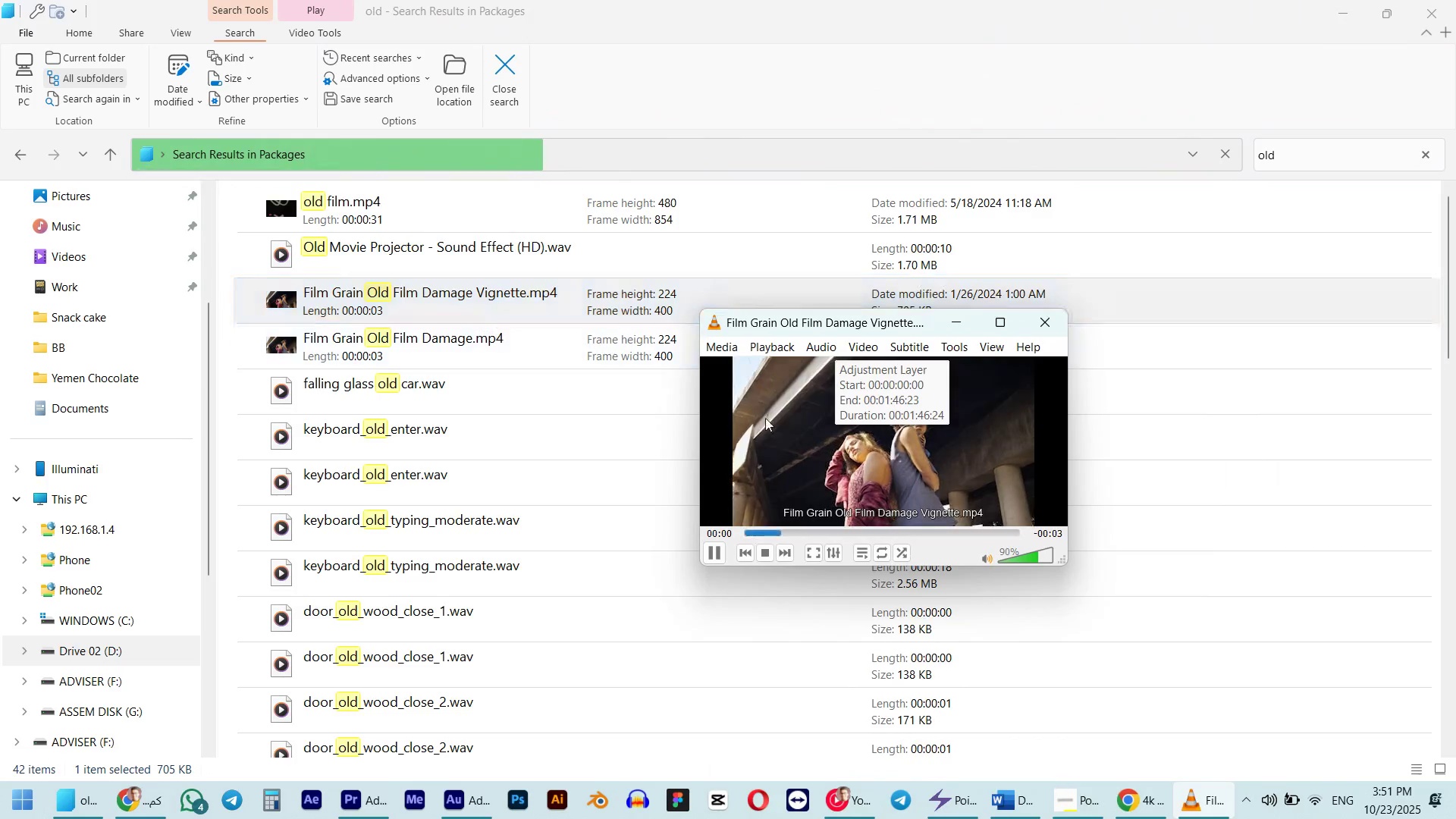 
left_click([1307, 322])
 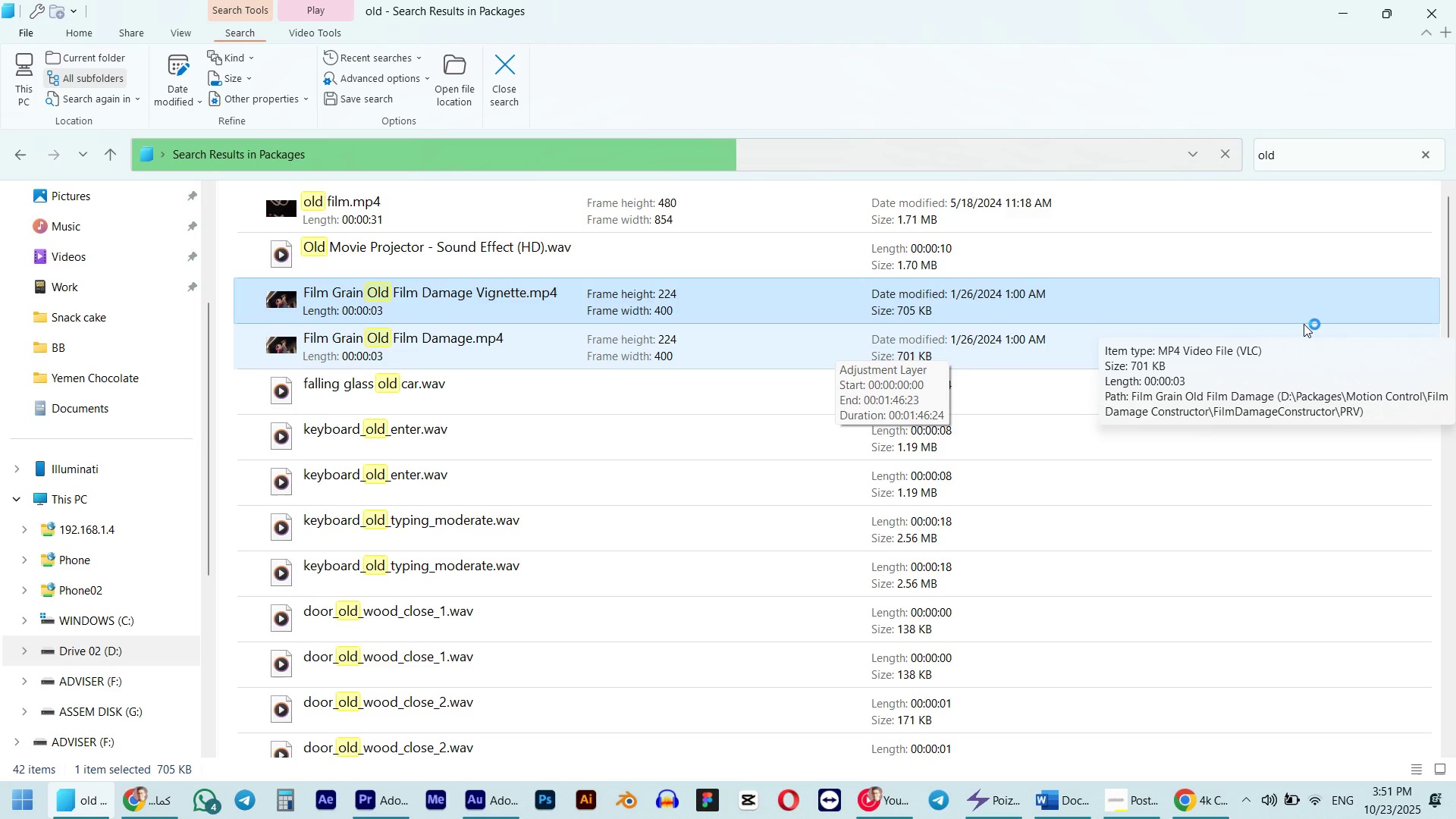 
wait(10.24)
 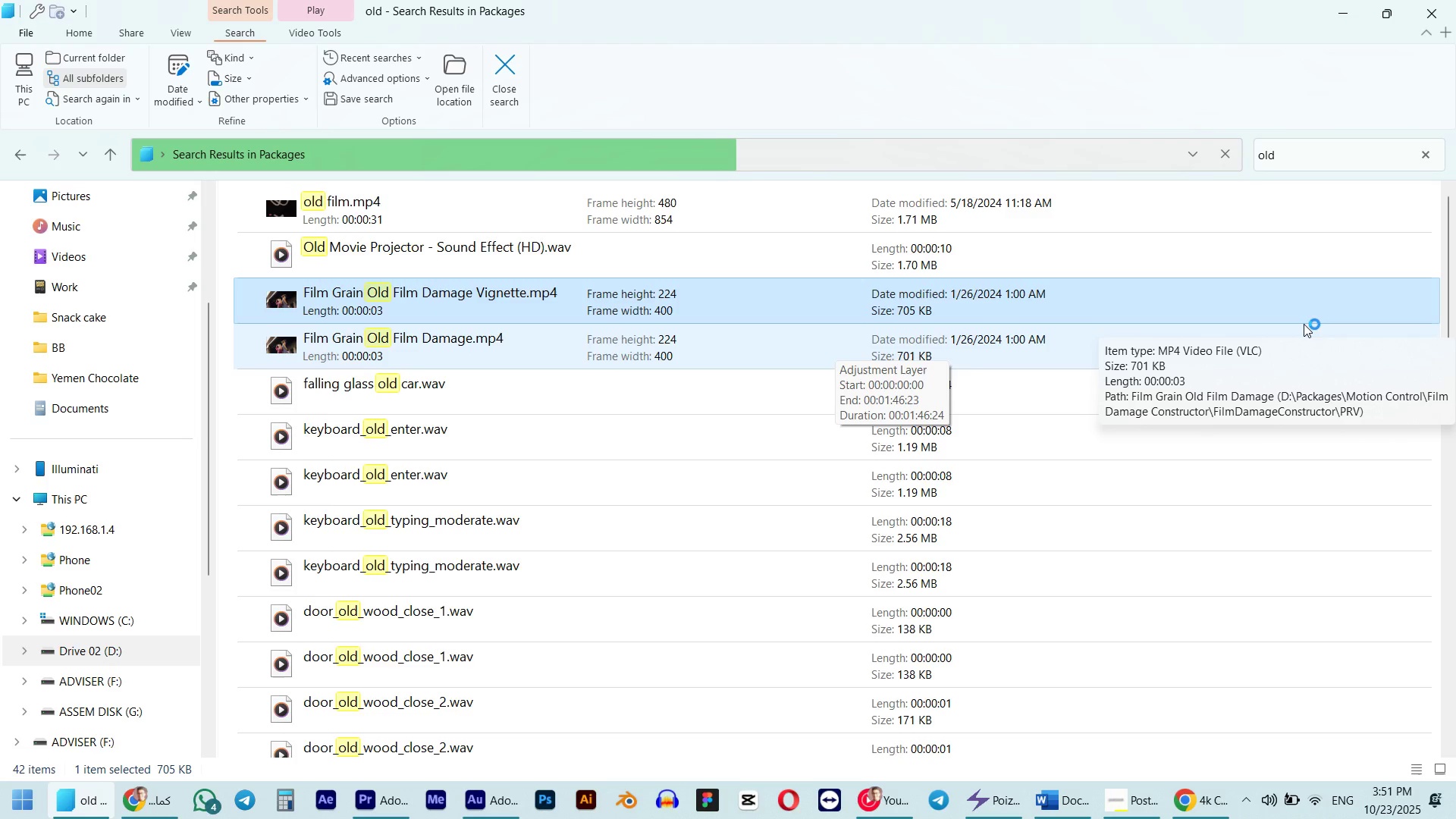 
scroll: coordinate [523, 522], scroll_direction: down, amount: 9.0
 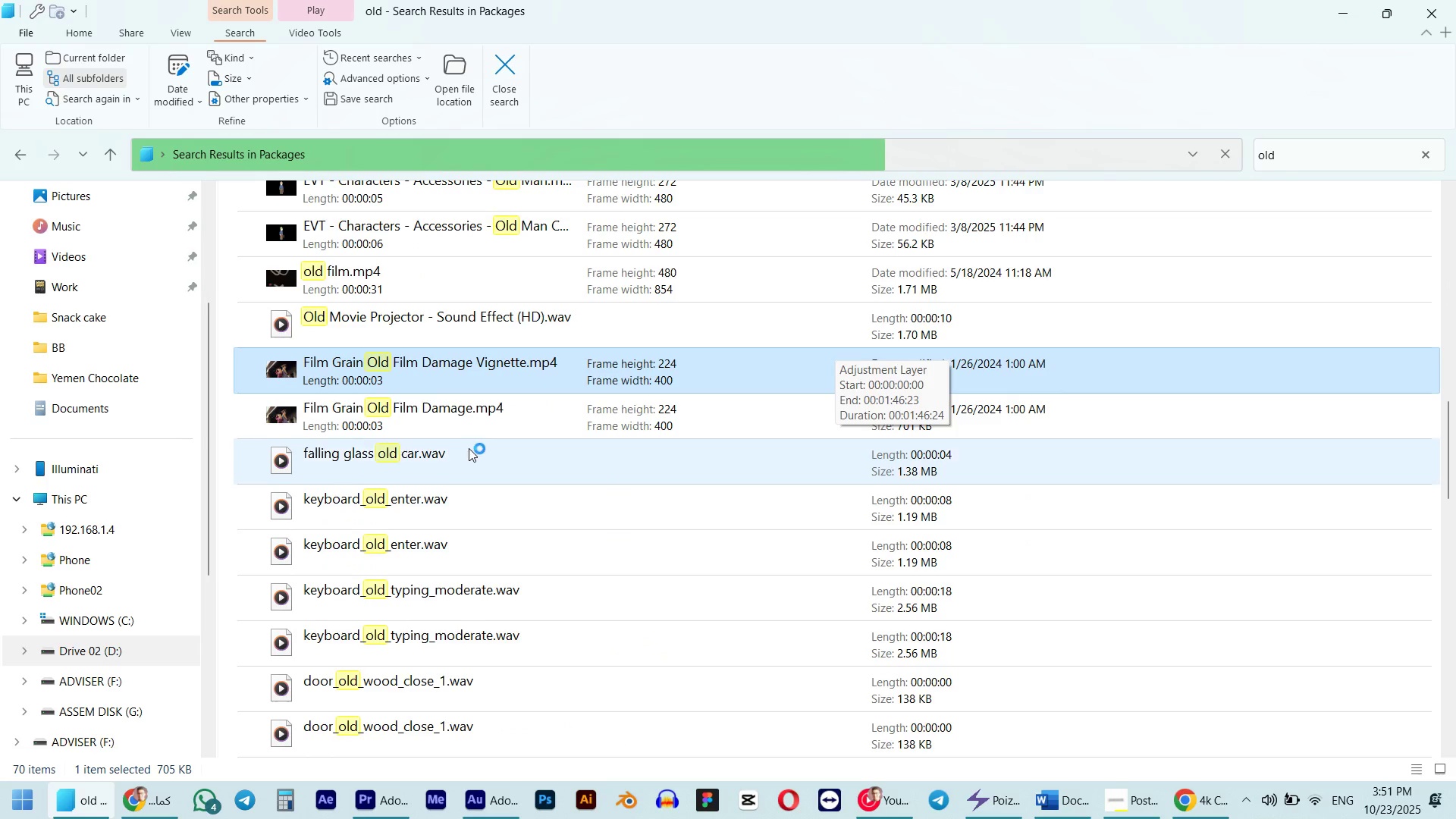 
double_click([455, 422])
 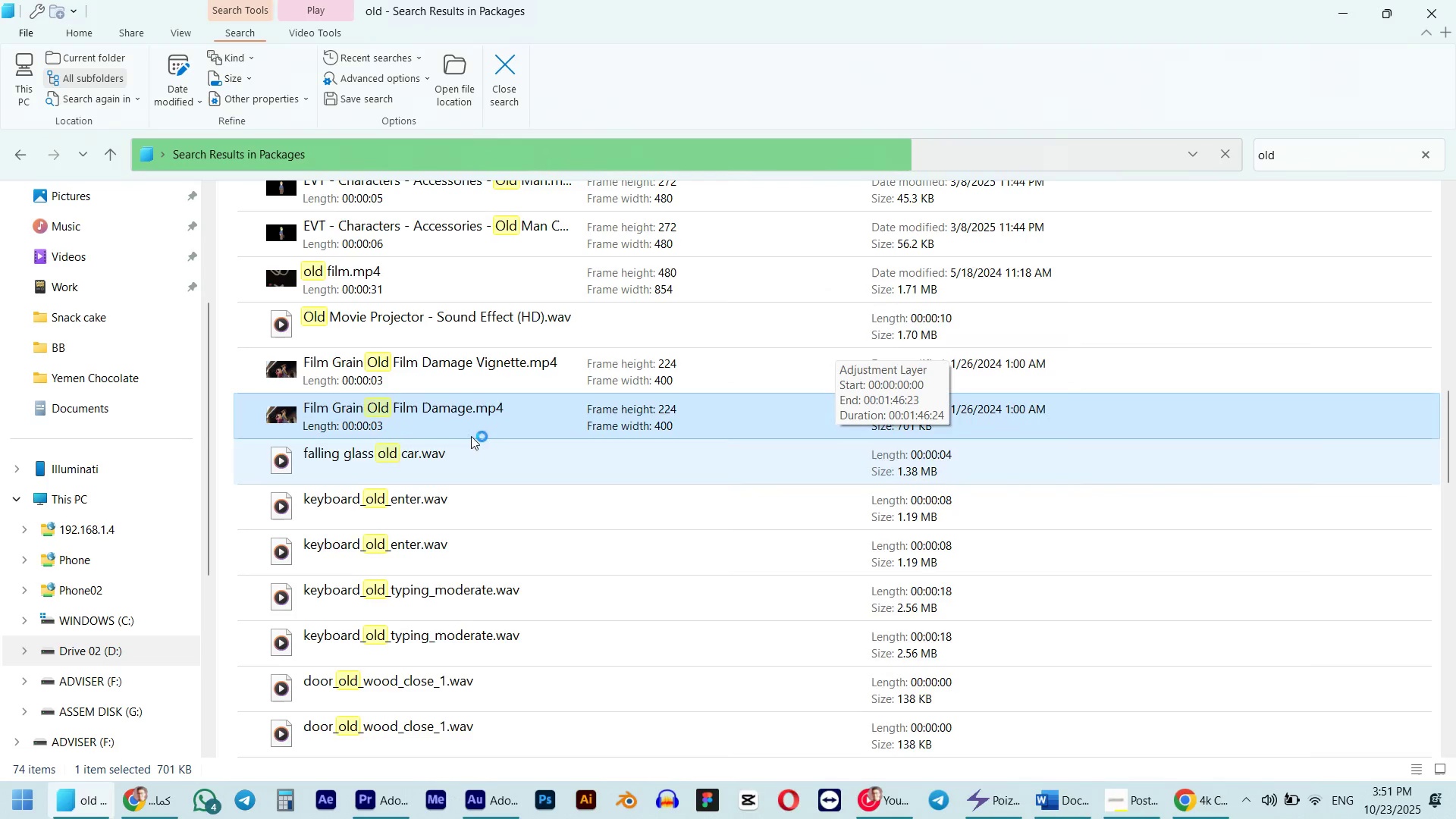 
double_click([388, 418])
 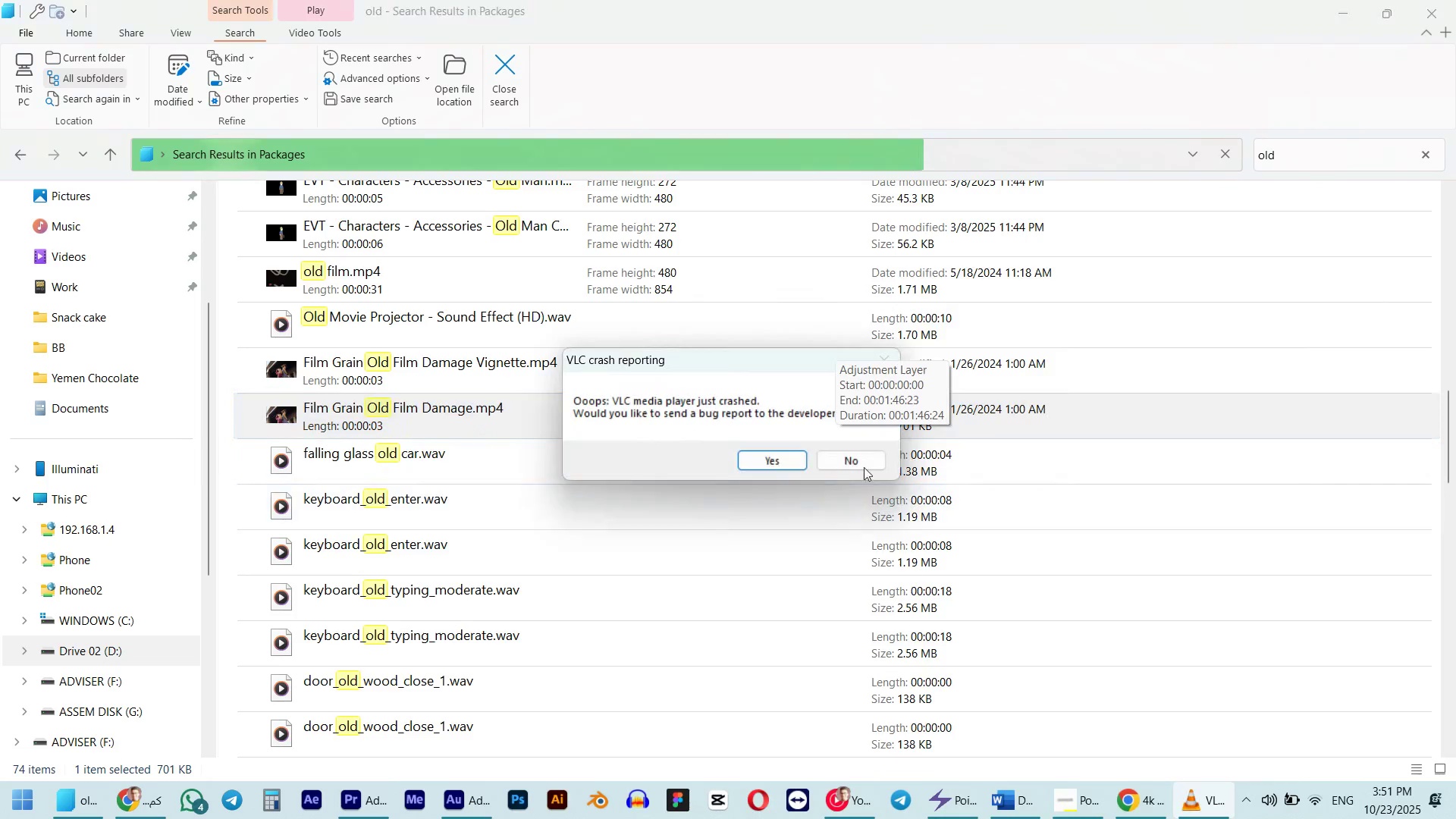 
left_click([862, 465])
 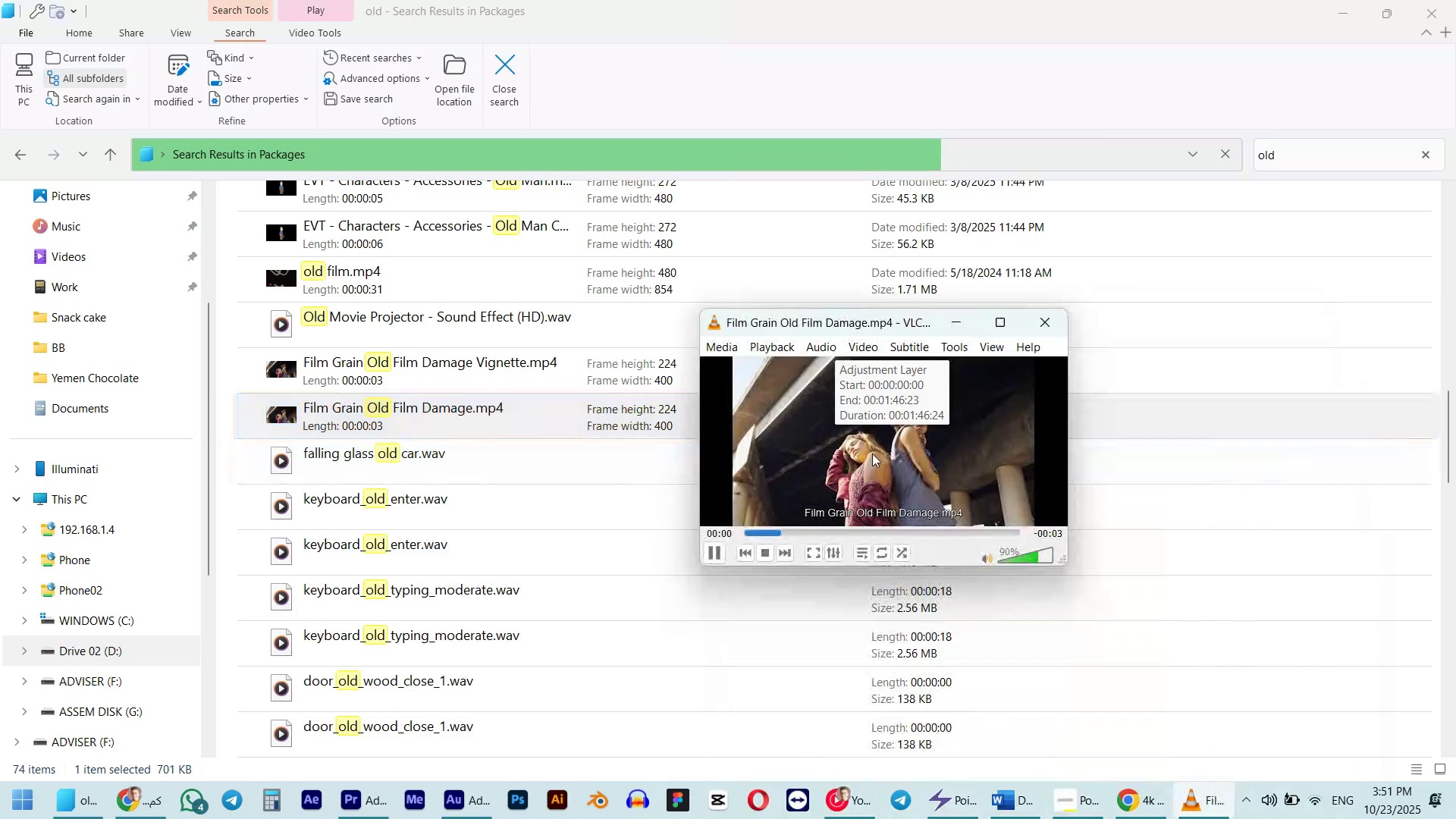 
left_click([1053, 322])
 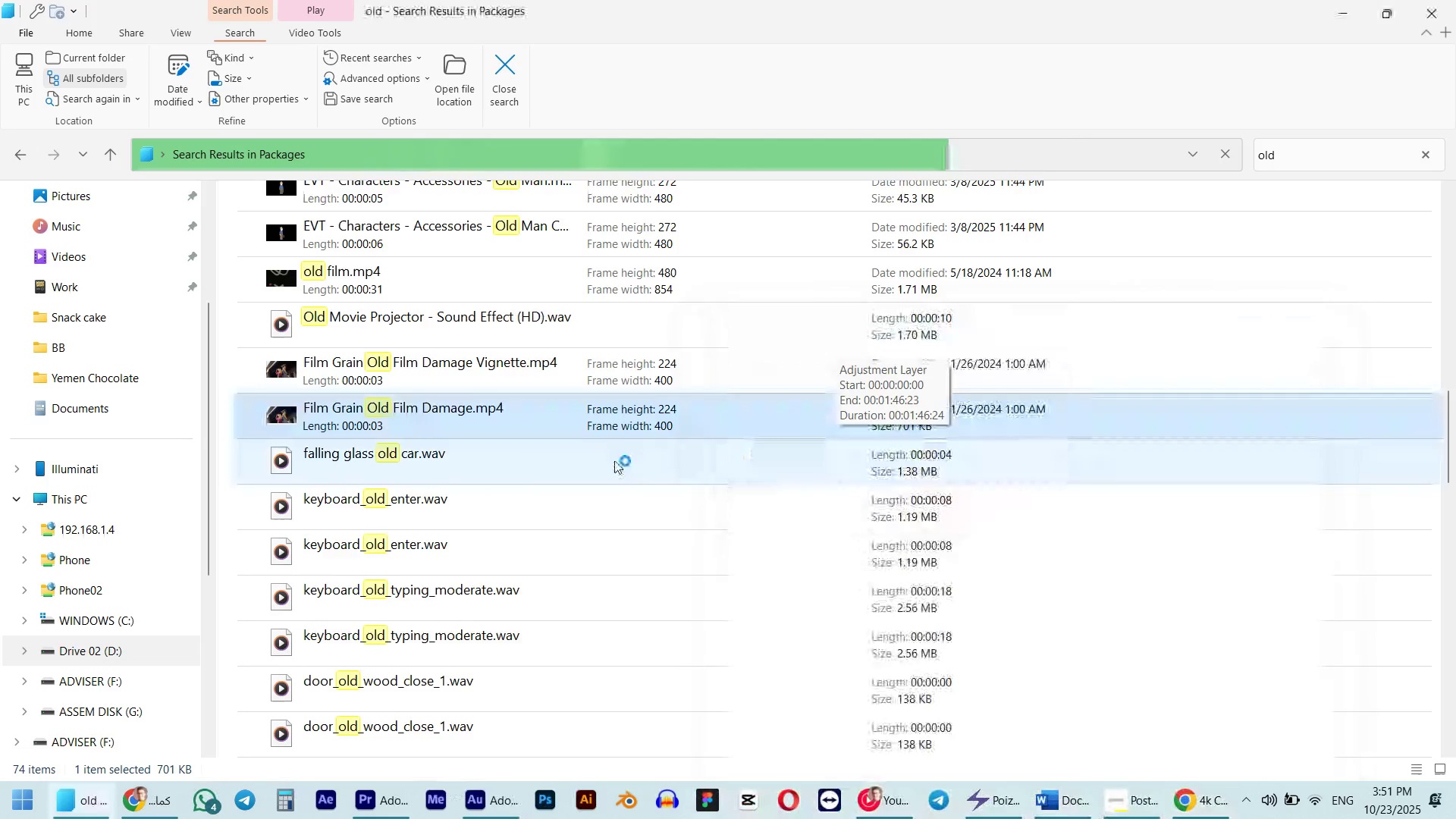 
scroll: coordinate [614, 460], scroll_direction: down, amount: 28.0
 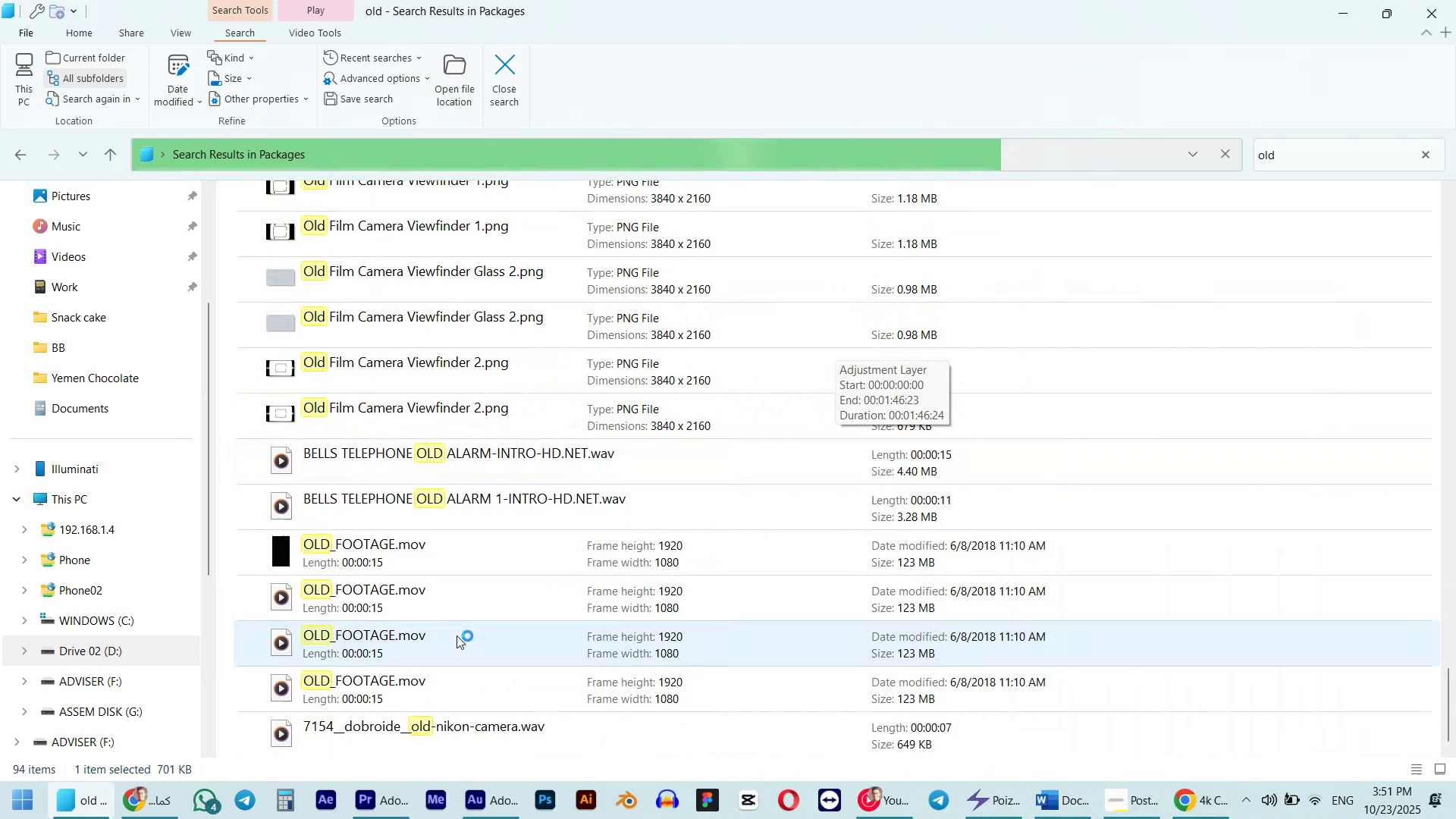 
double_click([456, 636])
 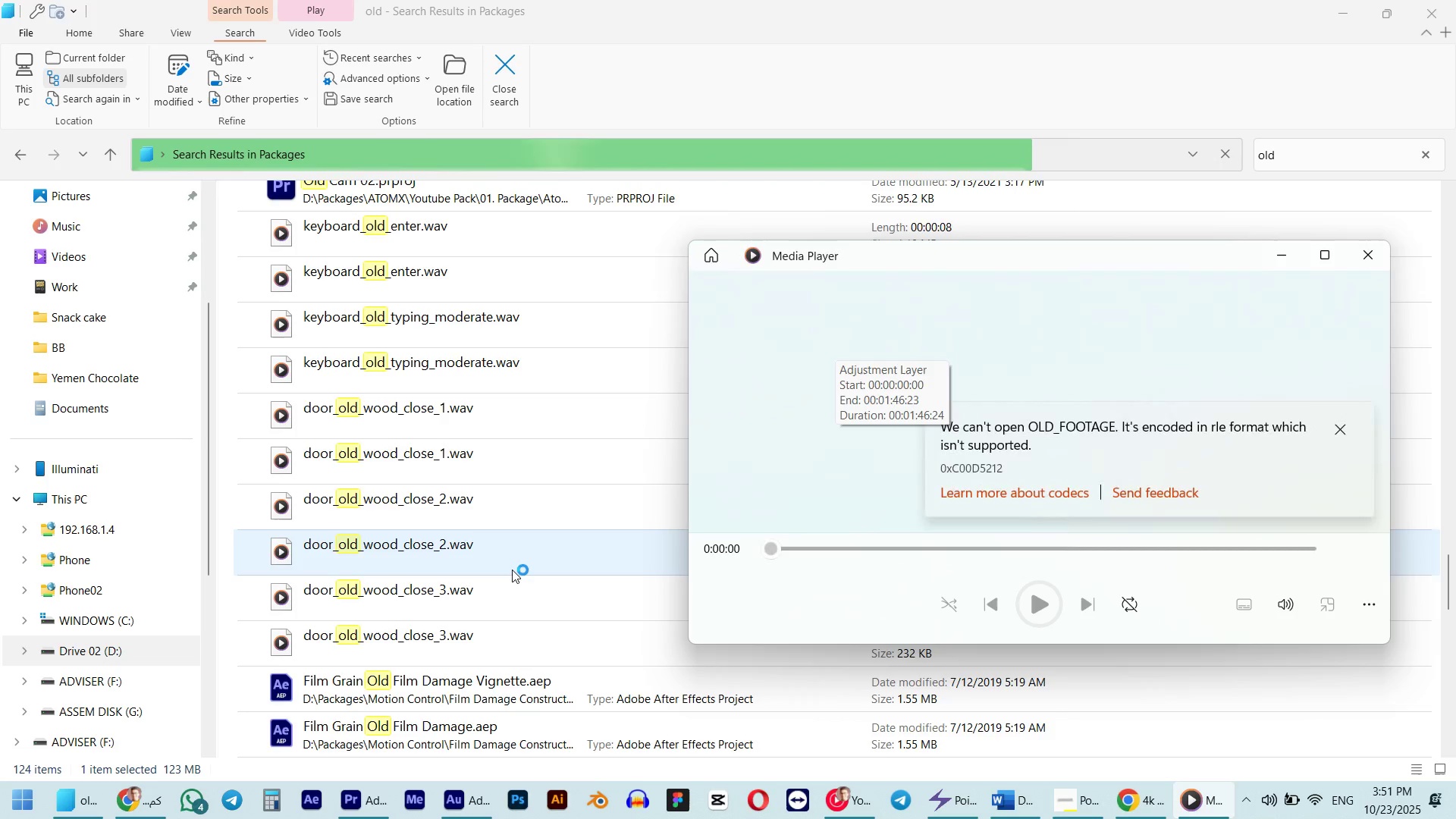 
left_click([1364, 266])
 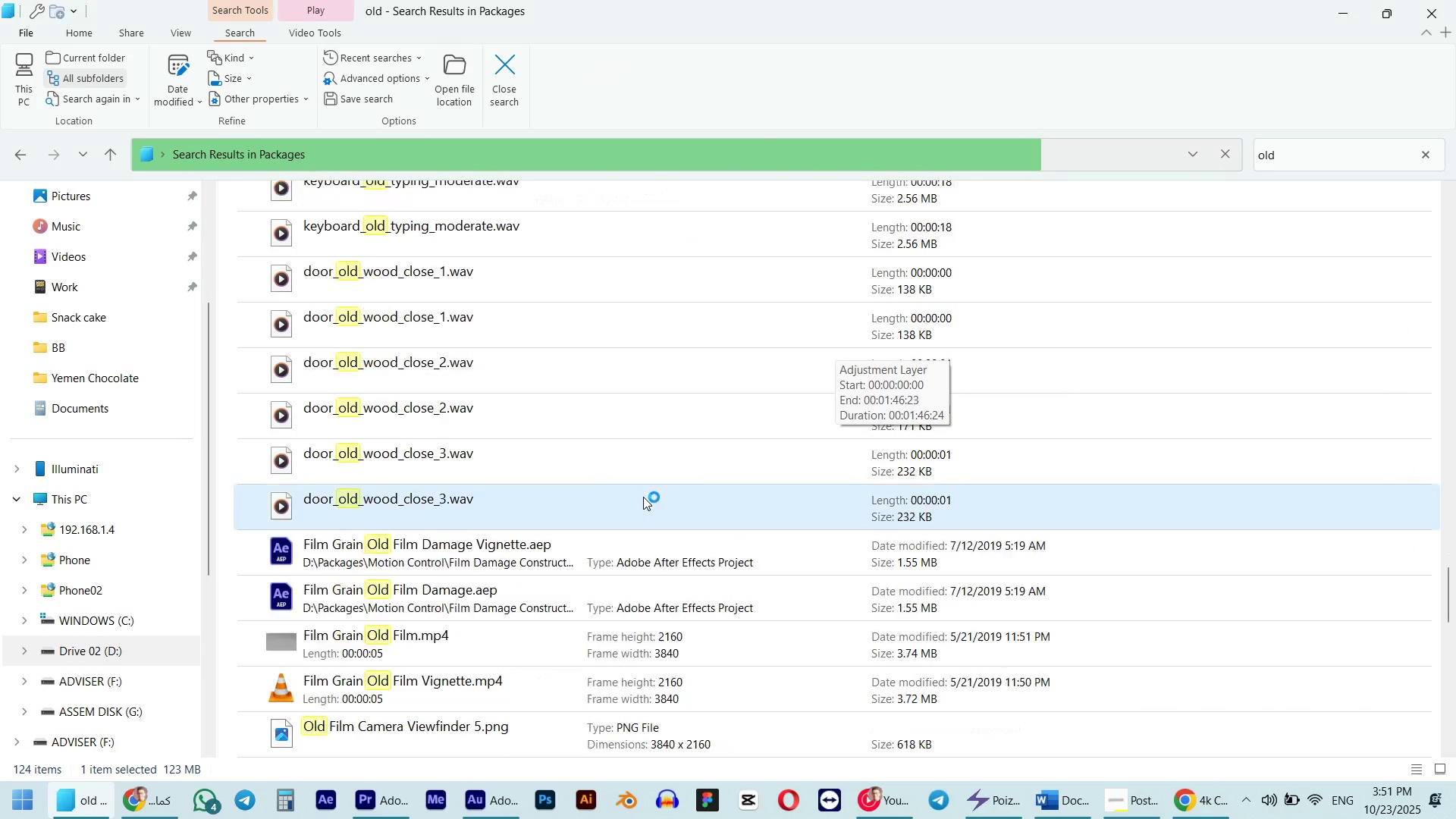 
scroll: coordinate [422, 615], scroll_direction: down, amount: 12.0
 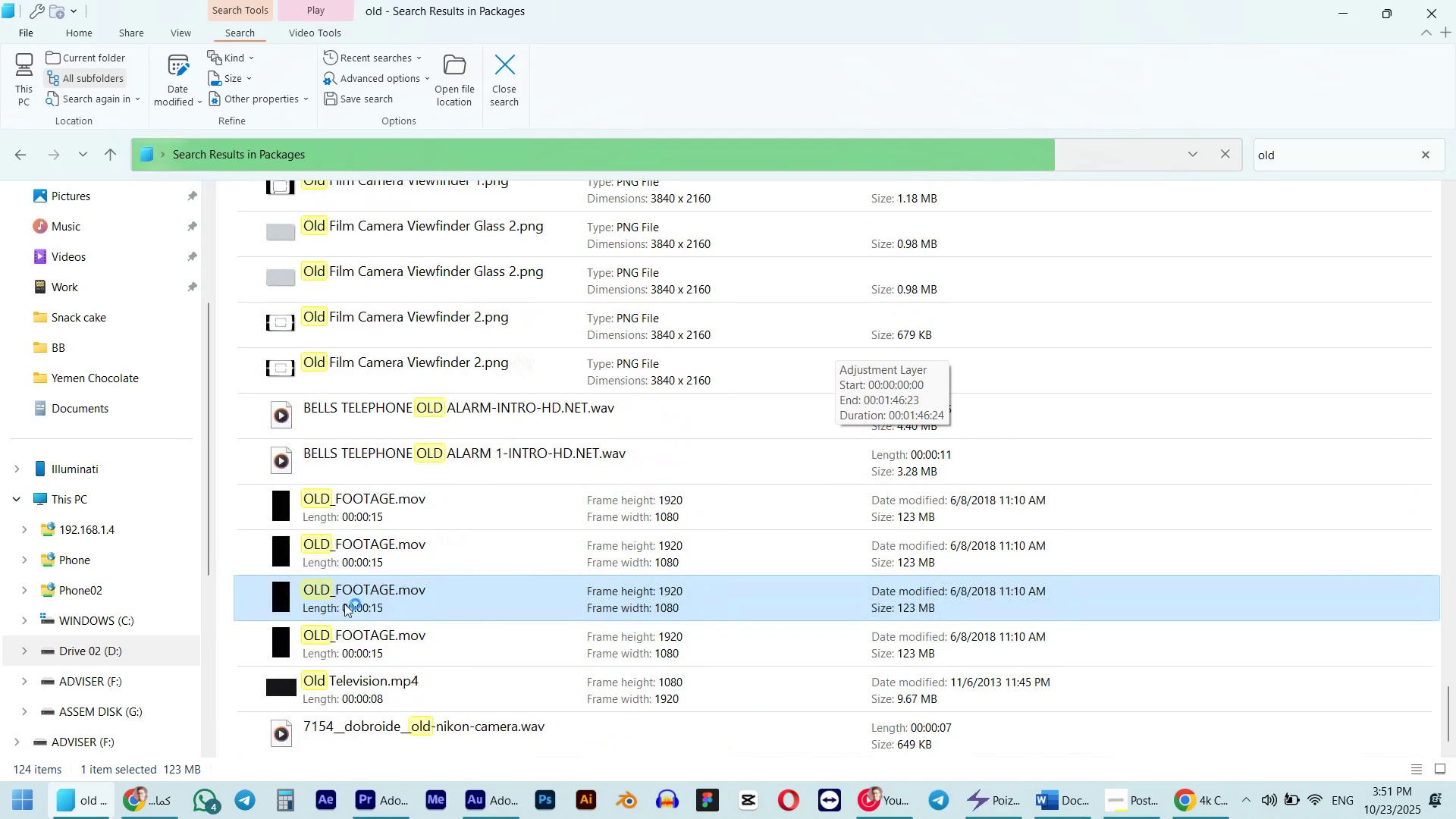 
right_click([342, 604])
 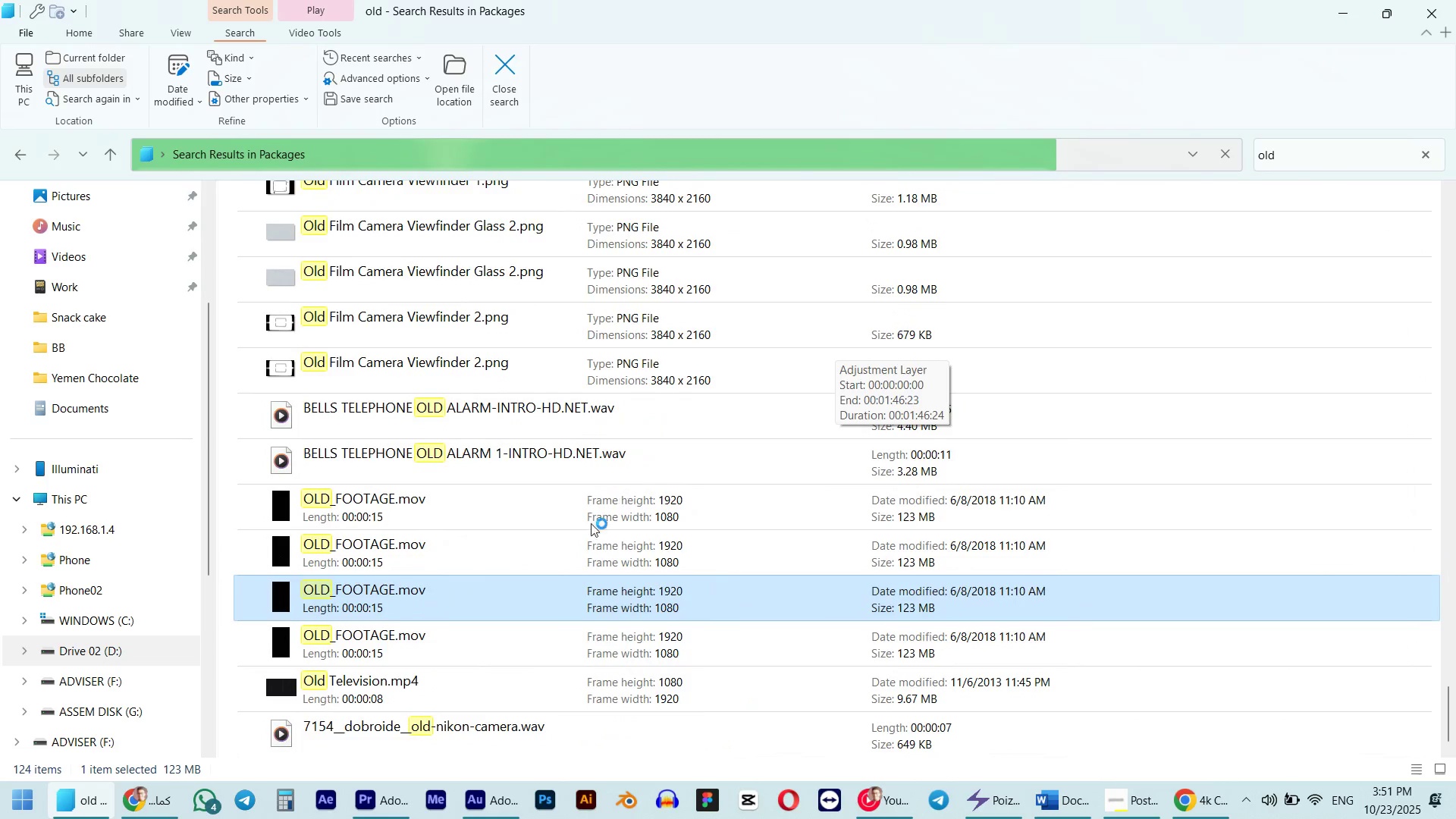 
mouse_move([523, 580])
 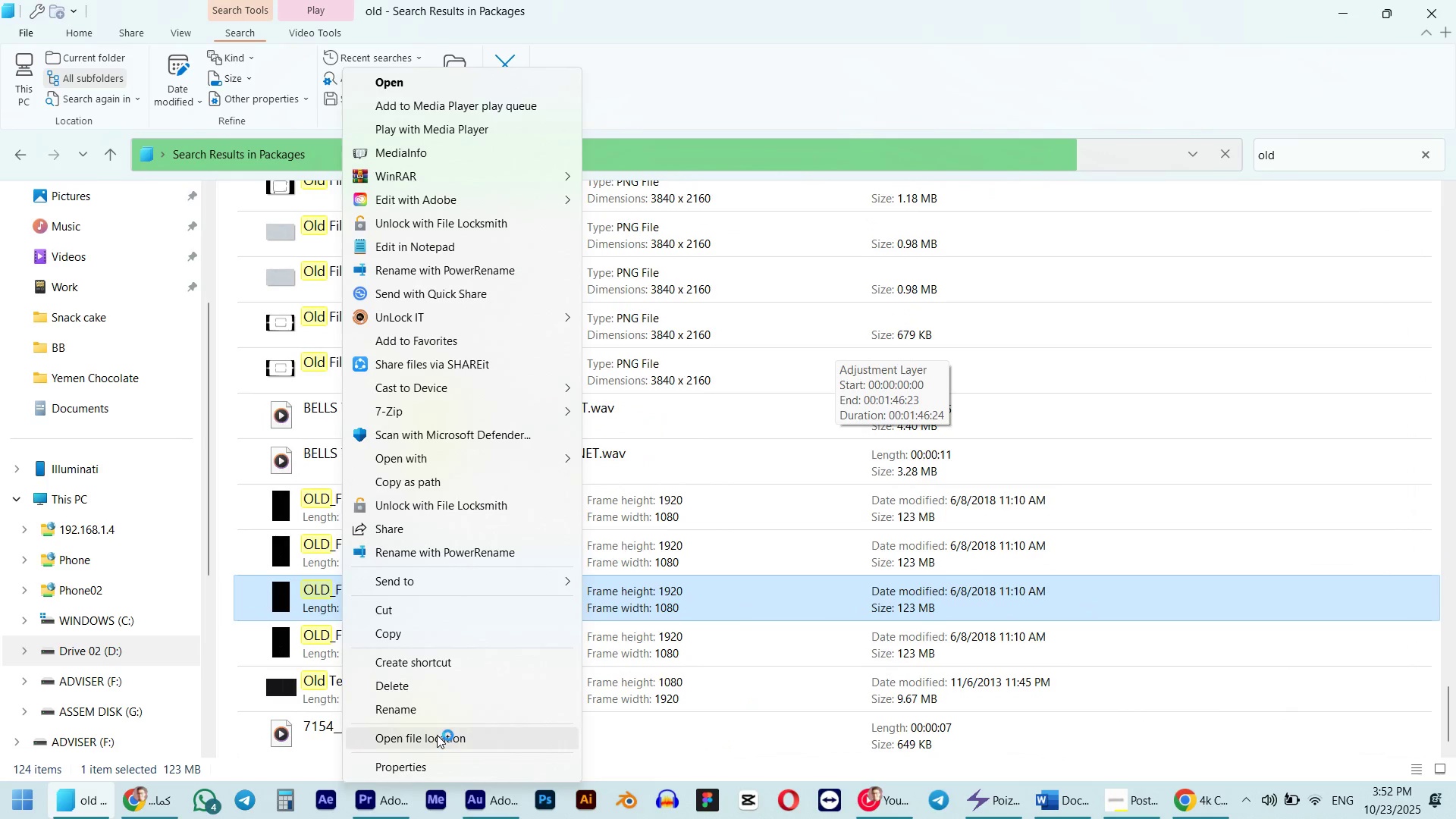 
left_click([437, 735])
 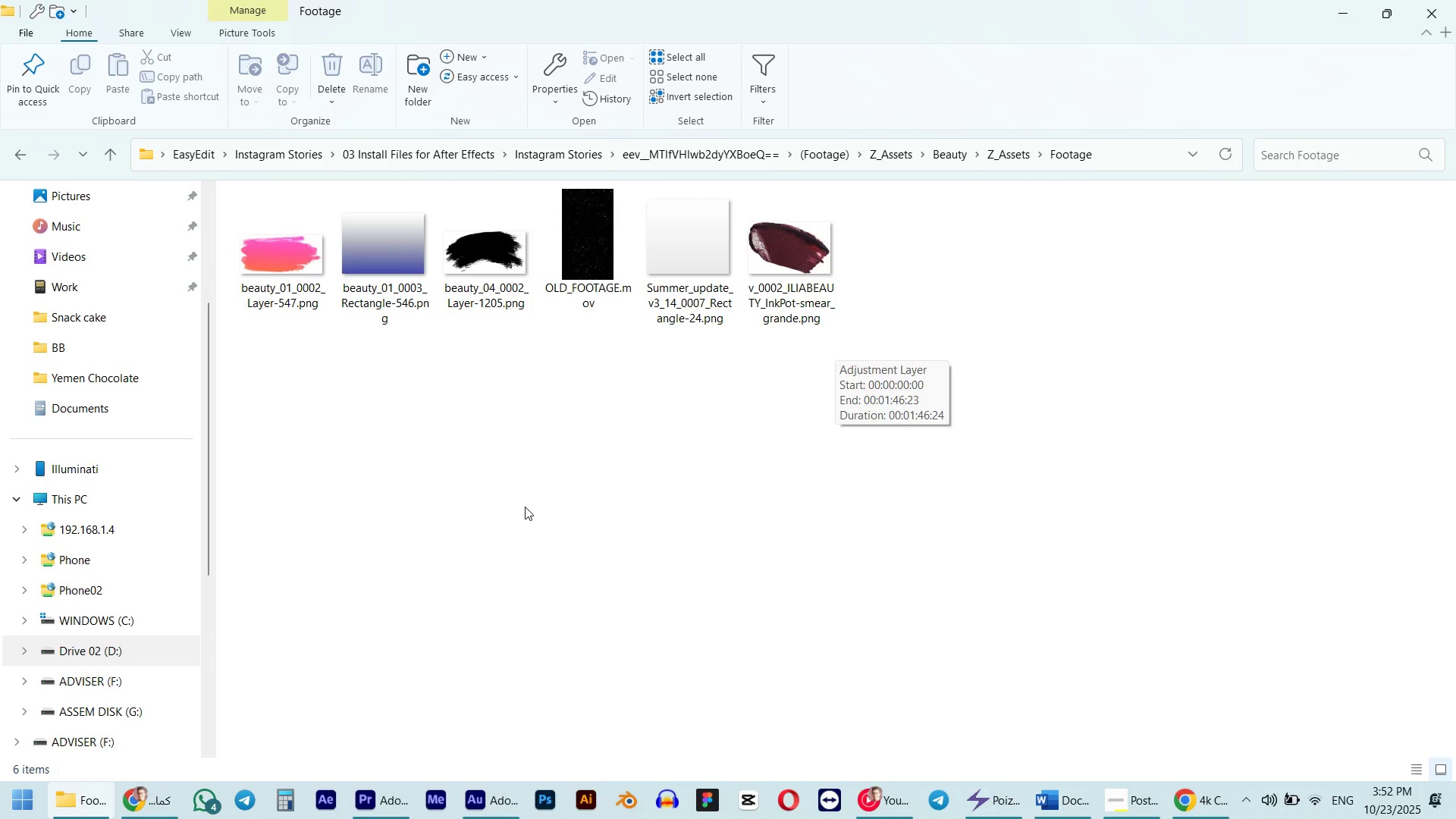 
wait(12.43)
 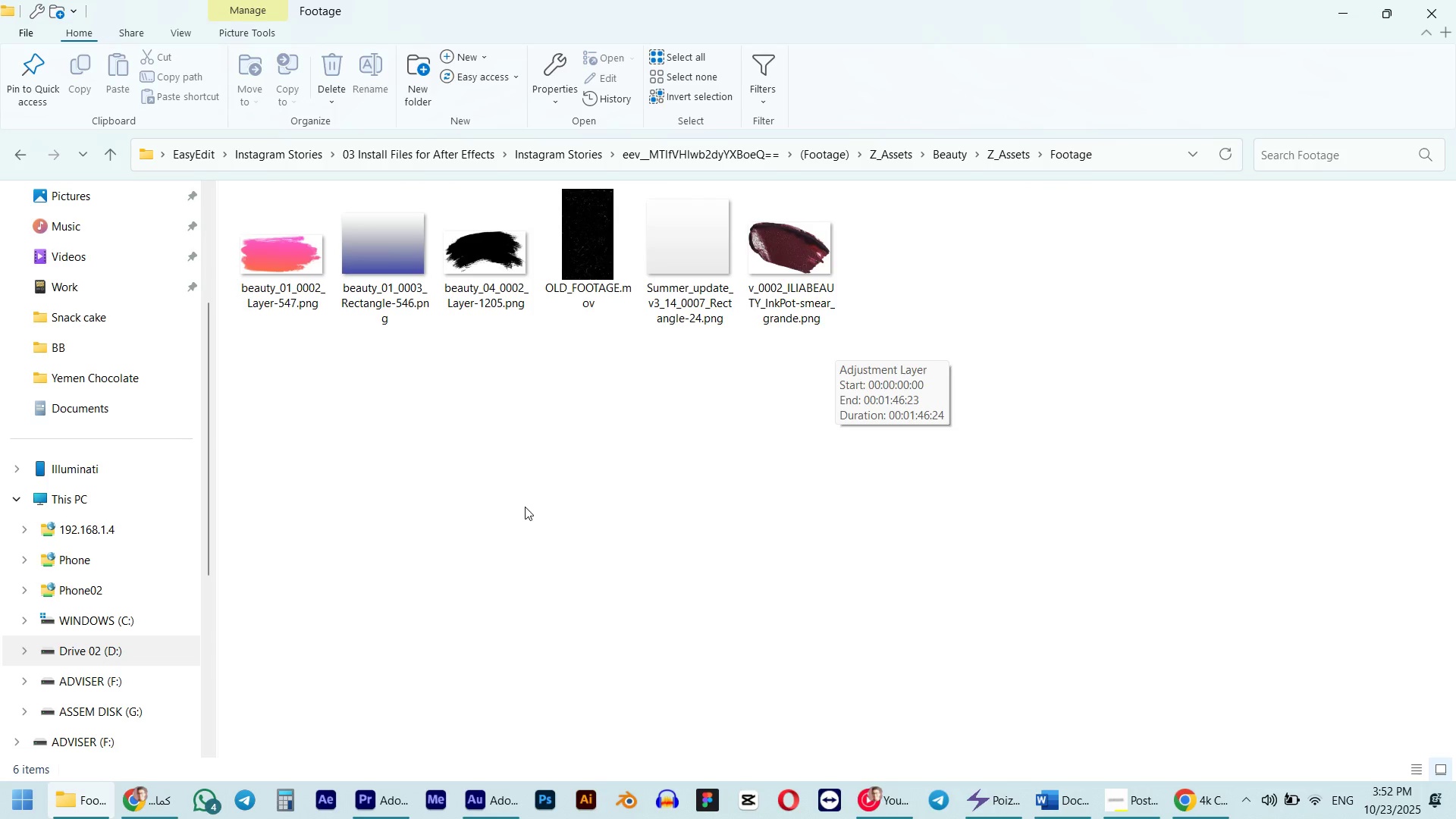 
left_click([422, 158])
 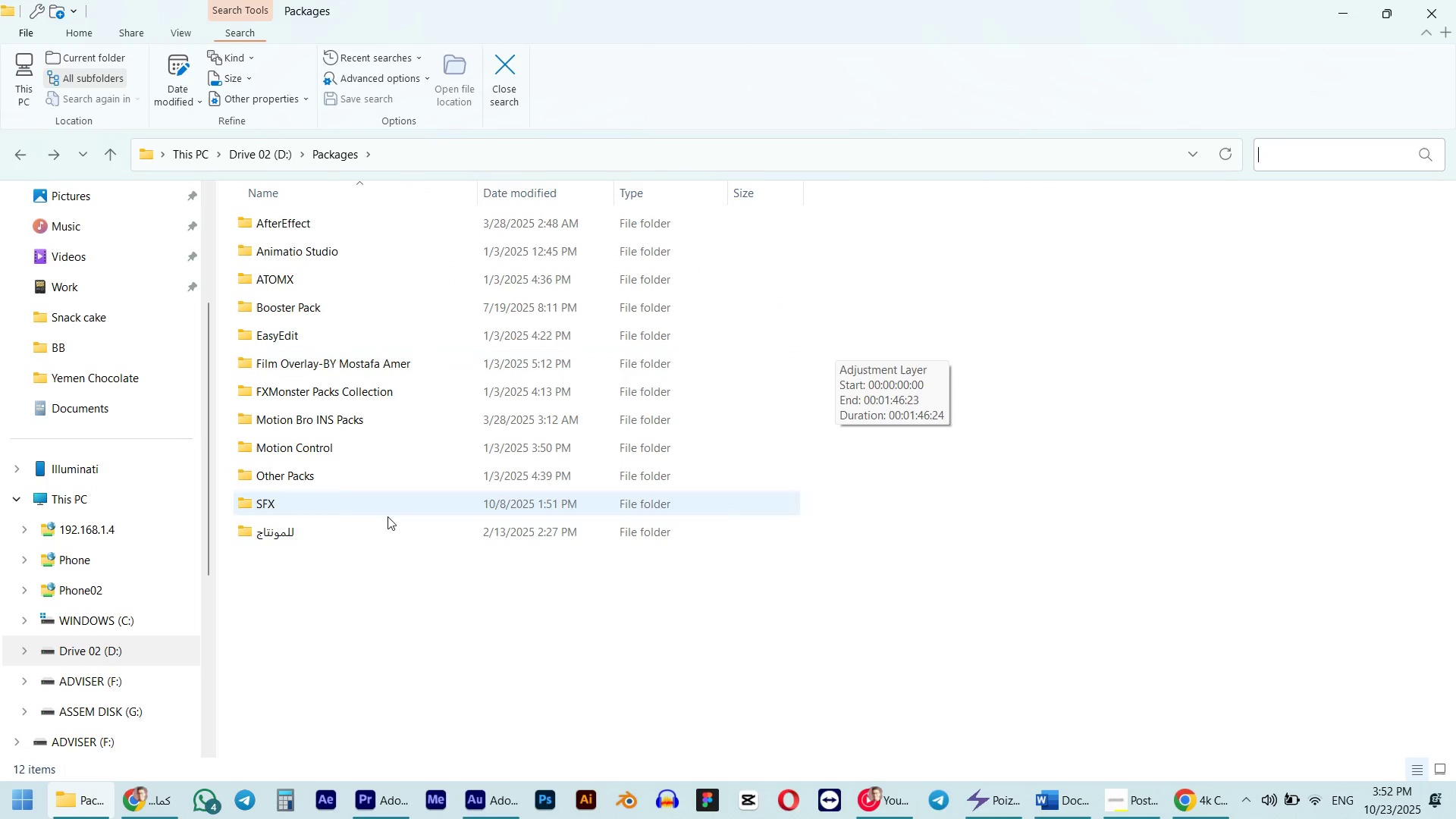 
wait(5.17)
 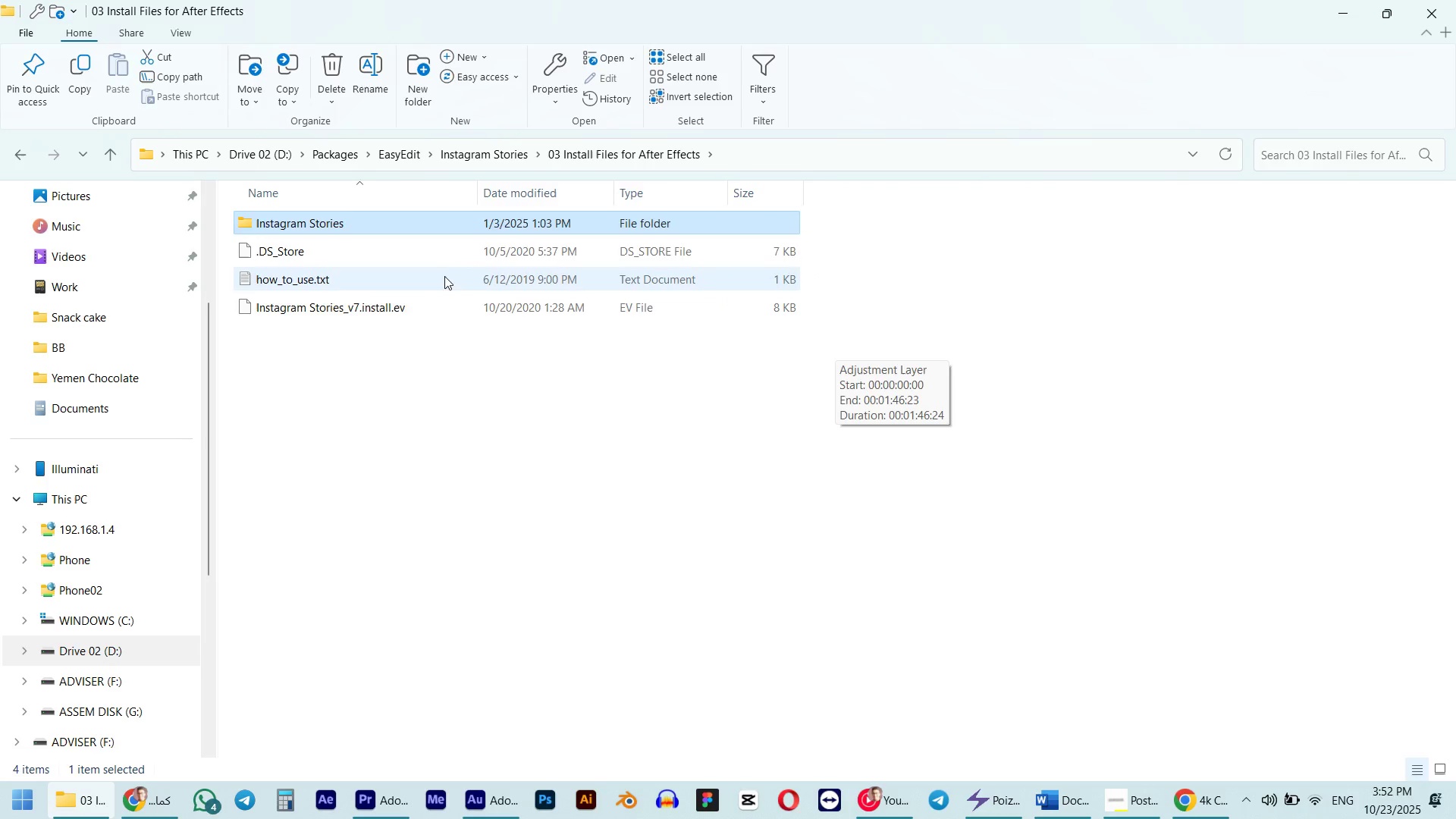 
double_click([364, 472])
 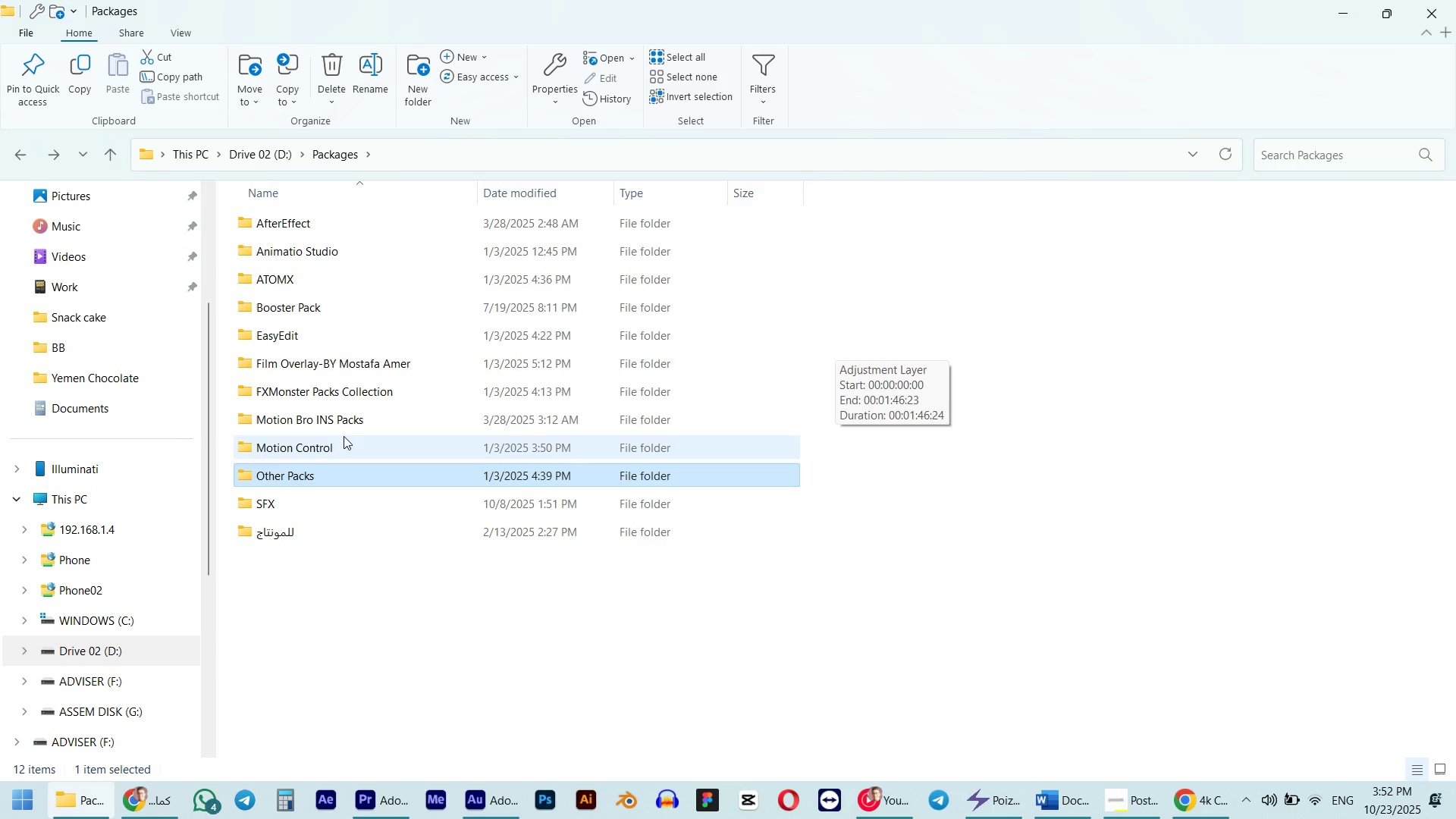 
wait(6.25)
 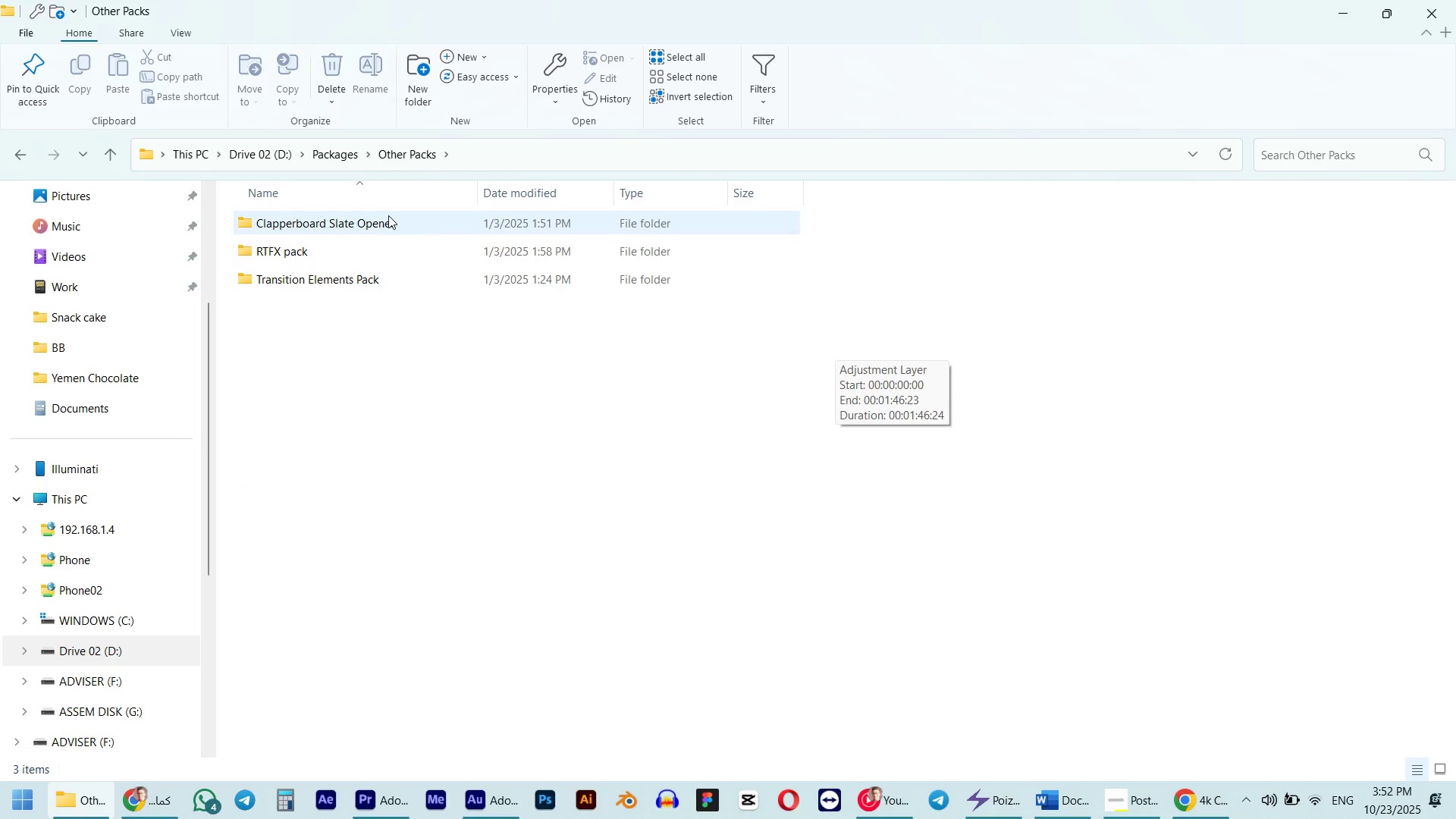 
double_click([282, 526])
 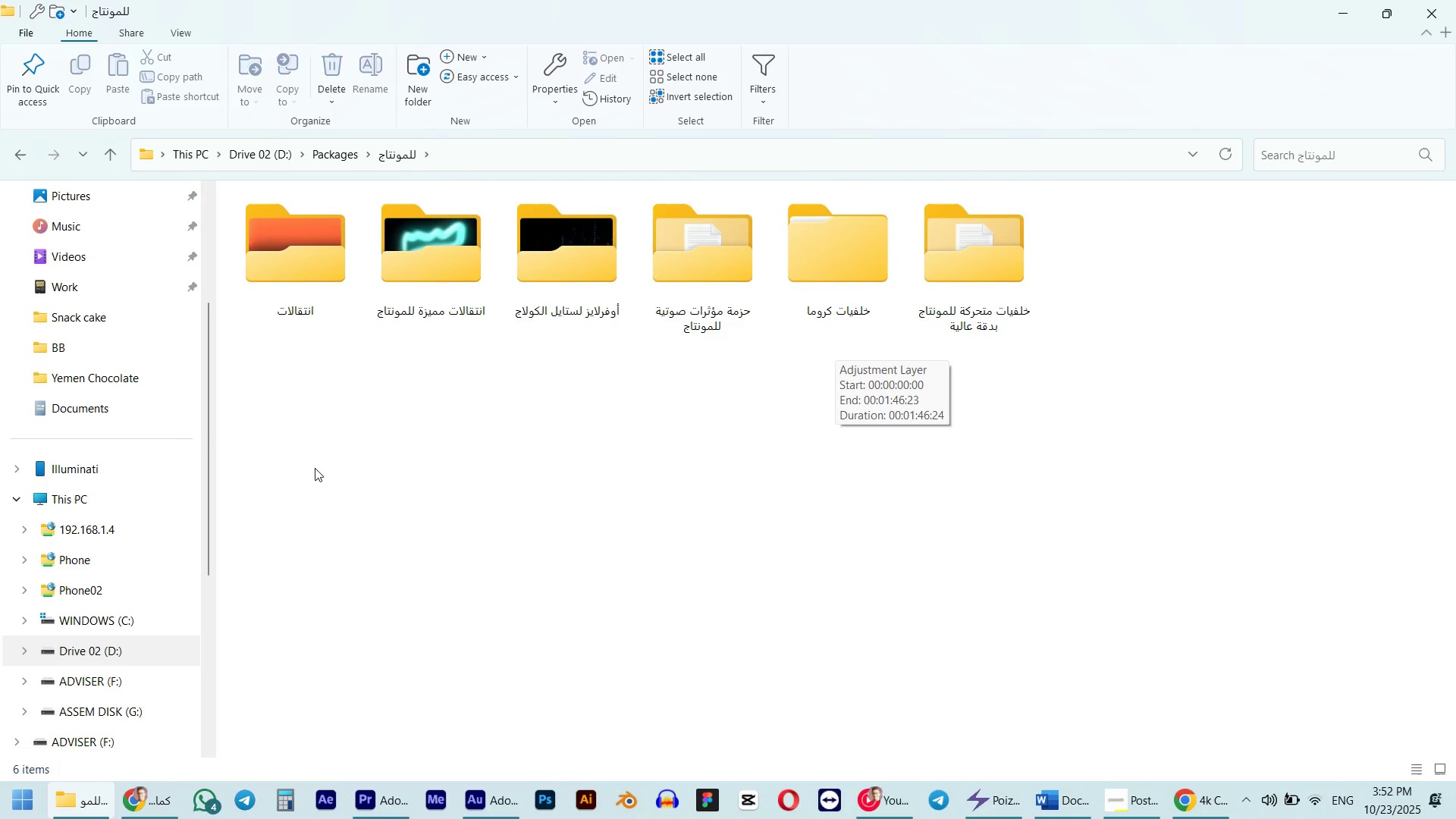 
left_click([395, 451])
 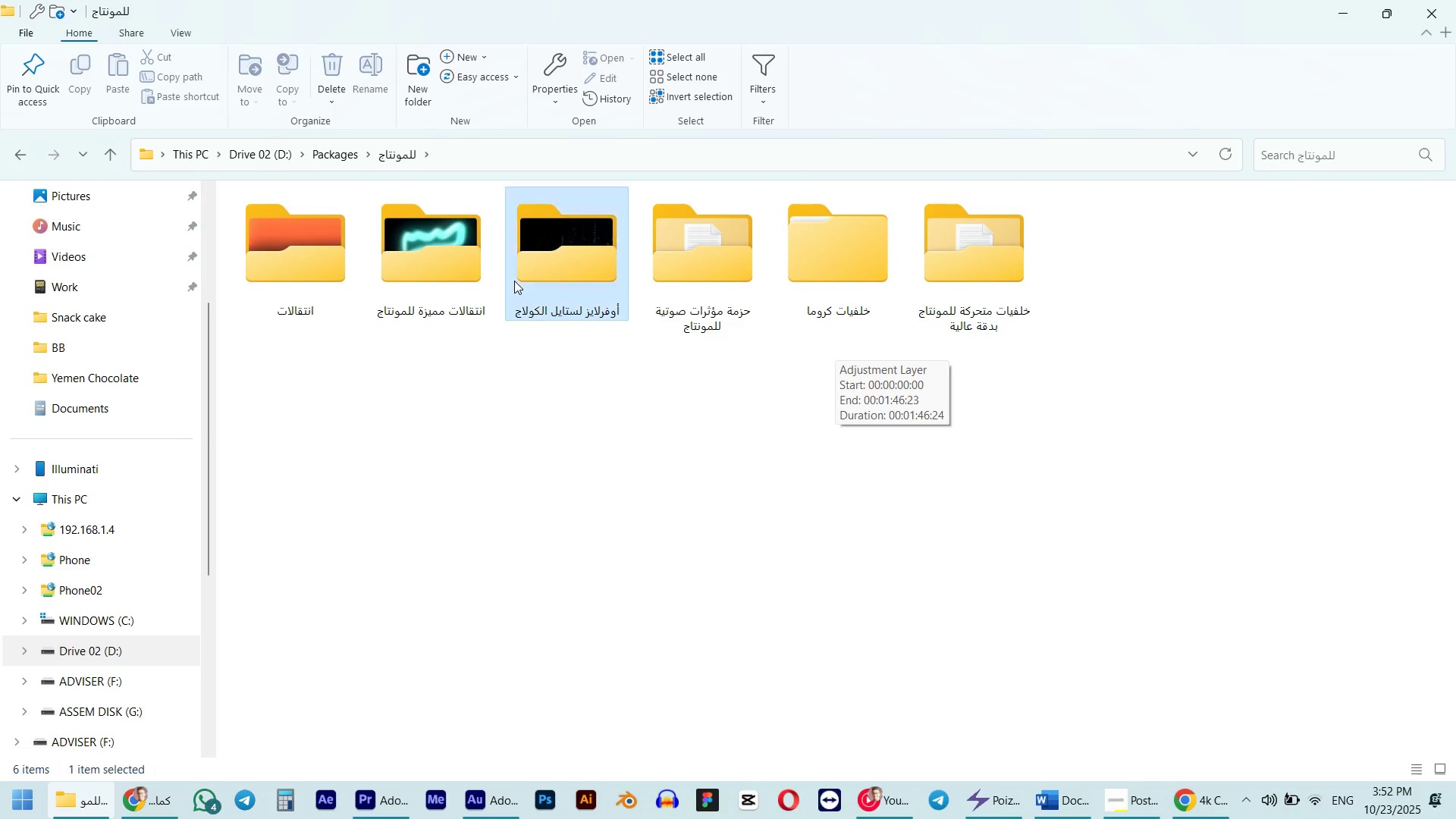 
double_click([514, 281])
 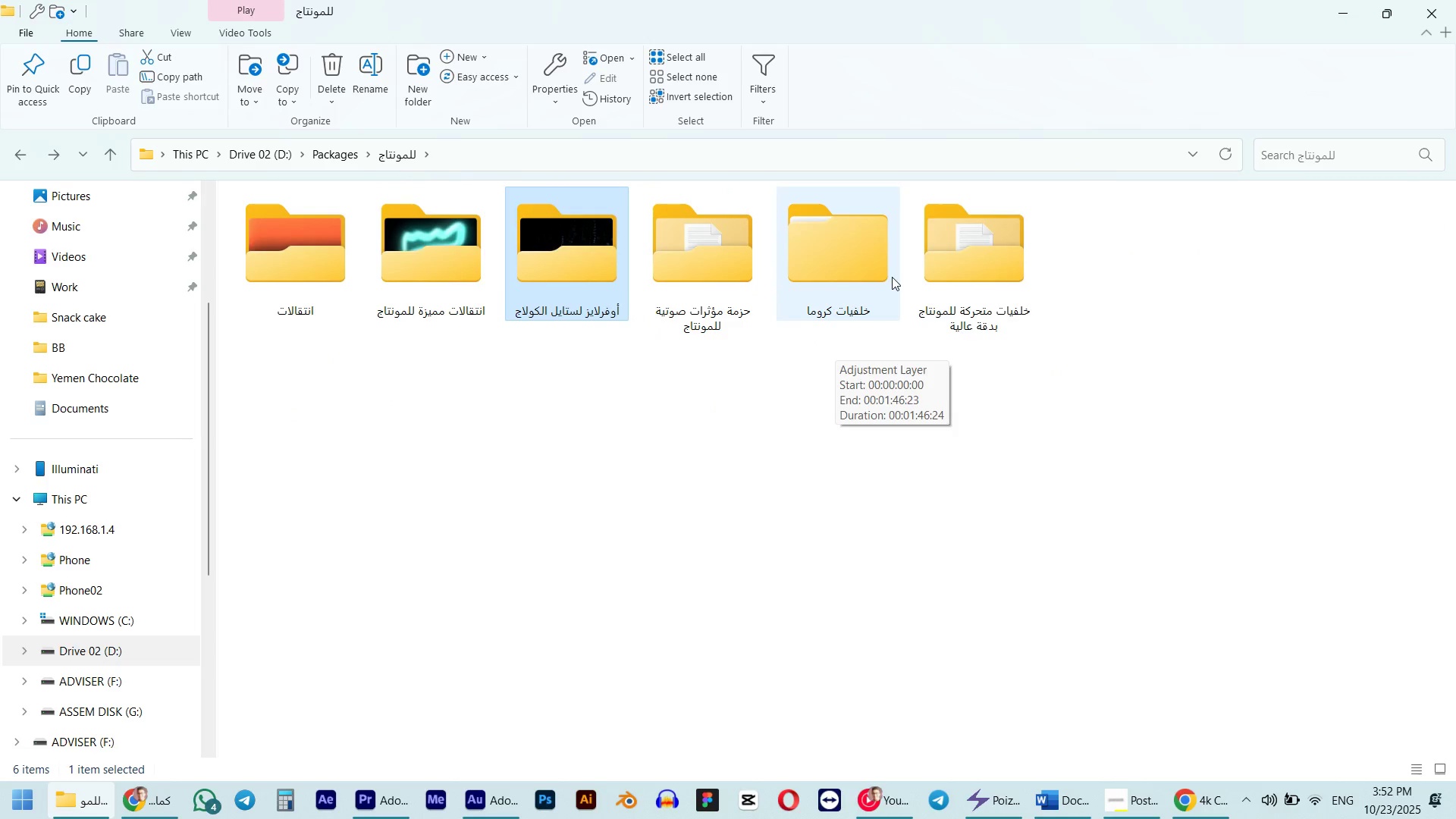 
double_click([299, 278])
 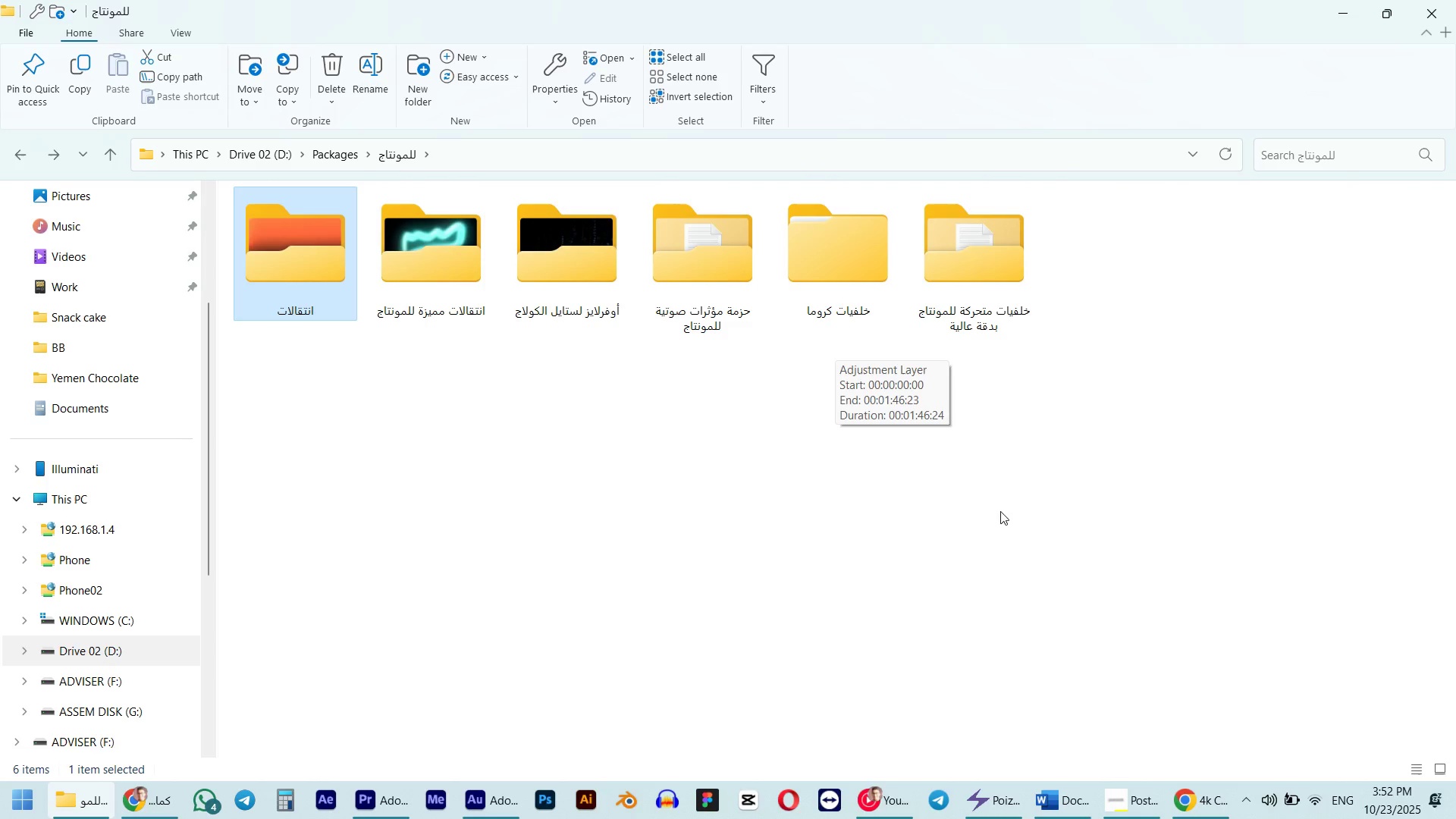 
left_click([1189, 813])
 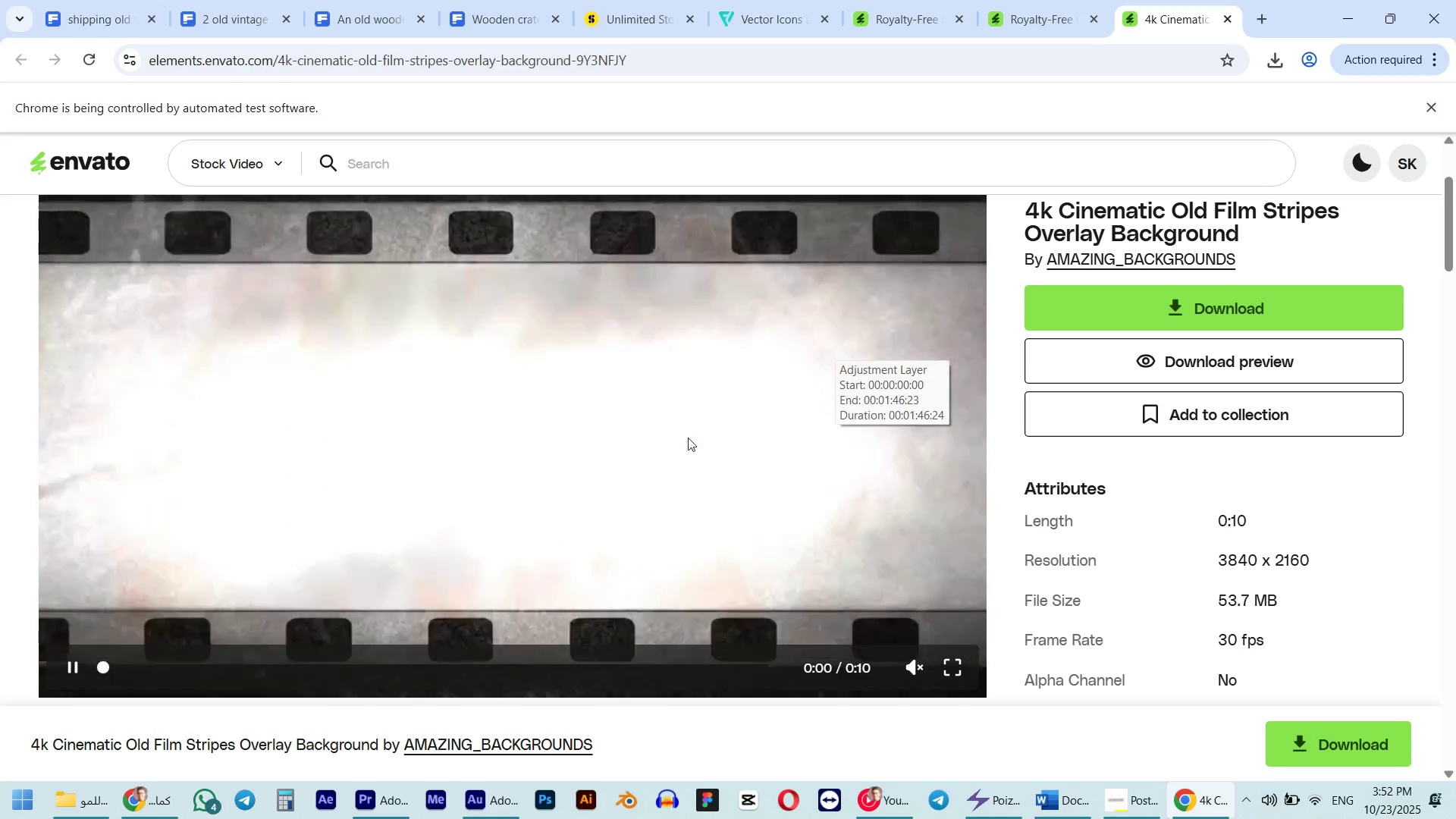 
wait(5.06)
 